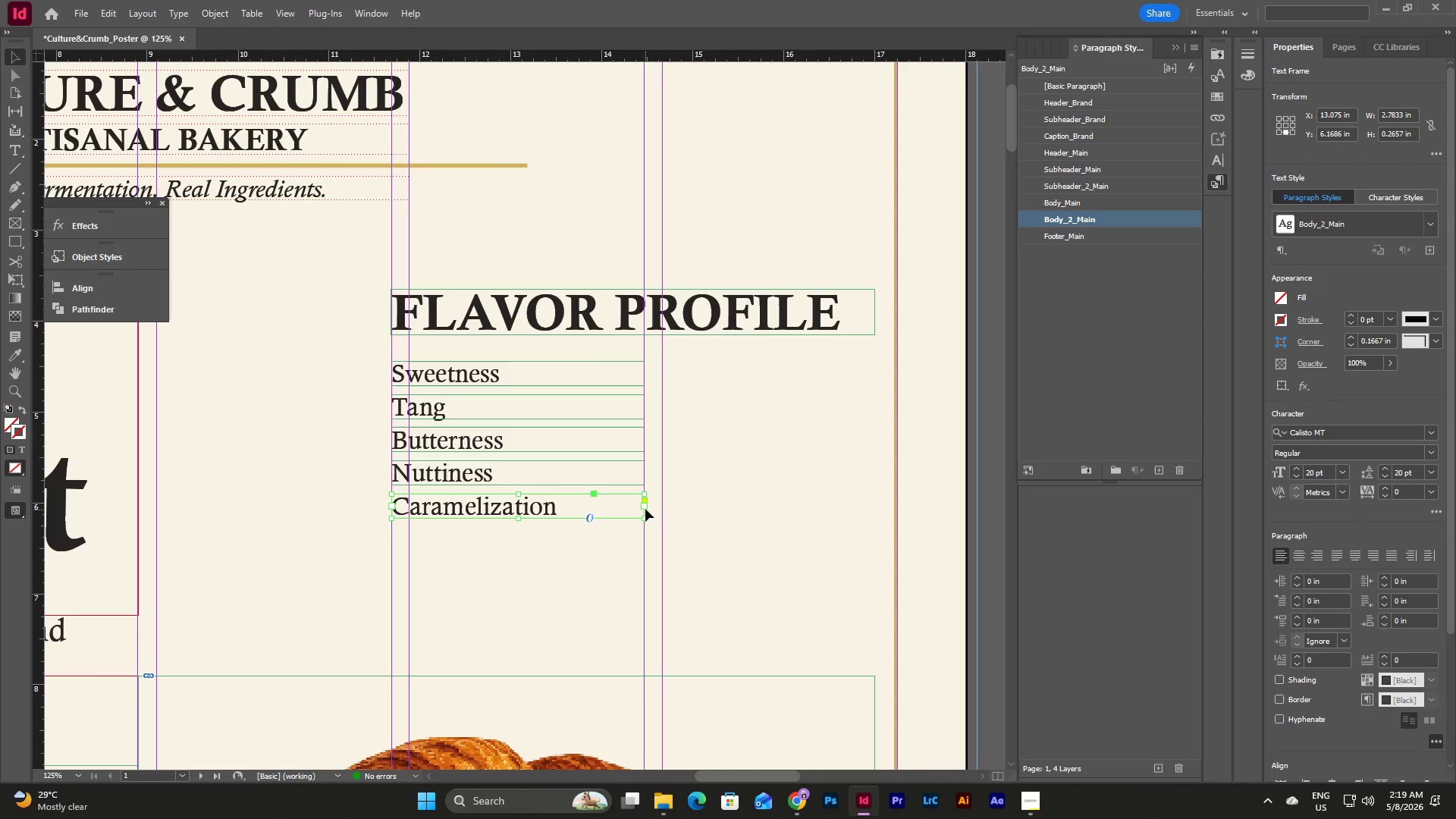 
left_click_drag(start_coordinate=[644, 507], to_coordinate=[567, 517])
 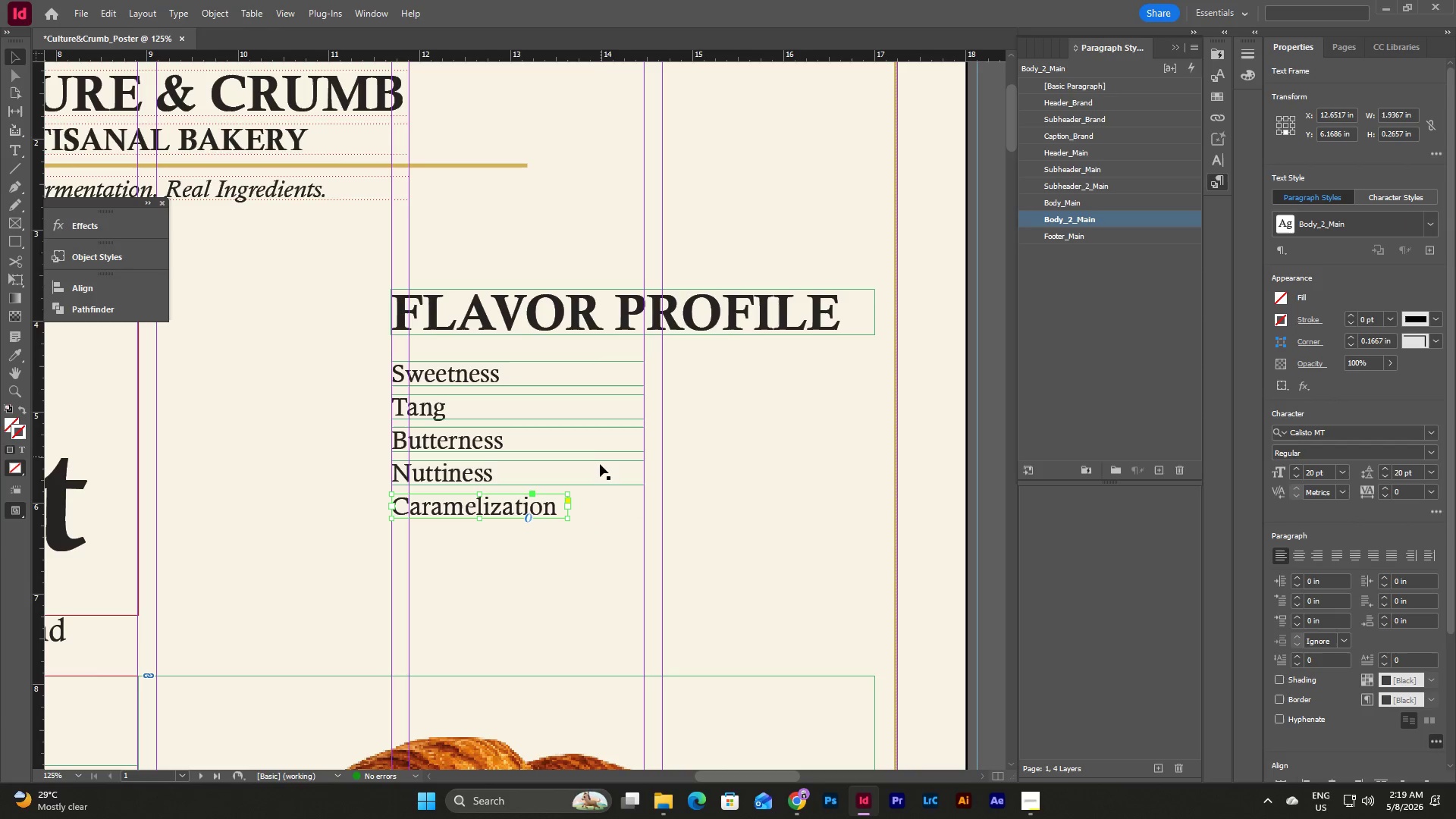 
left_click([600, 468])
 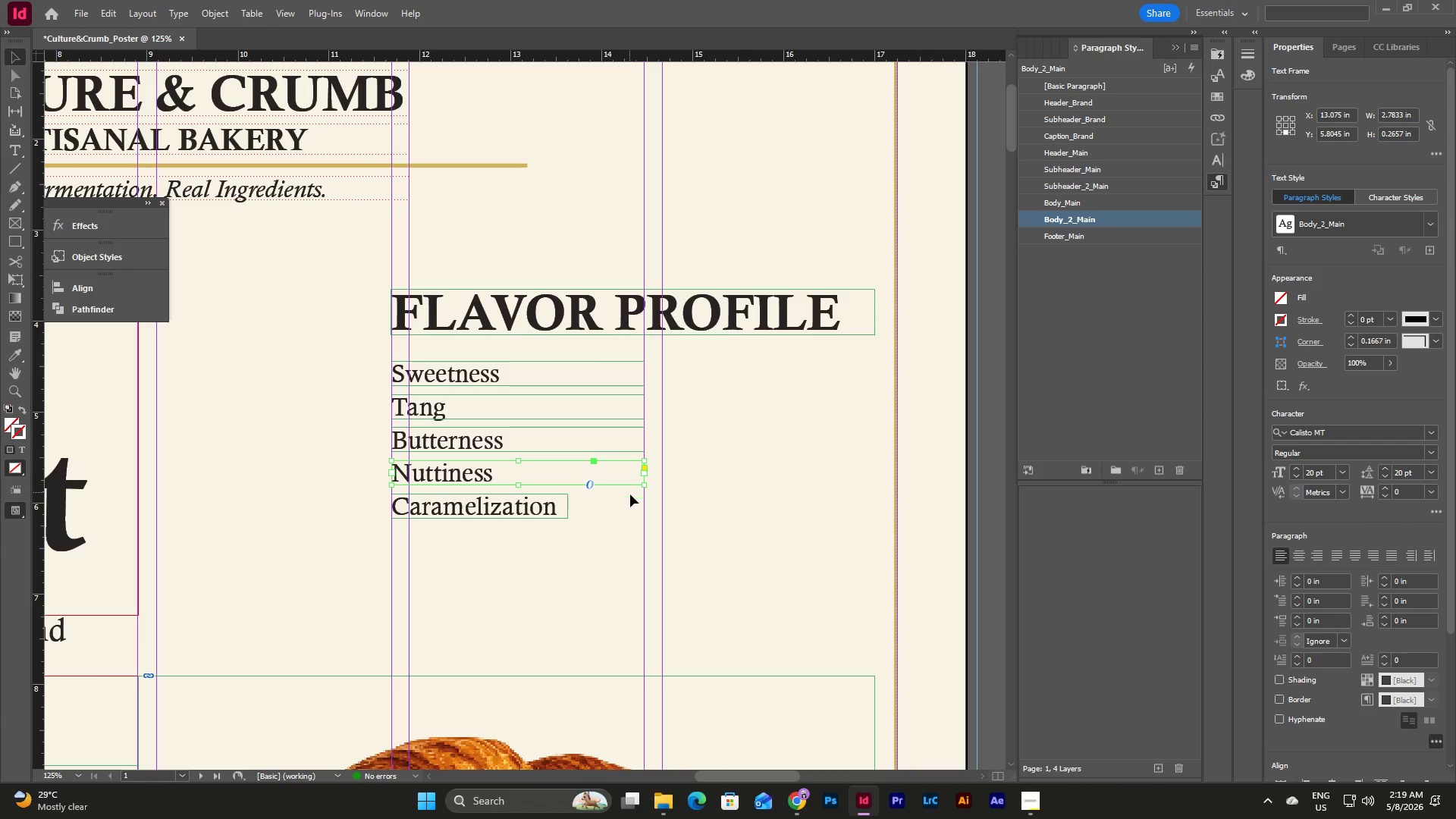 
left_click([630, 496])
 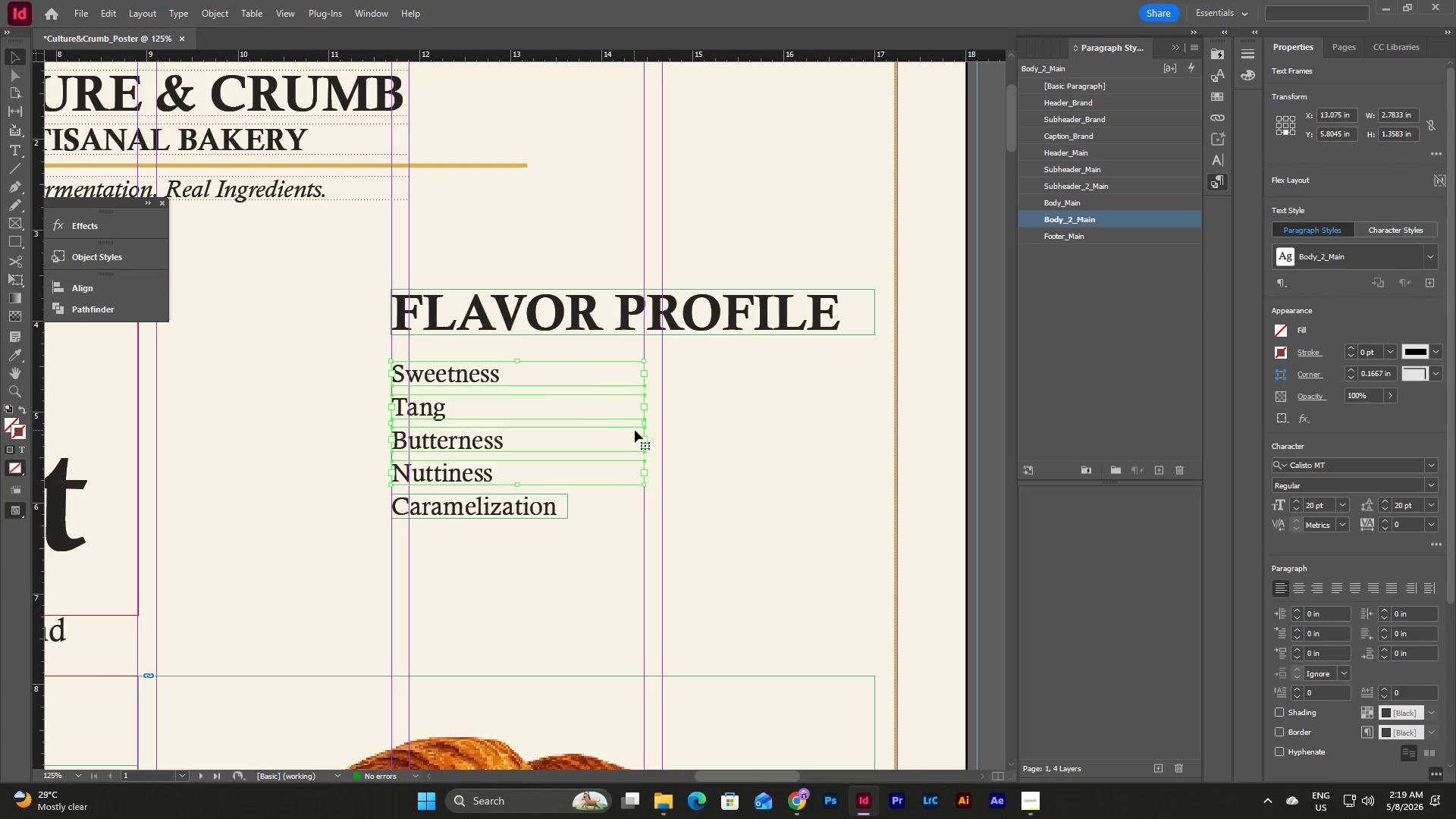 
left_click_drag(start_coordinate=[643, 423], to_coordinate=[565, 431])
 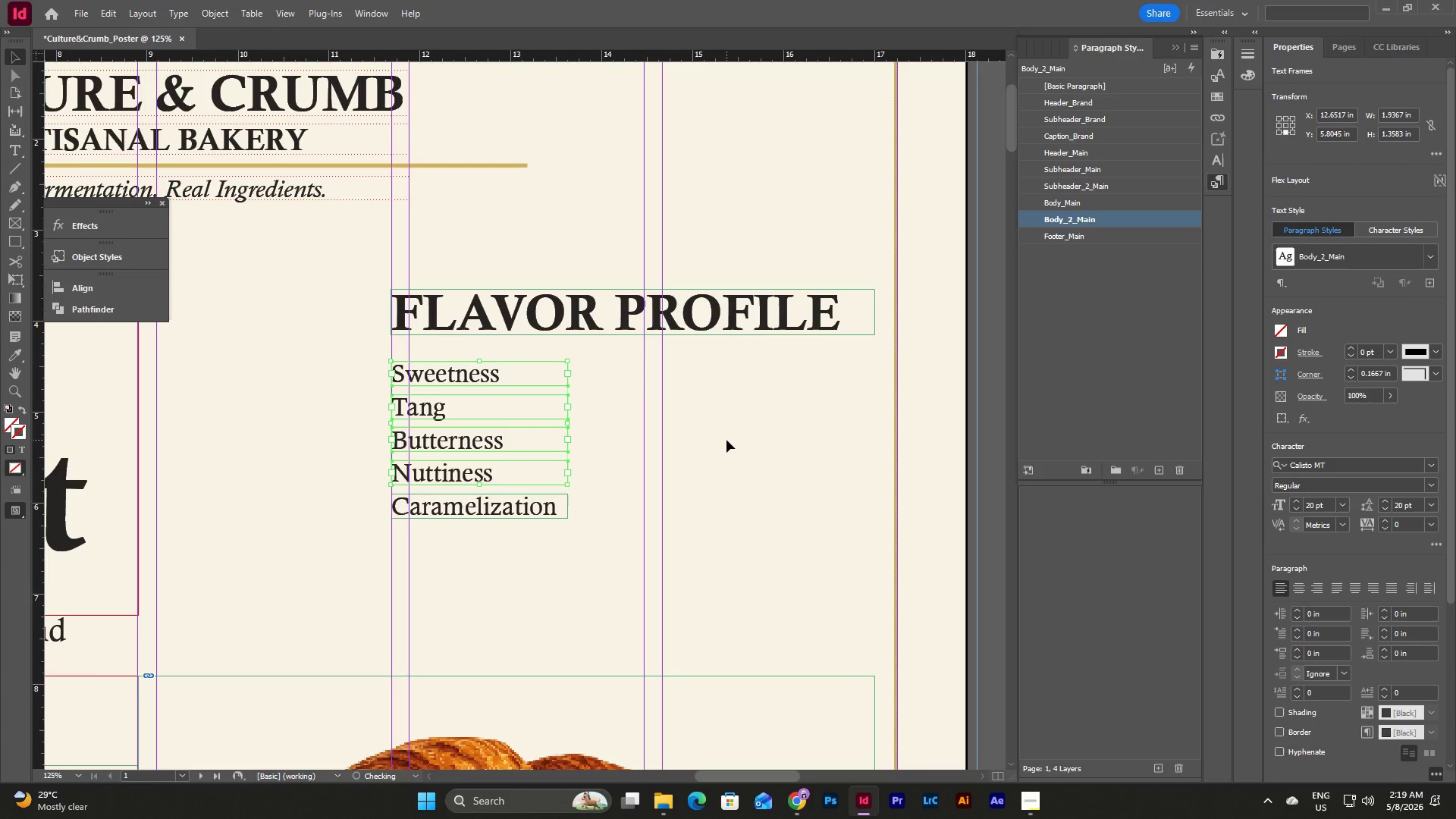 
left_click([726, 440])
 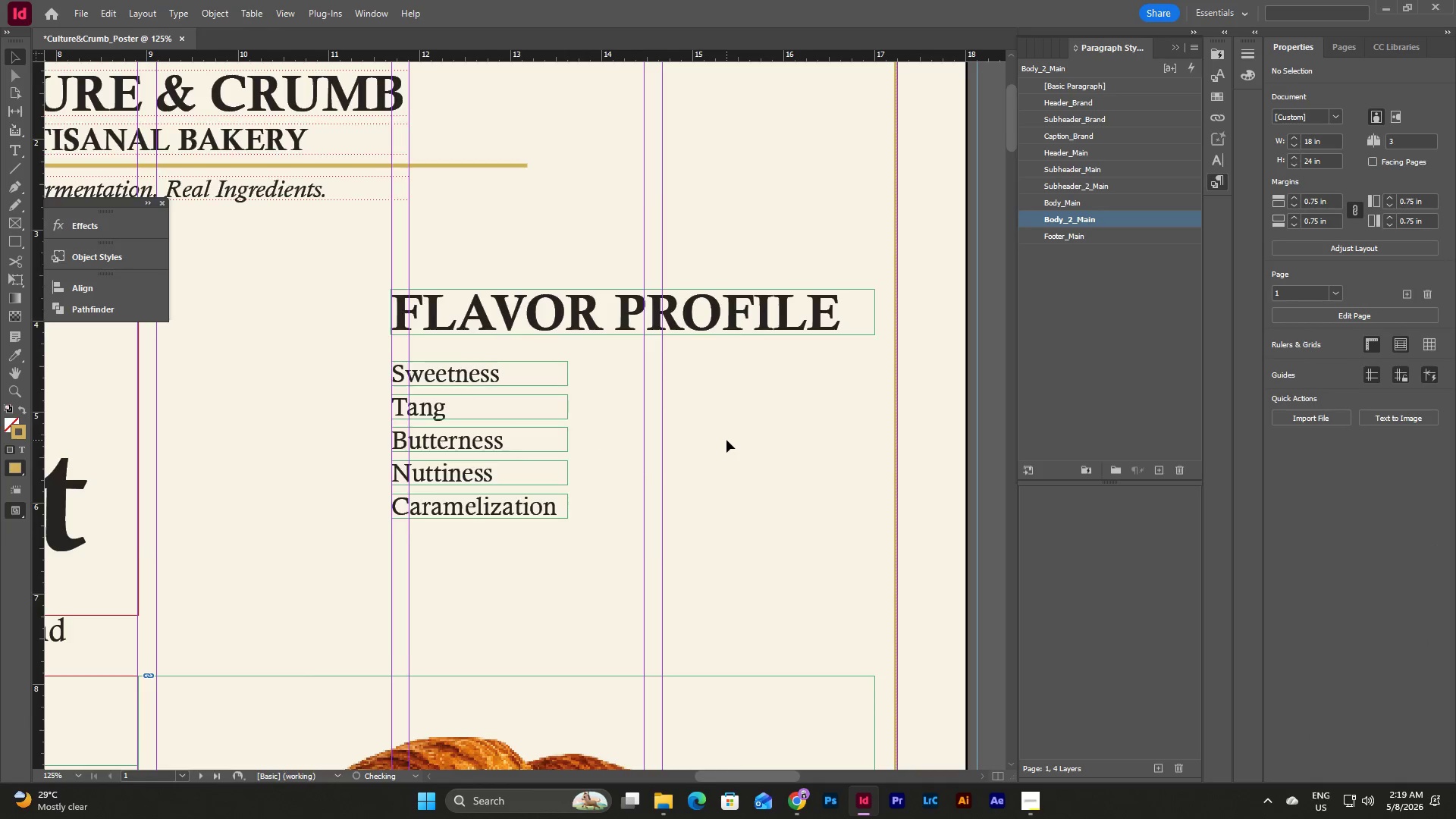 
scroll: coordinate [813, 416], scroll_direction: down, amount: 7.0
 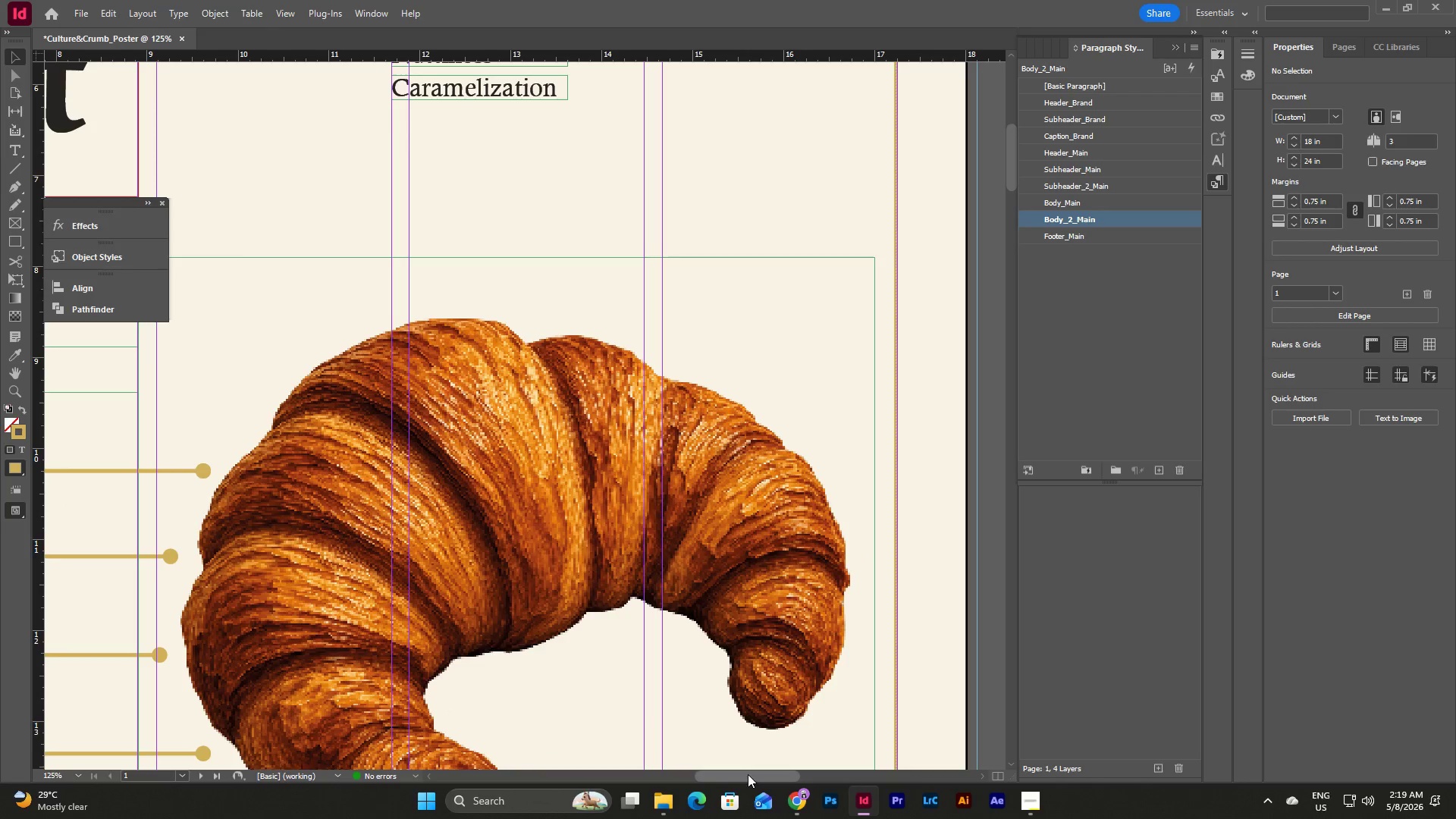 
left_click_drag(start_coordinate=[748, 779], to_coordinate=[712, 777])
 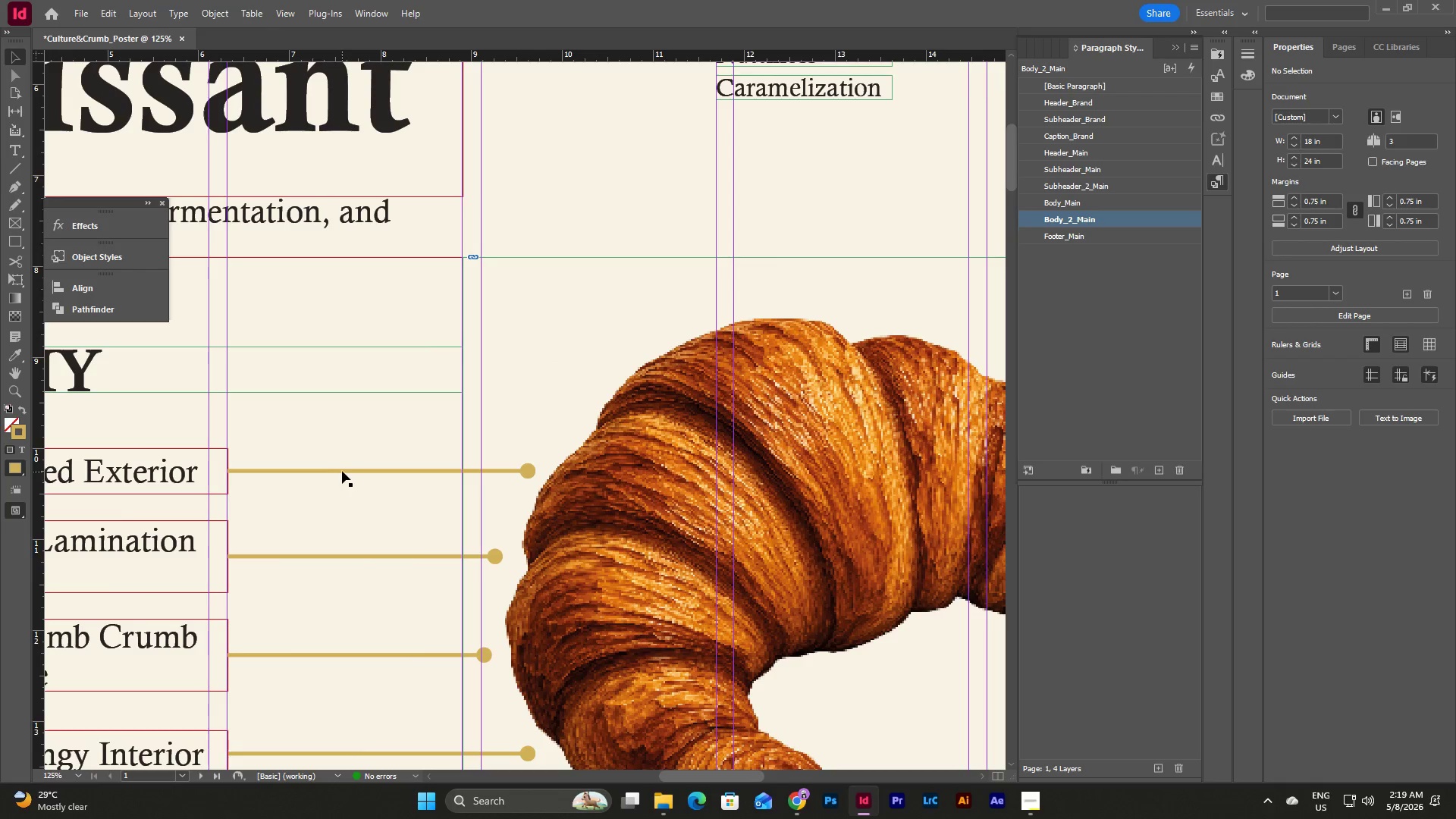 
left_click([342, 469])
 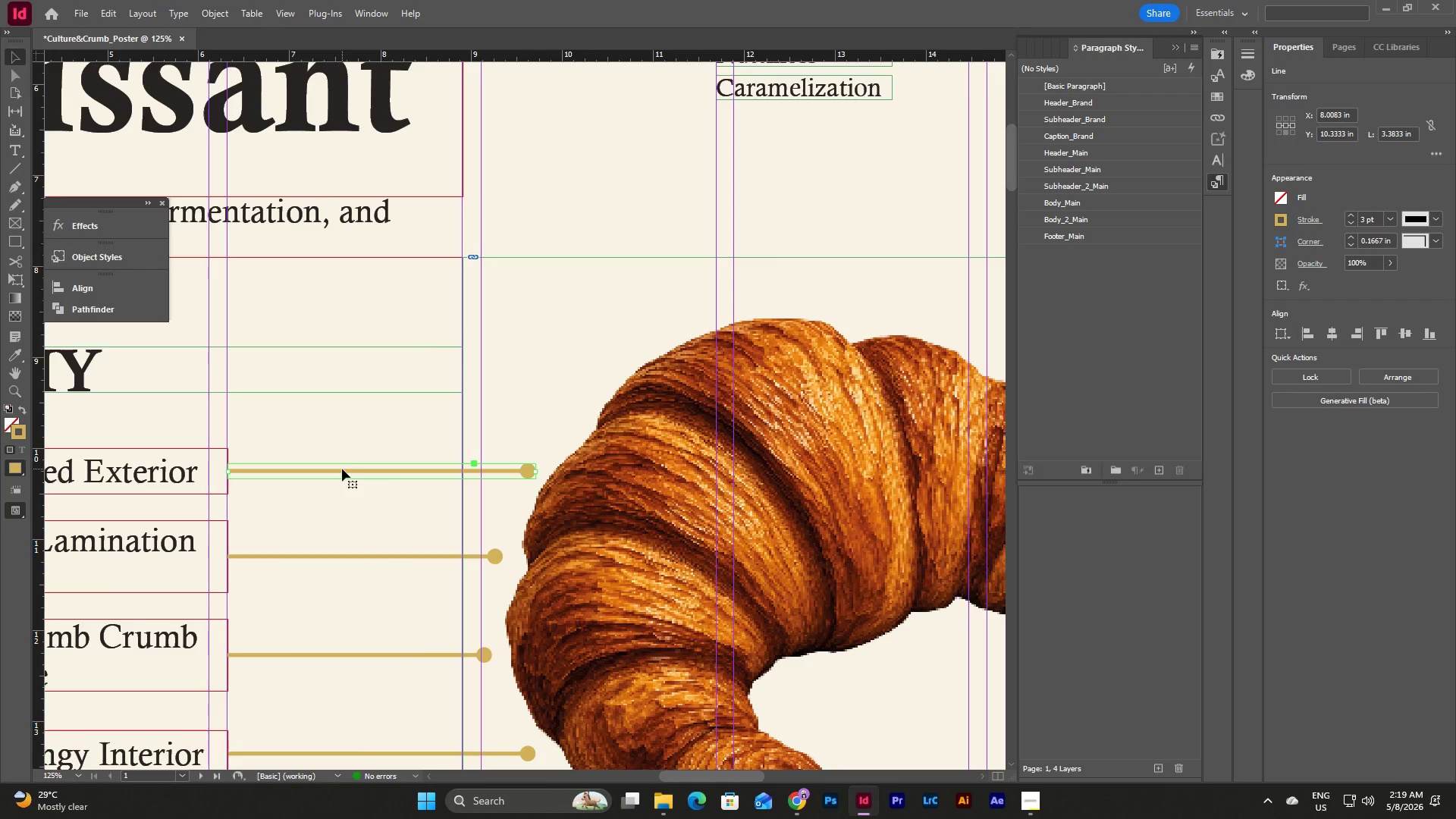 
key(Control+C)
 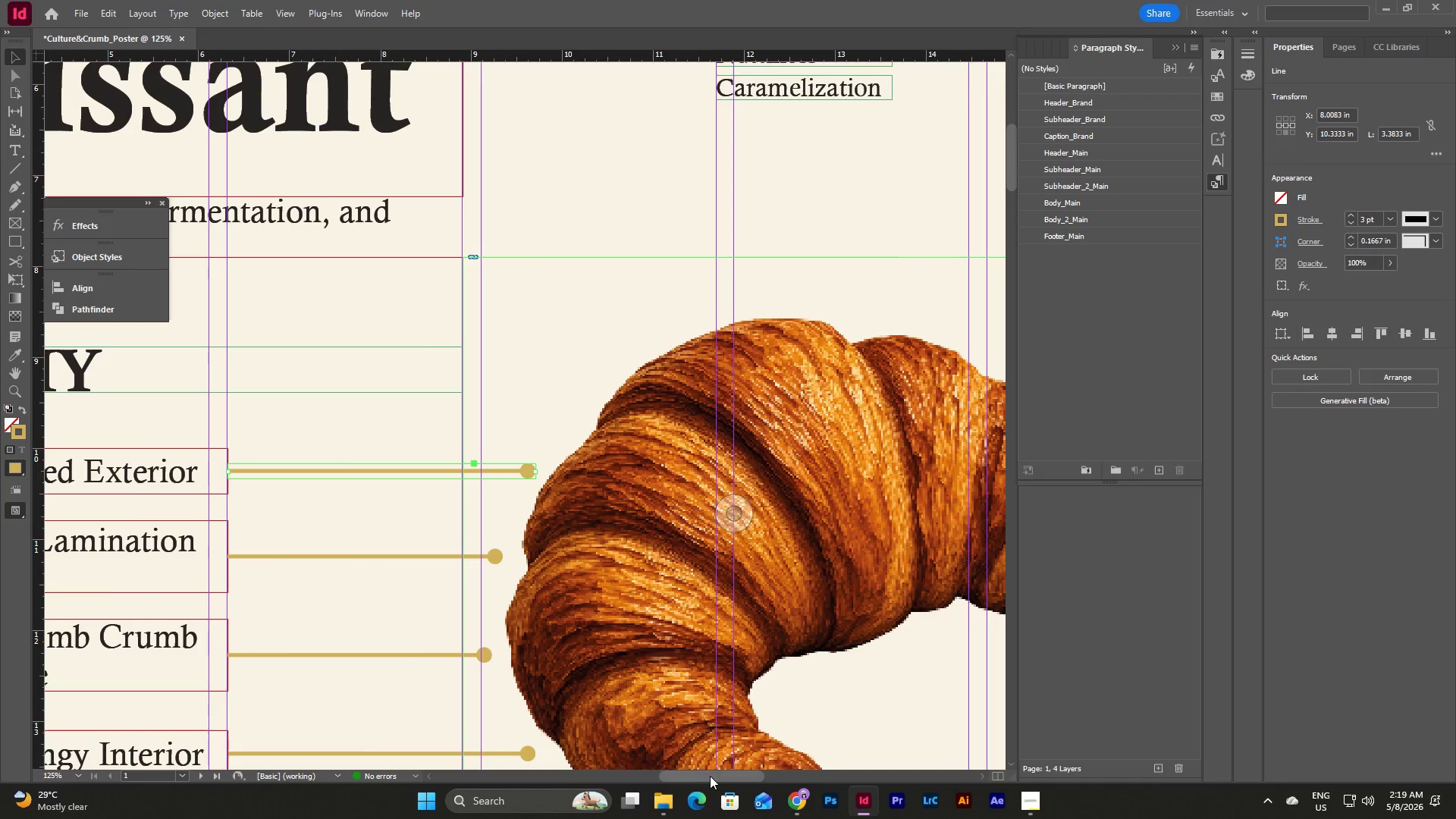 
left_click_drag(start_coordinate=[711, 774], to_coordinate=[767, 774])
 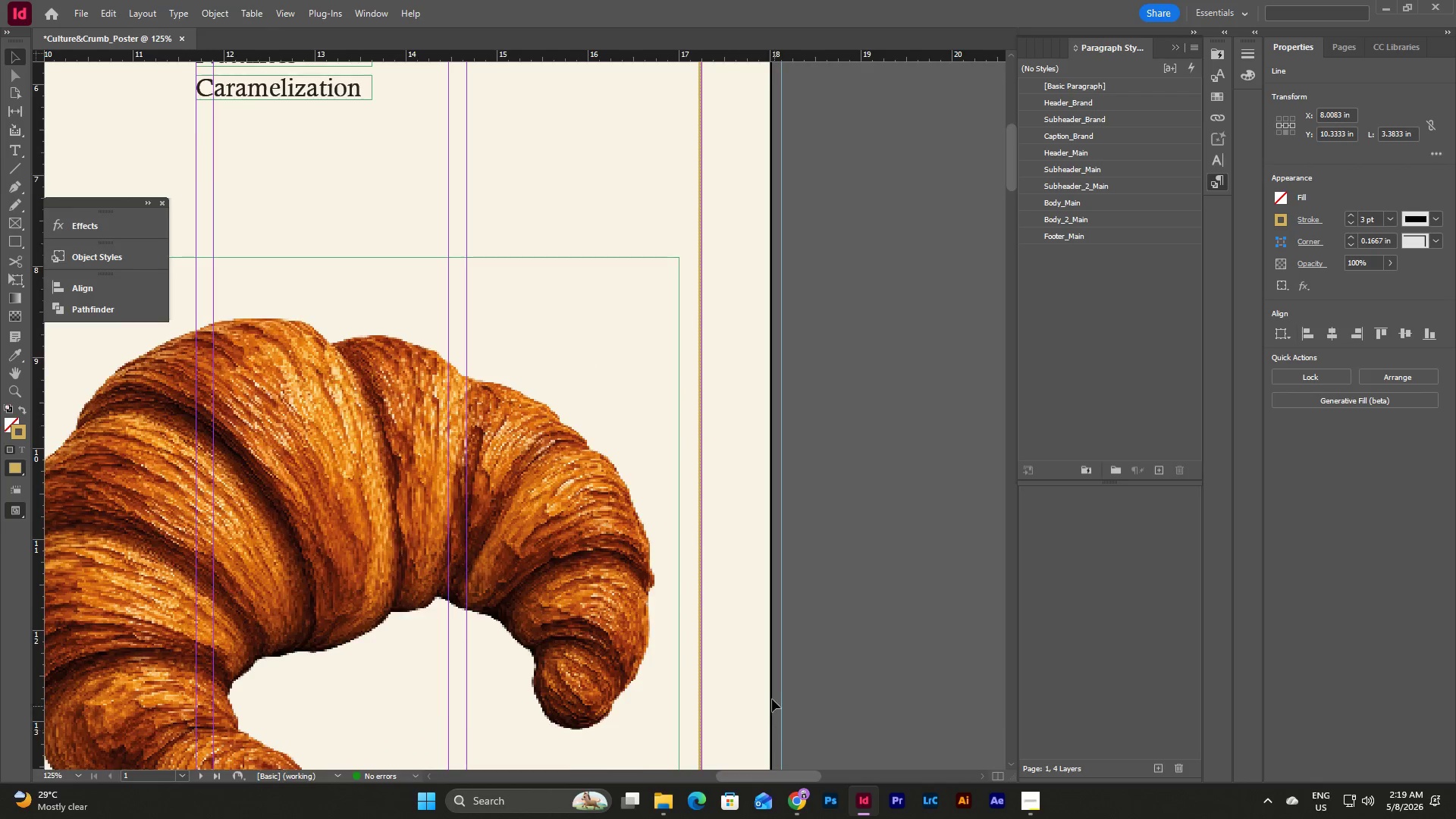 
scroll: coordinate [772, 698], scroll_direction: up, amount: 10.0
 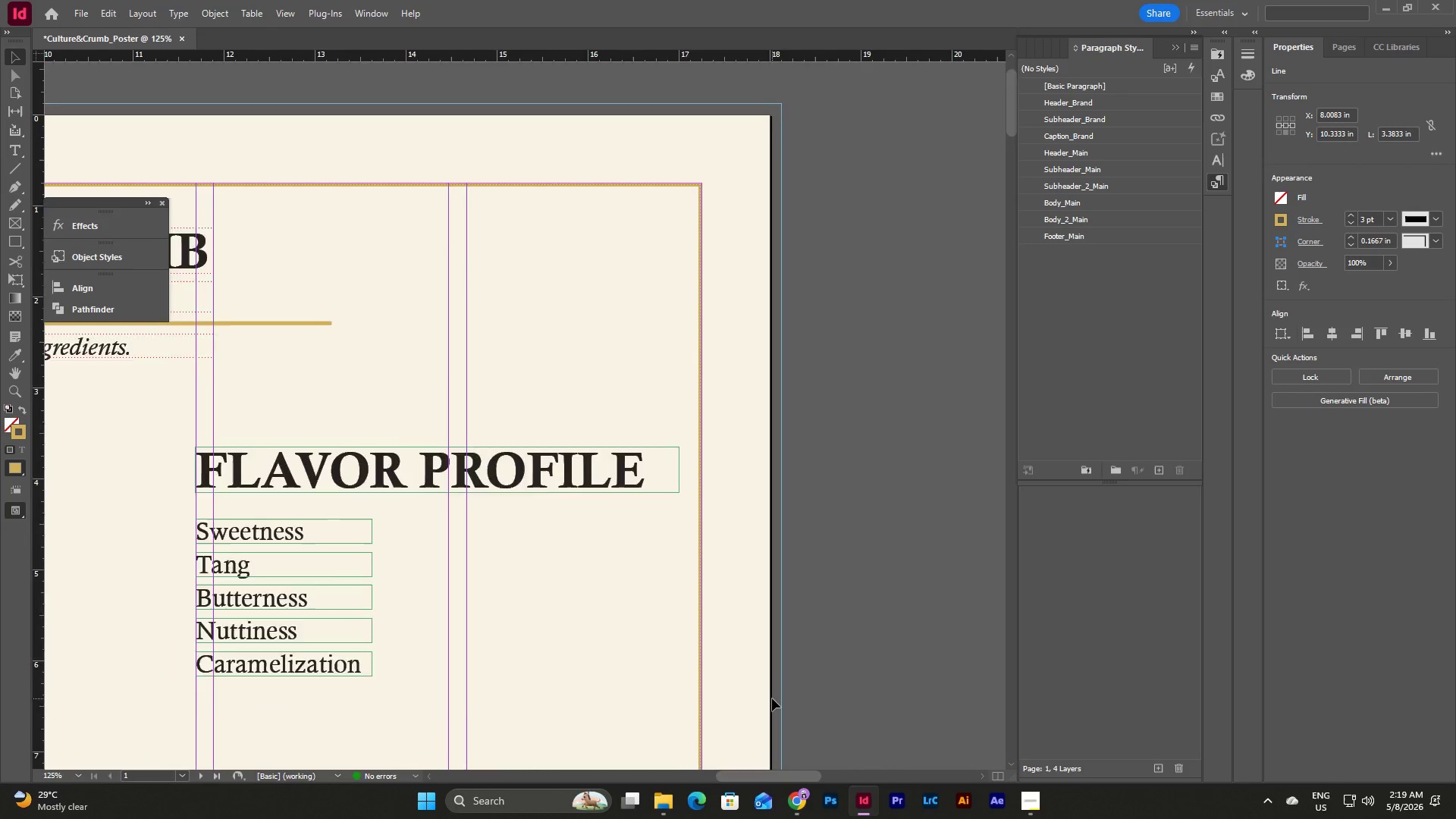 
scroll: coordinate [772, 698], scroll_direction: down, amount: 2.0
 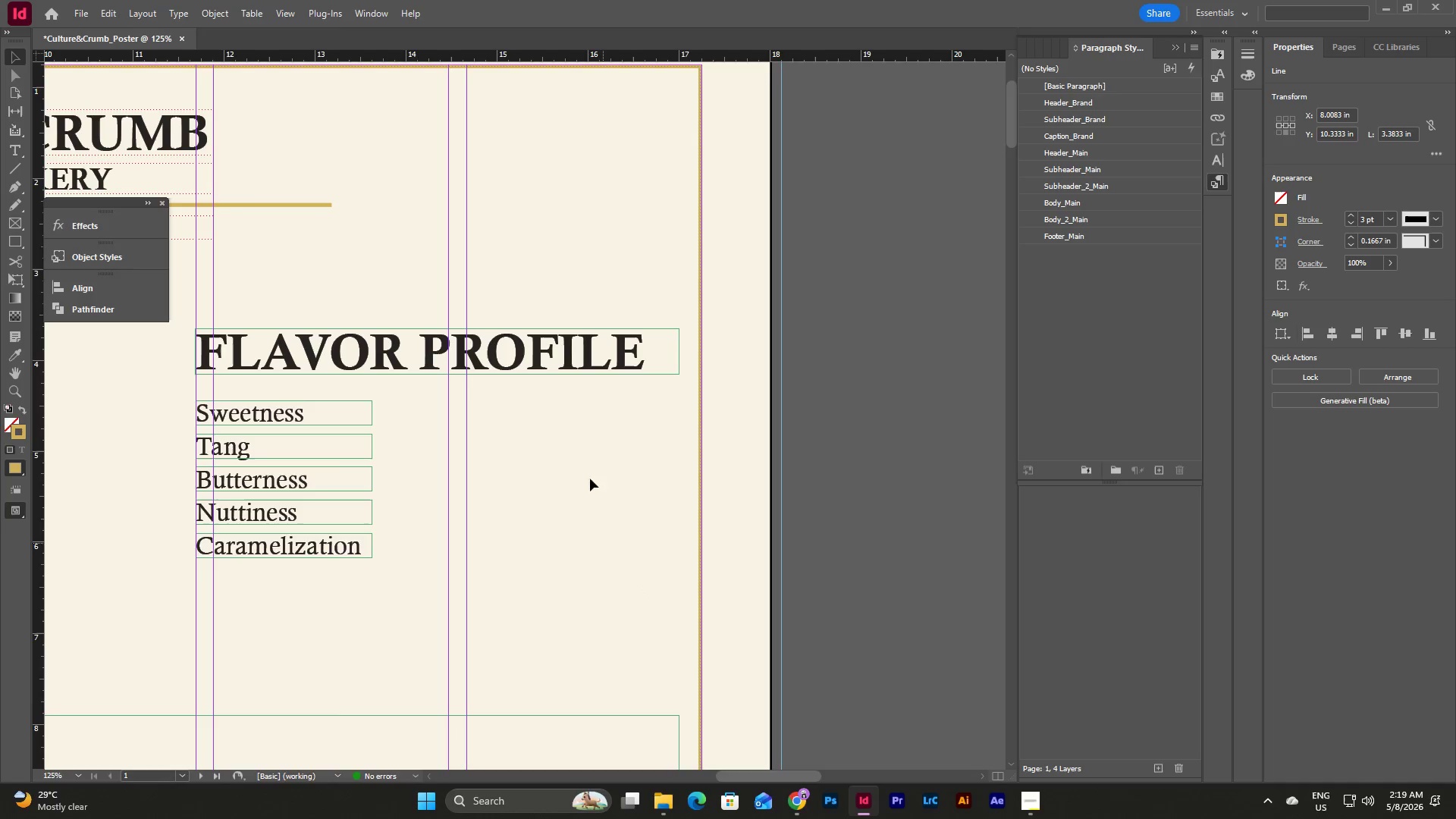 
left_click([581, 433])
 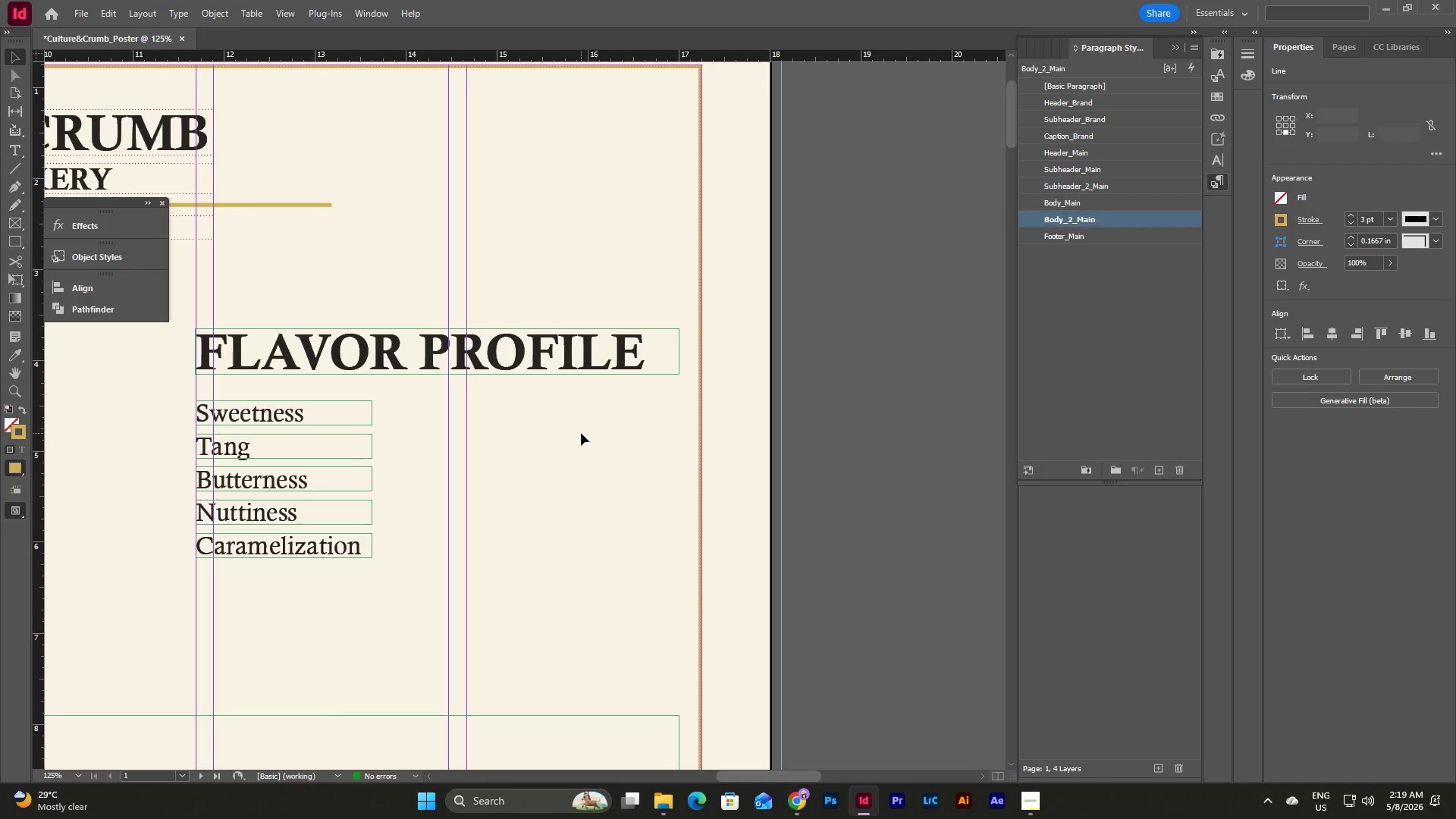 
key(Control+V)
 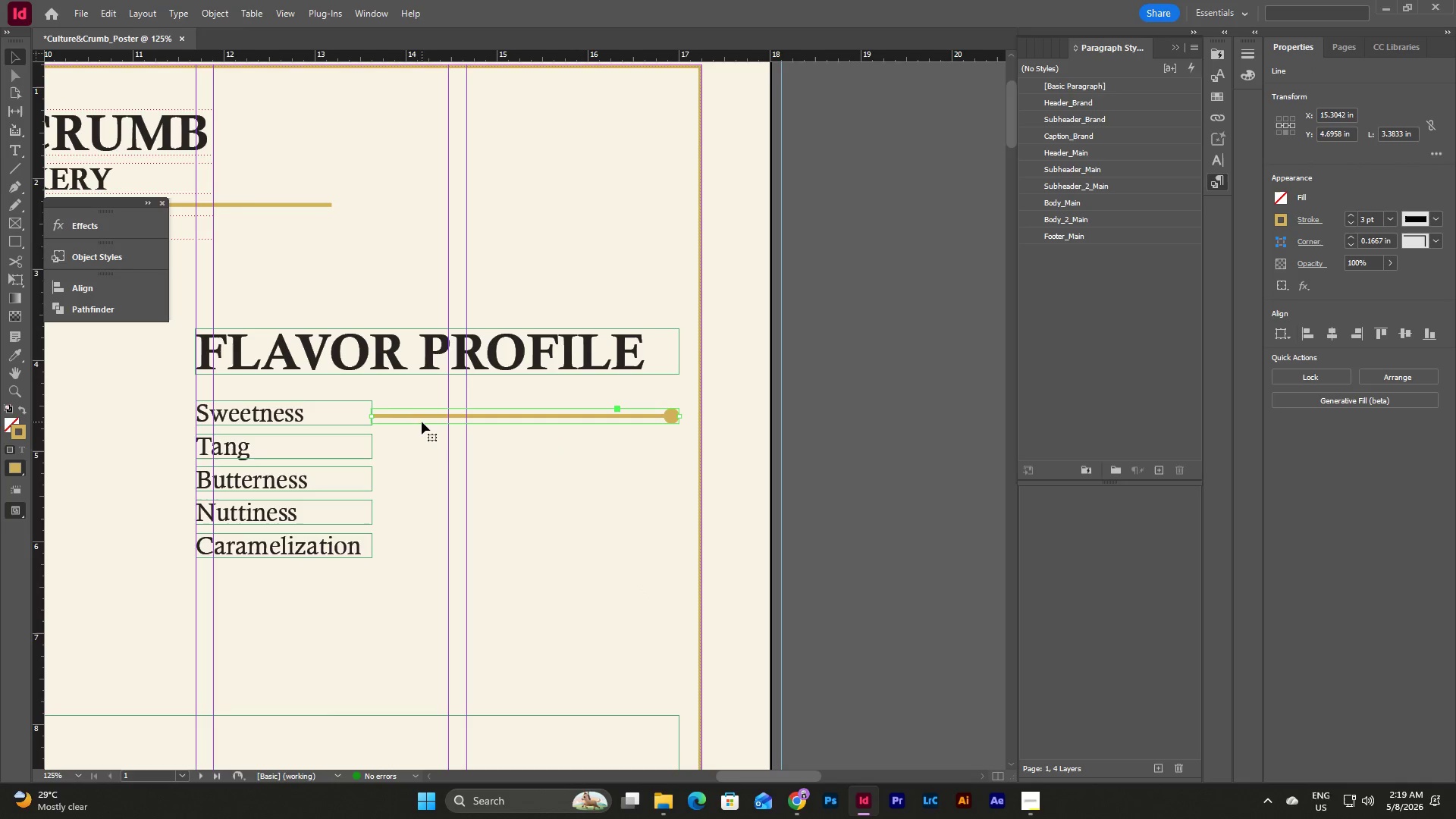 
left_click_drag(start_coordinate=[415, 418], to_coordinate=[419, 416])
 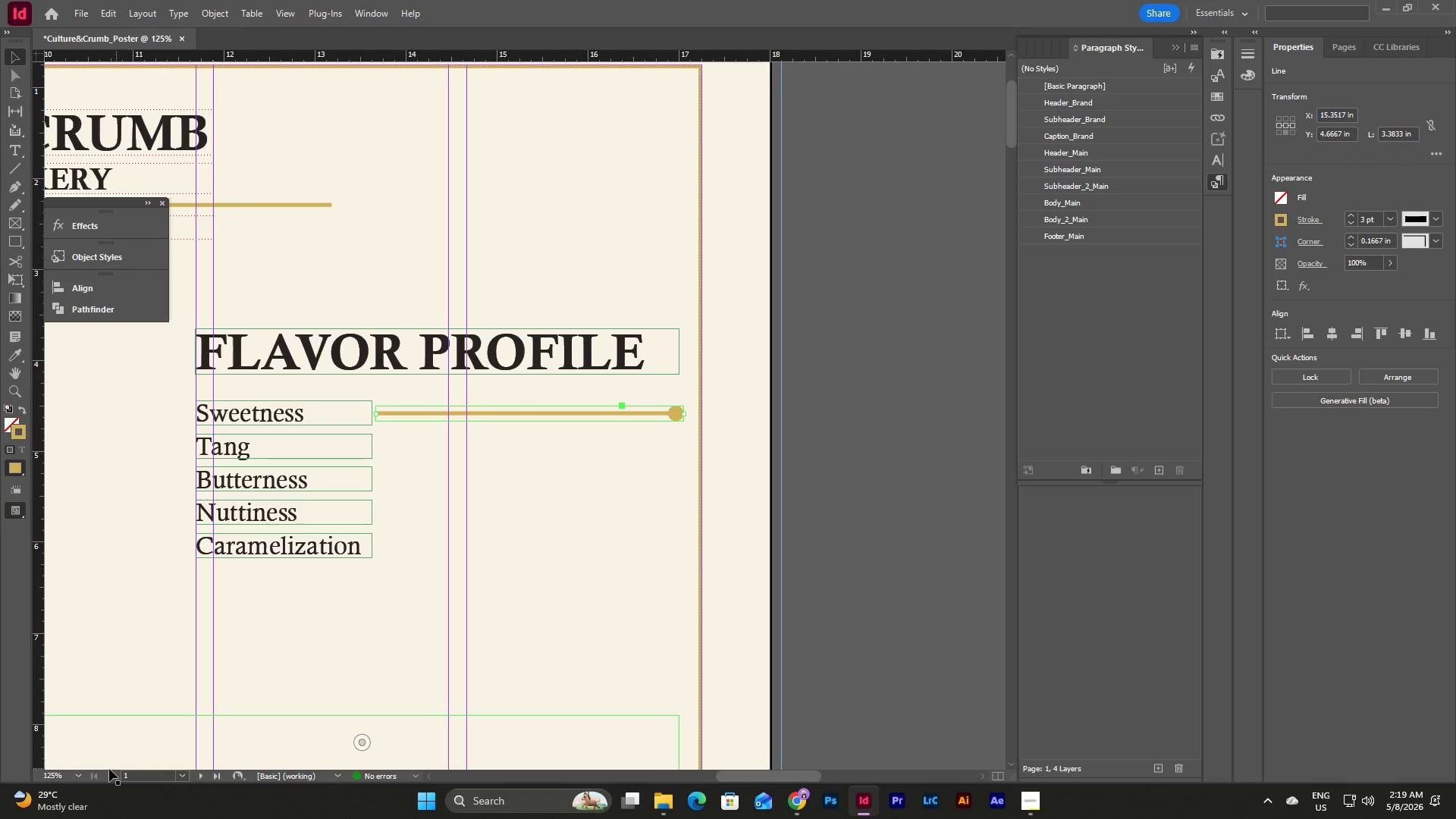 
left_click([74, 773])
 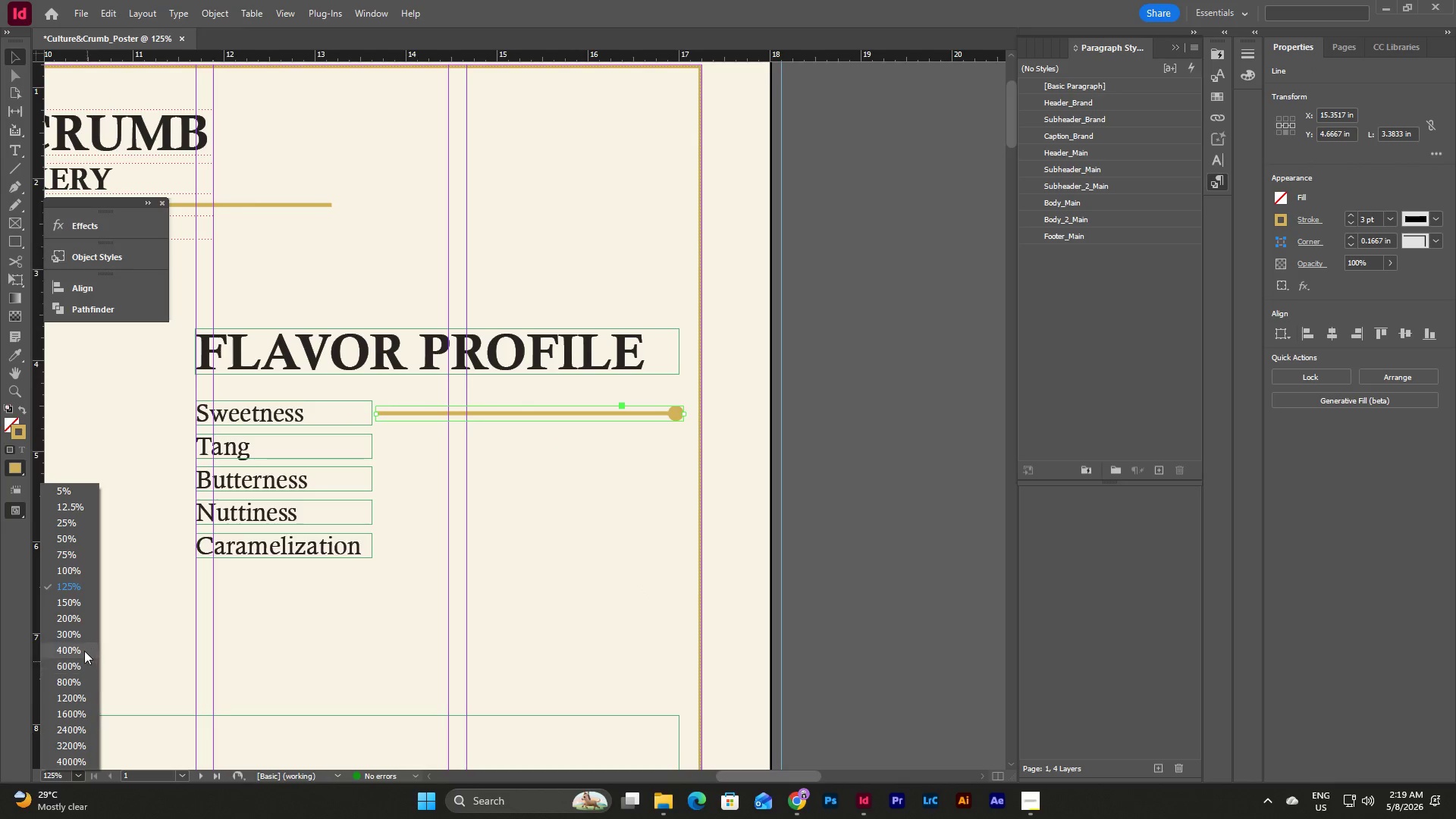 
left_click([80, 630])
 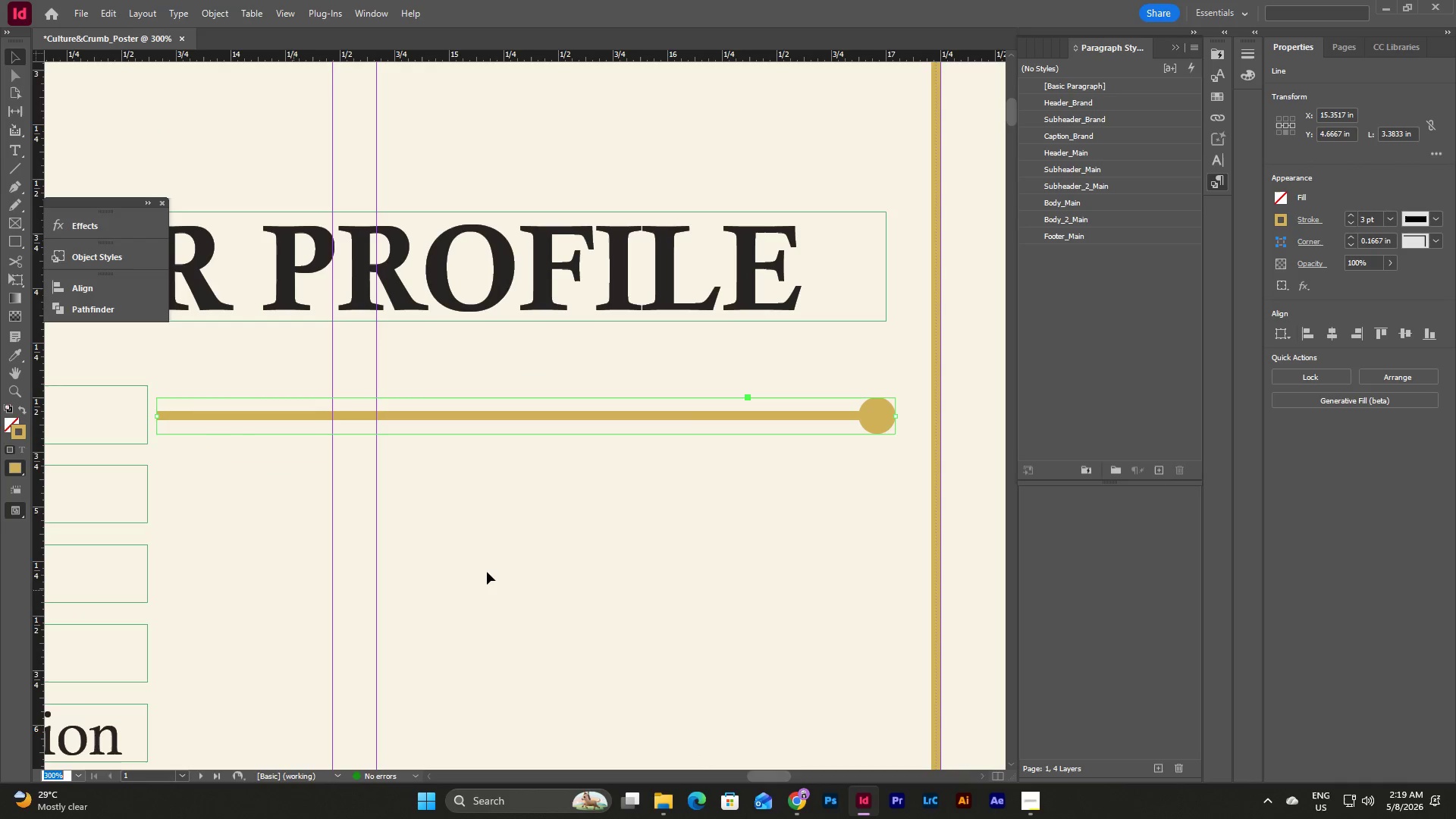 
scroll: coordinate [488, 572], scroll_direction: up, amount: 4.0
 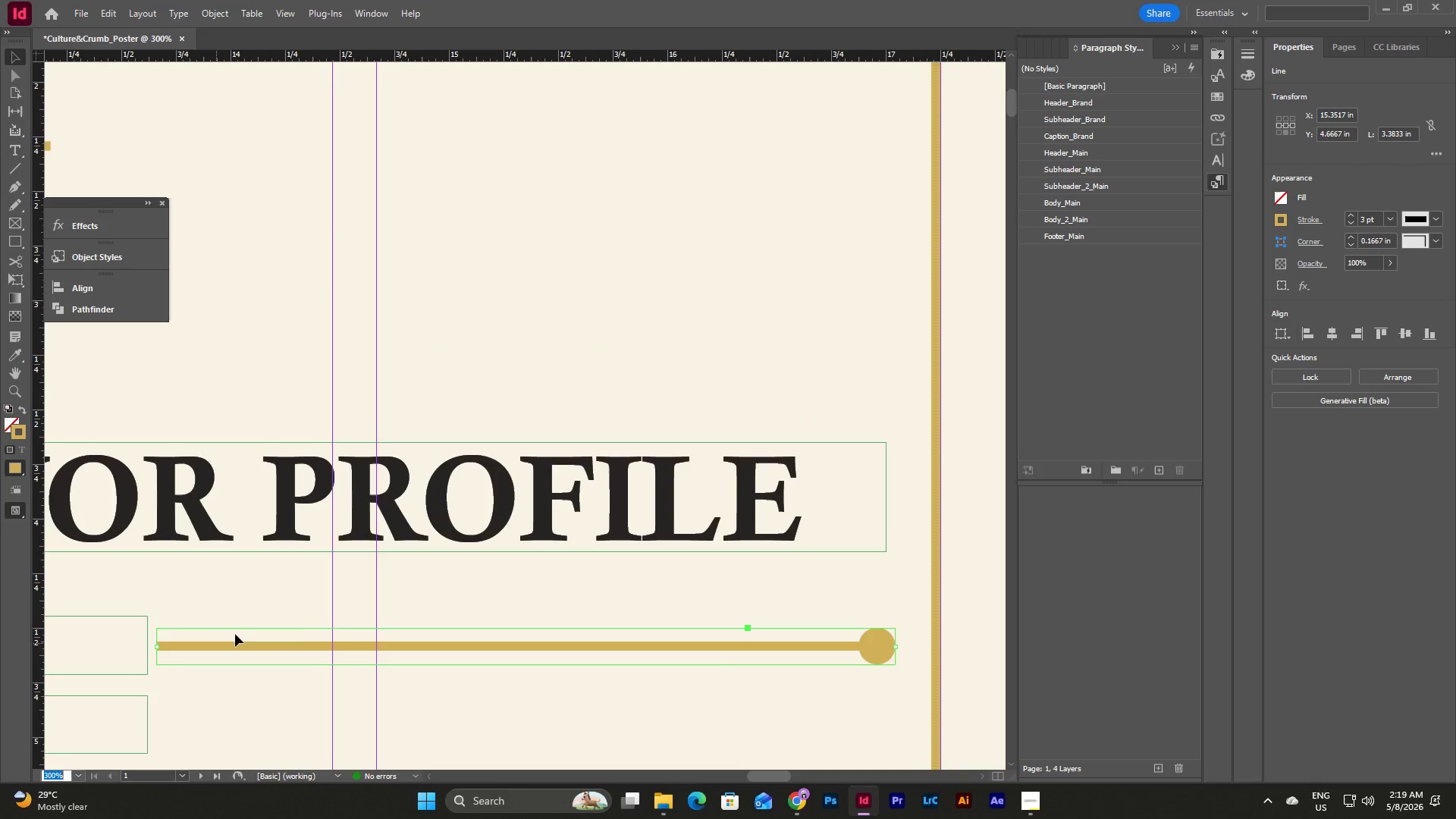 
scroll: coordinate [288, 625], scroll_direction: down, amount: 2.0
 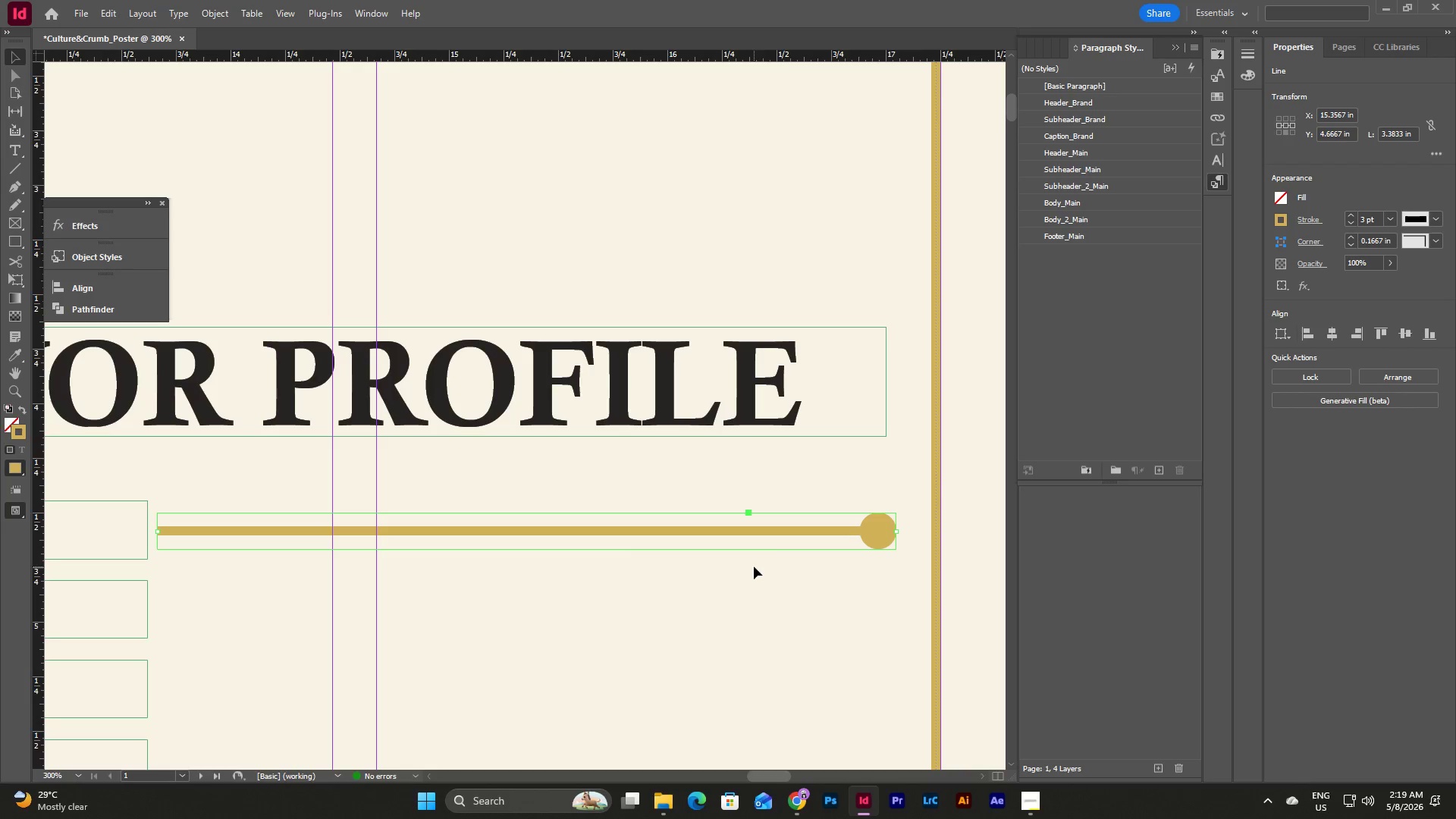 
left_click([1282, 219])
 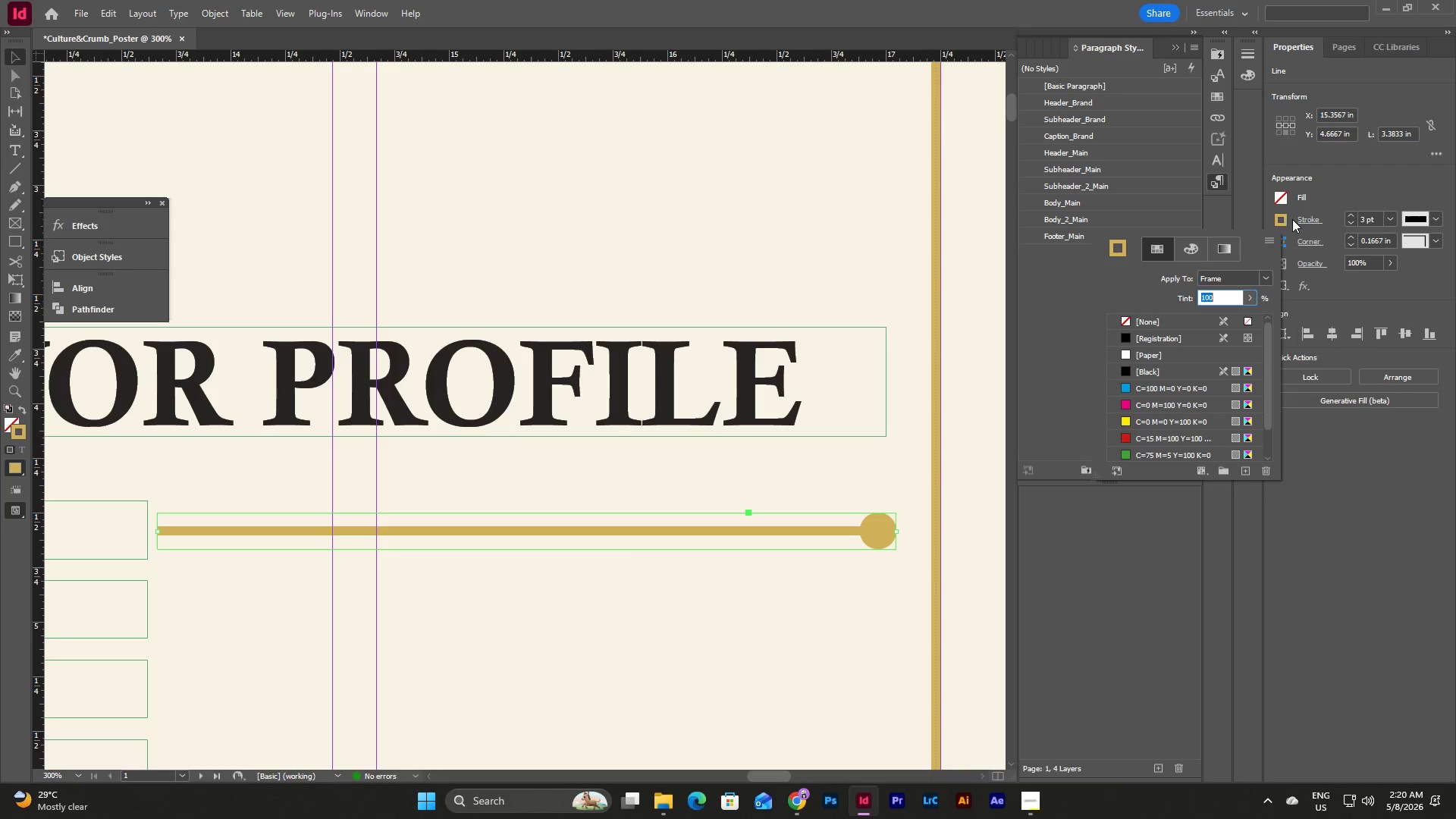 
left_click([1299, 219])
 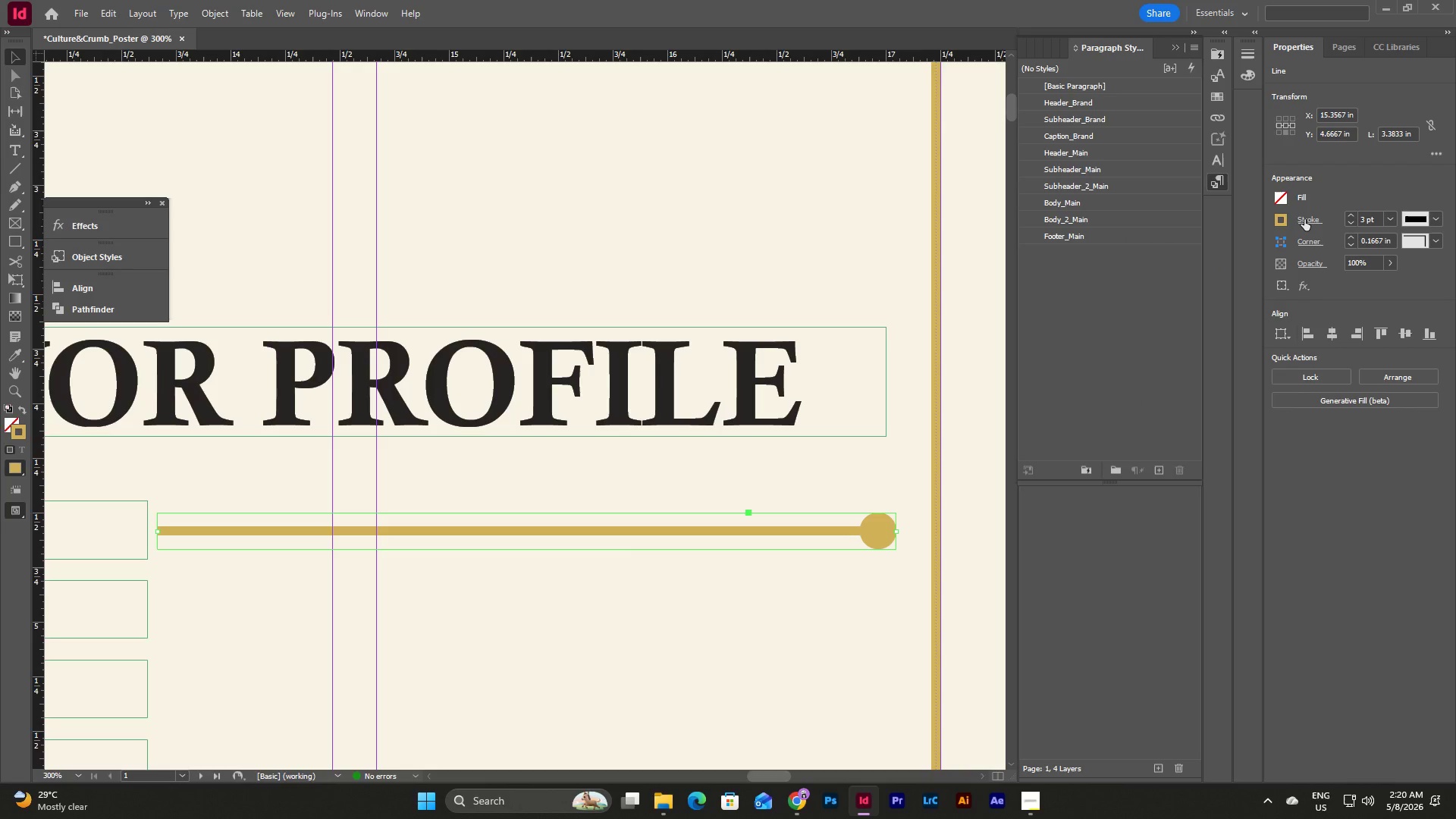 
left_click_drag(start_coordinate=[1304, 219], to_coordinate=[1308, 369])
 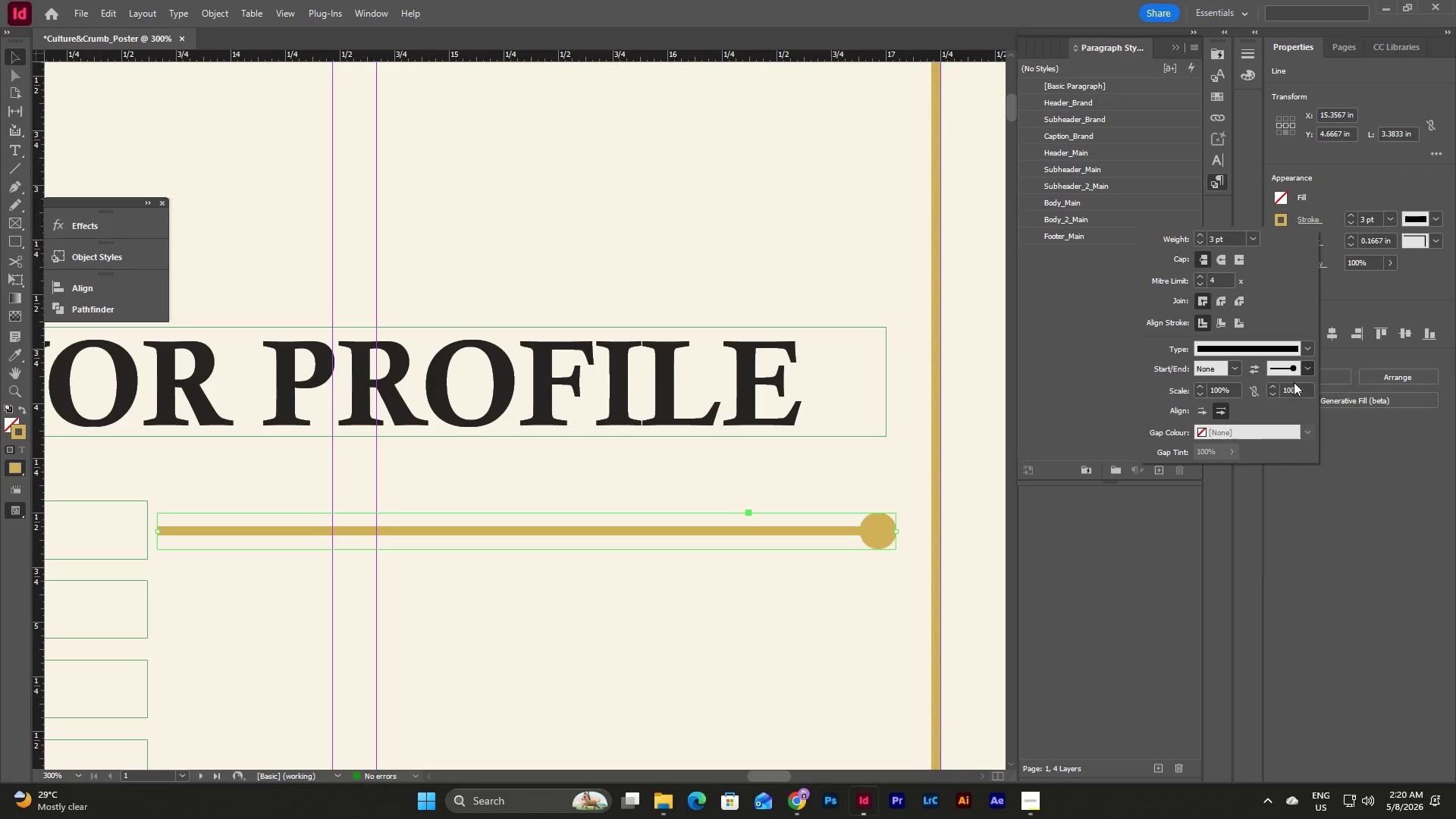 
left_click([1308, 369])
 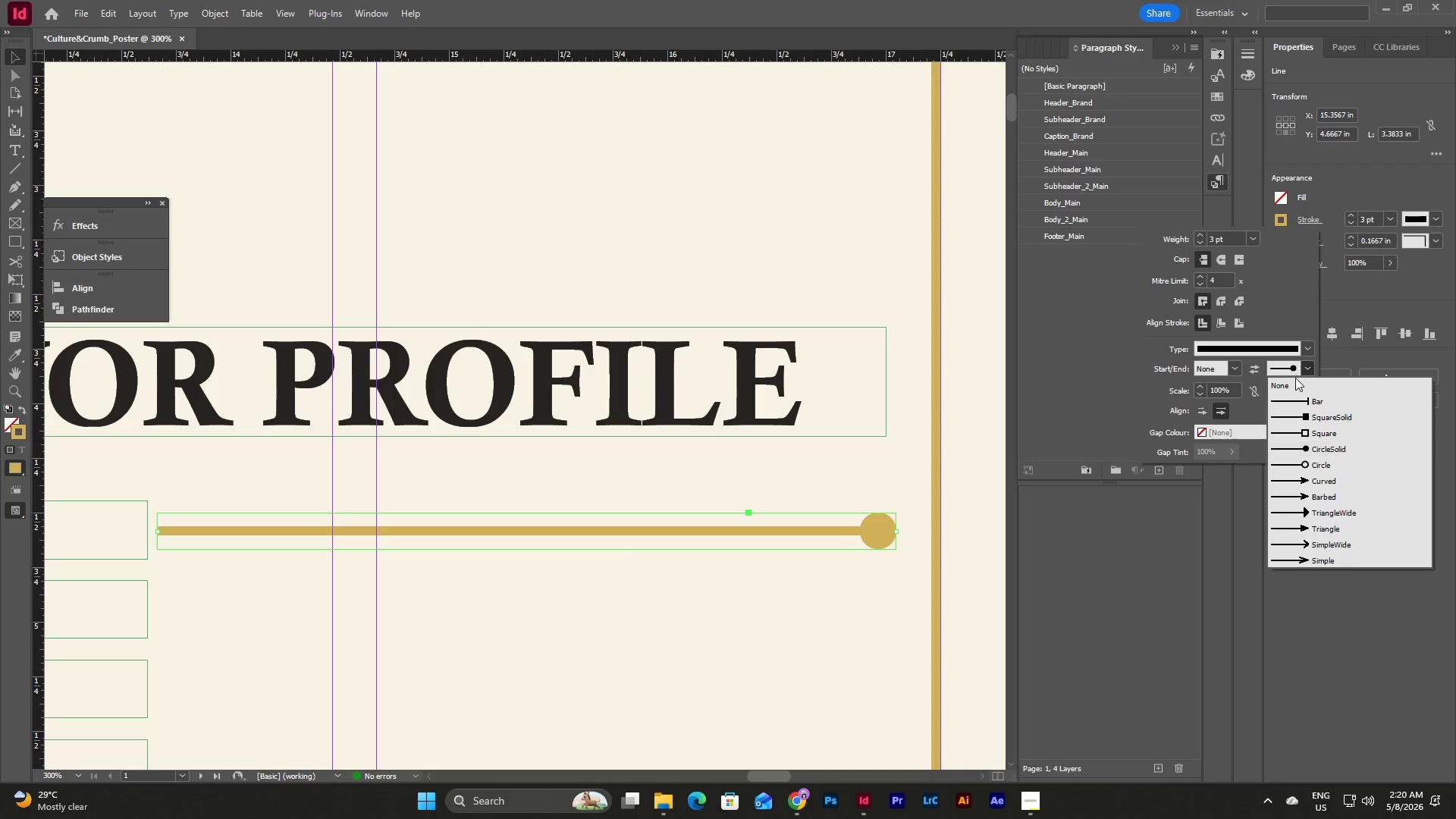 
left_click([1294, 382])
 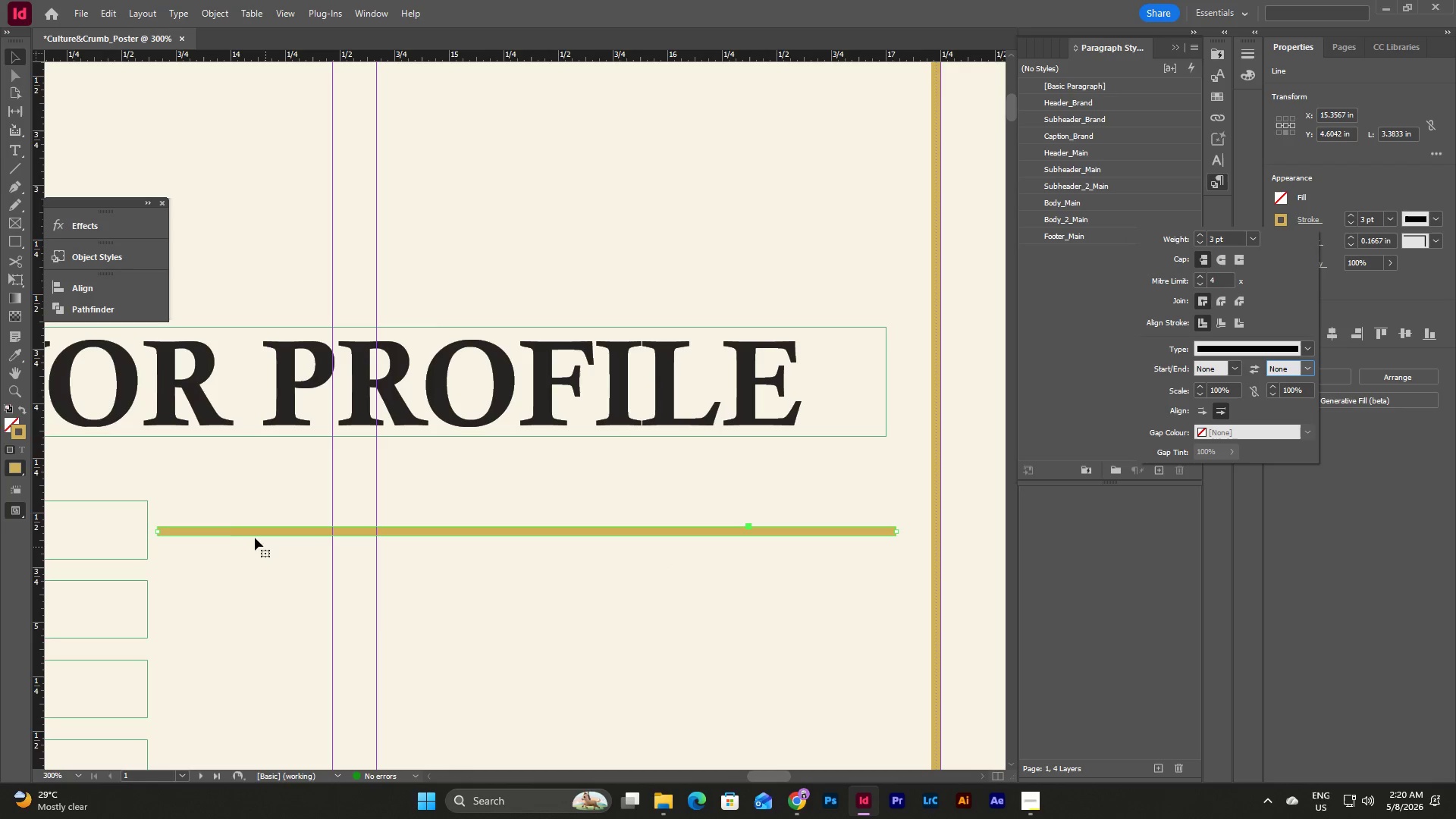 
left_click_drag(start_coordinate=[239, 532], to_coordinate=[217, 529])
 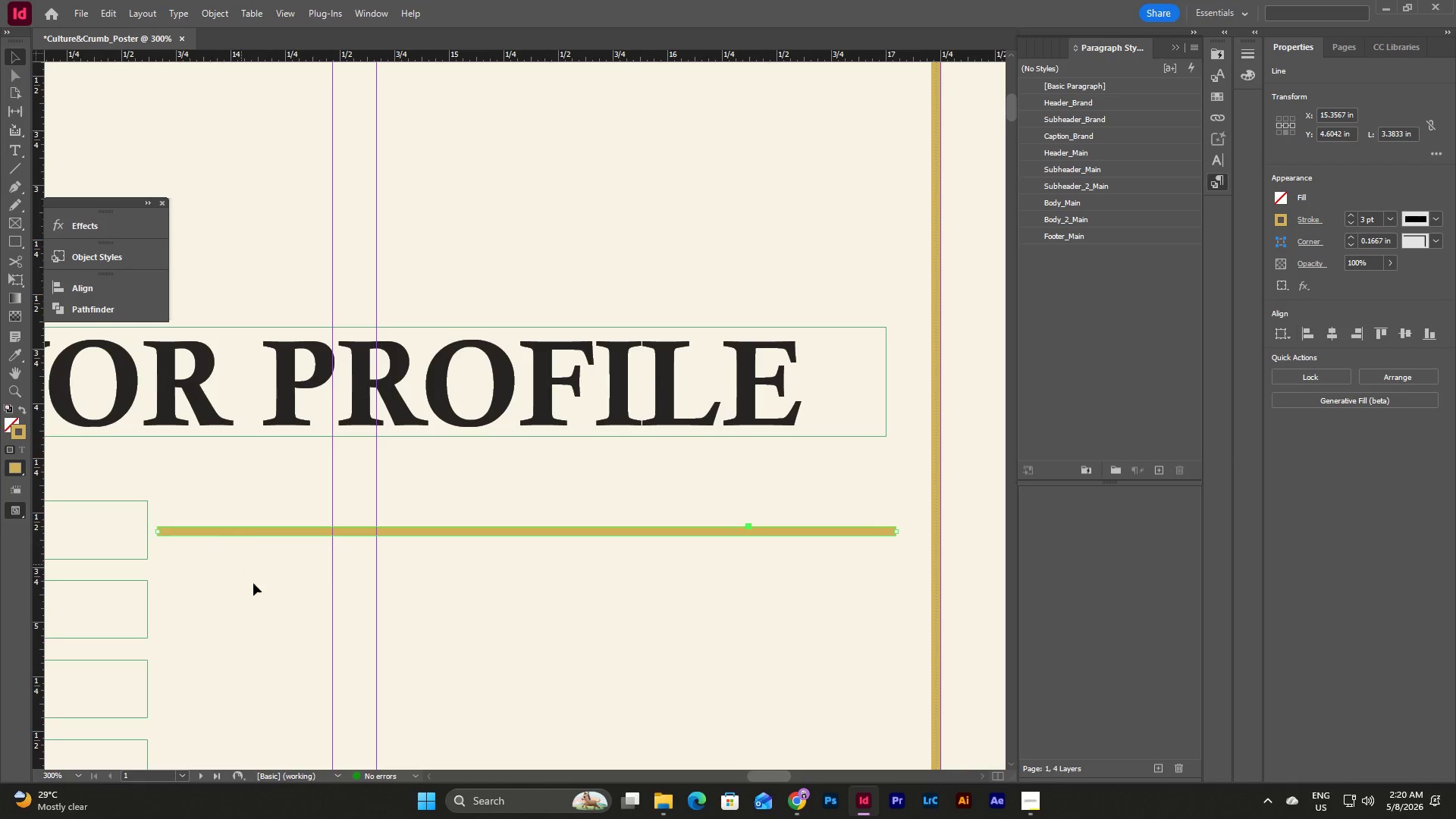 
left_click([258, 590])
 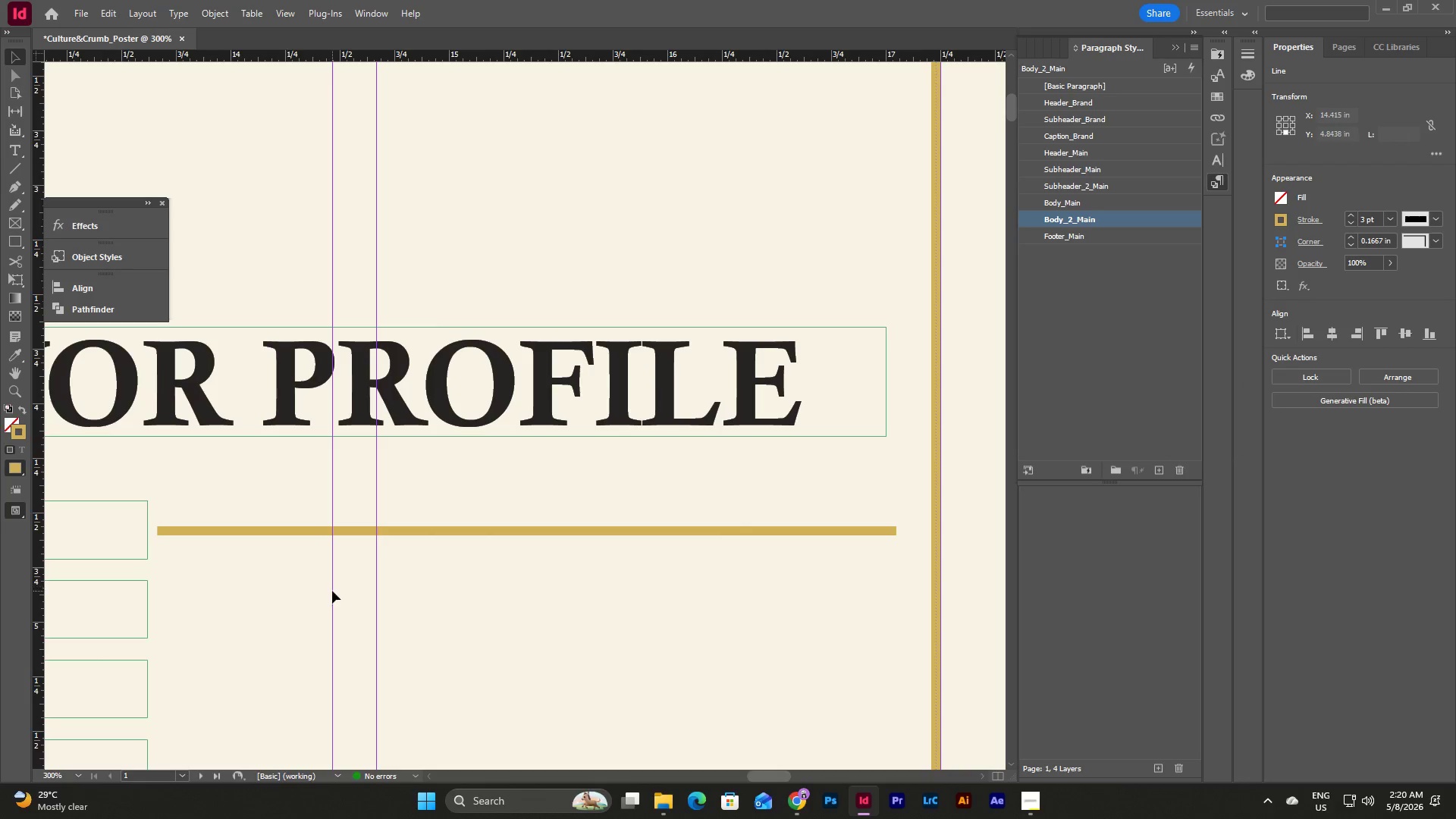 
left_click_drag(start_coordinate=[332, 591], to_coordinate=[243, 502])
 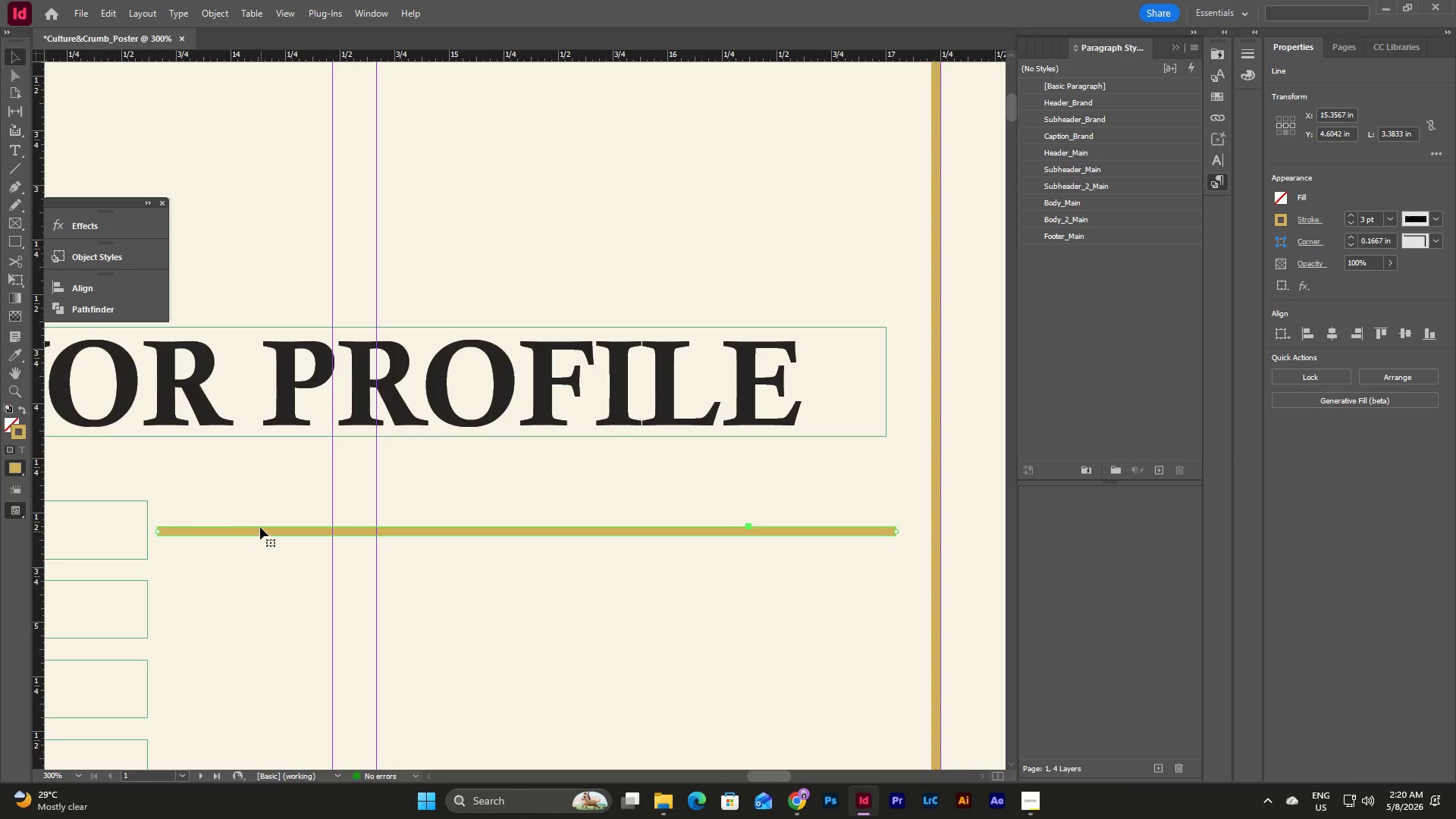 
left_click_drag(start_coordinate=[259, 525], to_coordinate=[251, 523])
 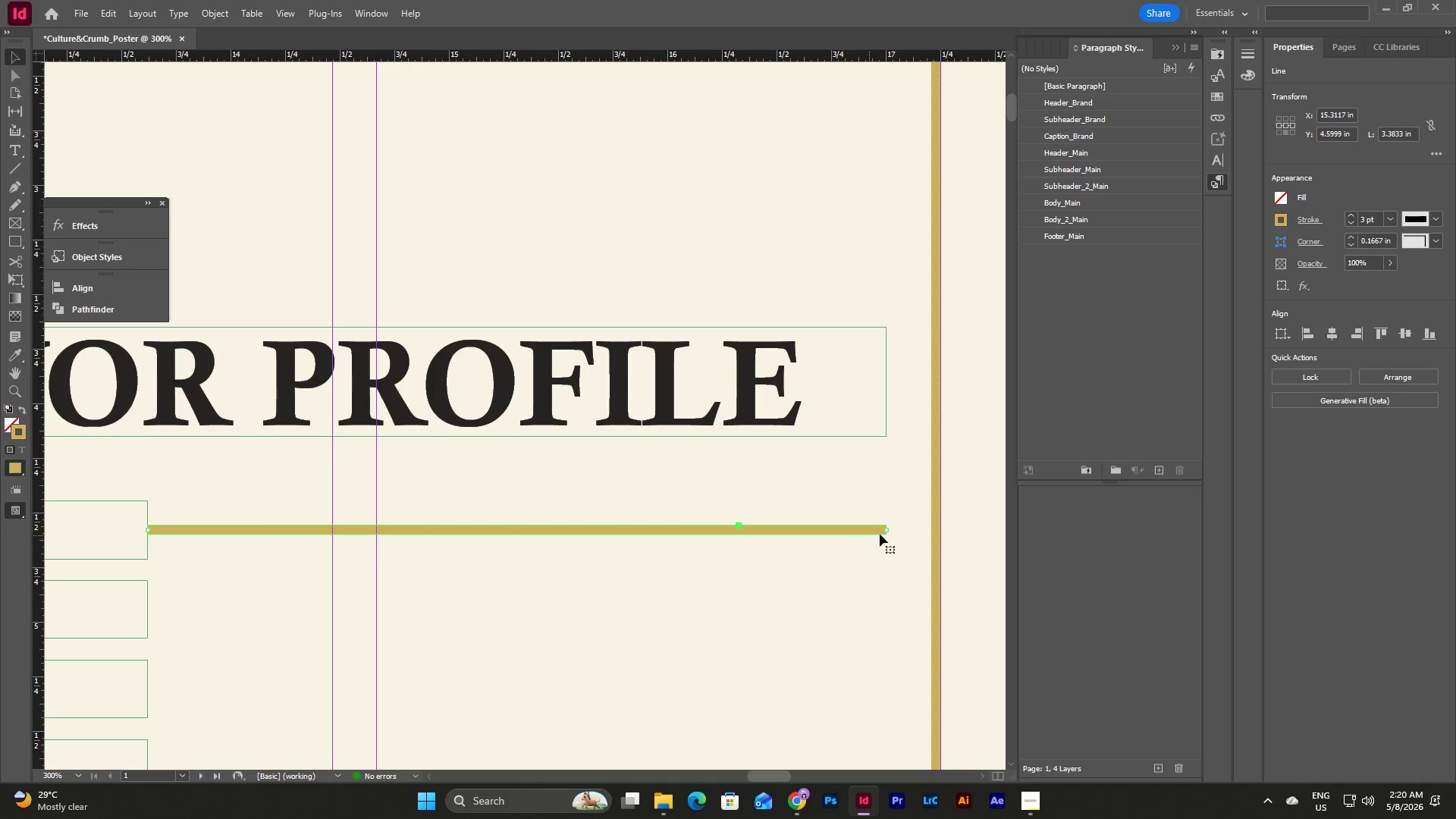 
left_click_drag(start_coordinate=[886, 529], to_coordinate=[378, 553])
 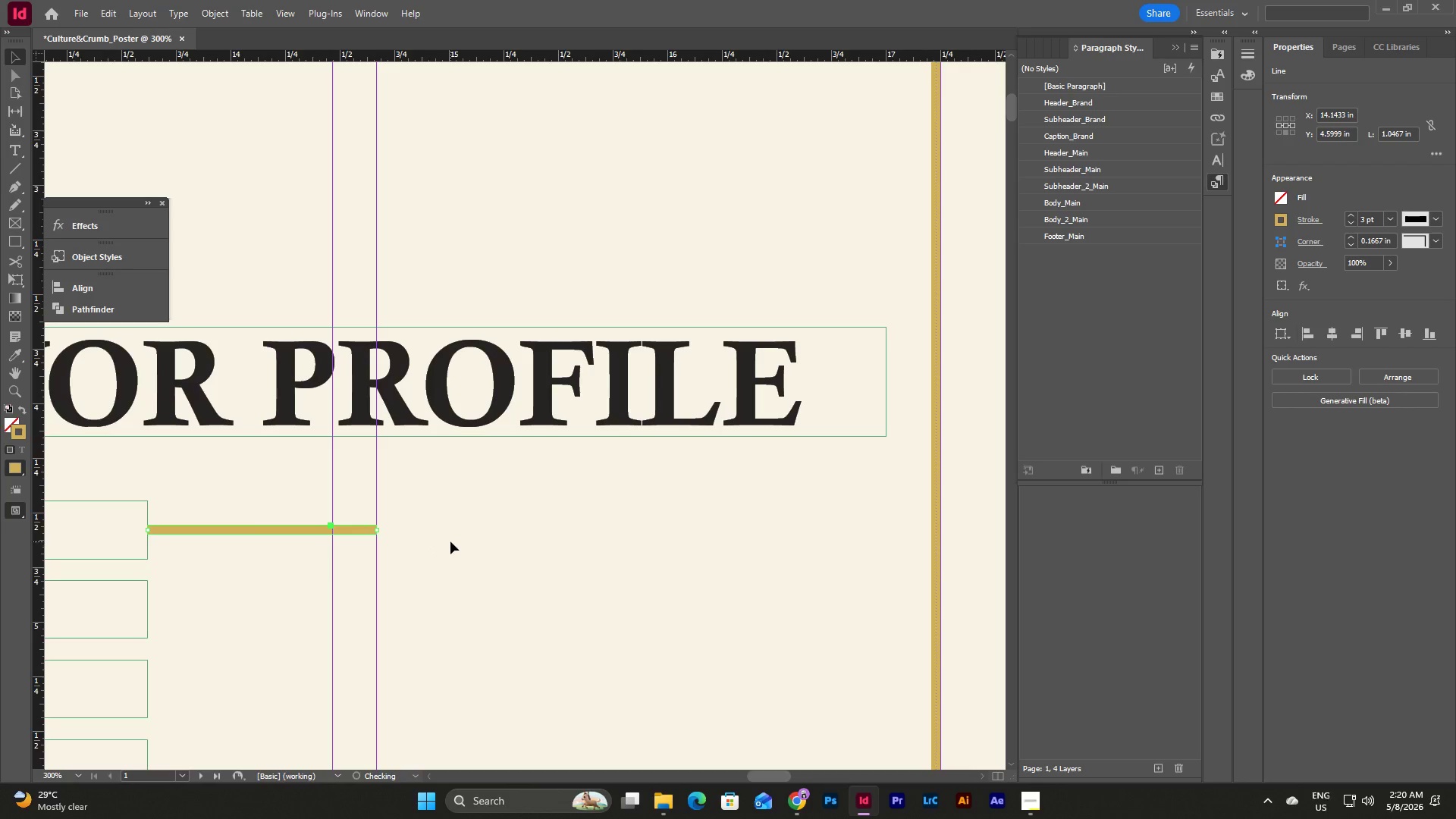 
left_click([450, 541])
 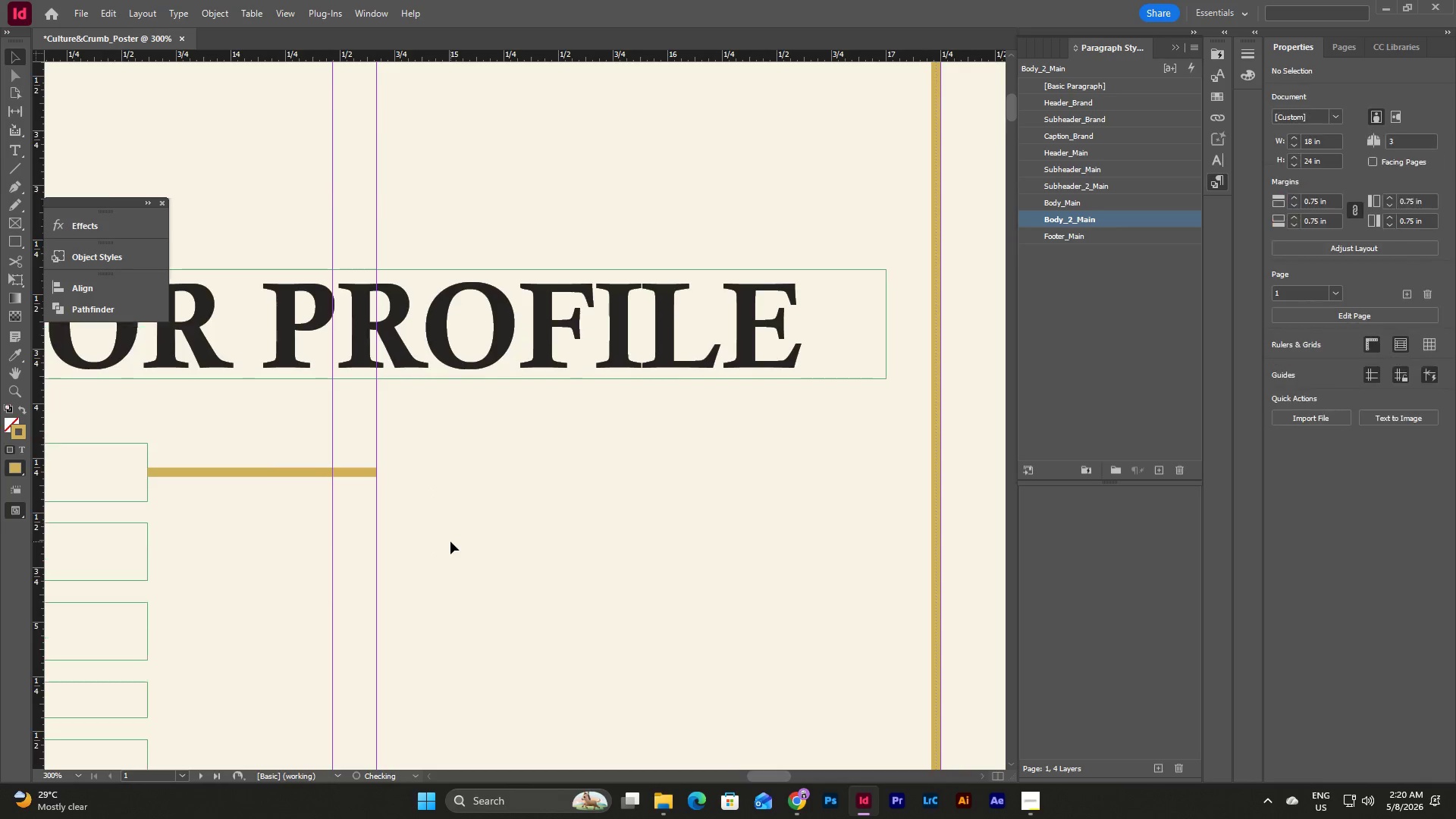 
scroll: coordinate [450, 541], scroll_direction: down, amount: 4.0
 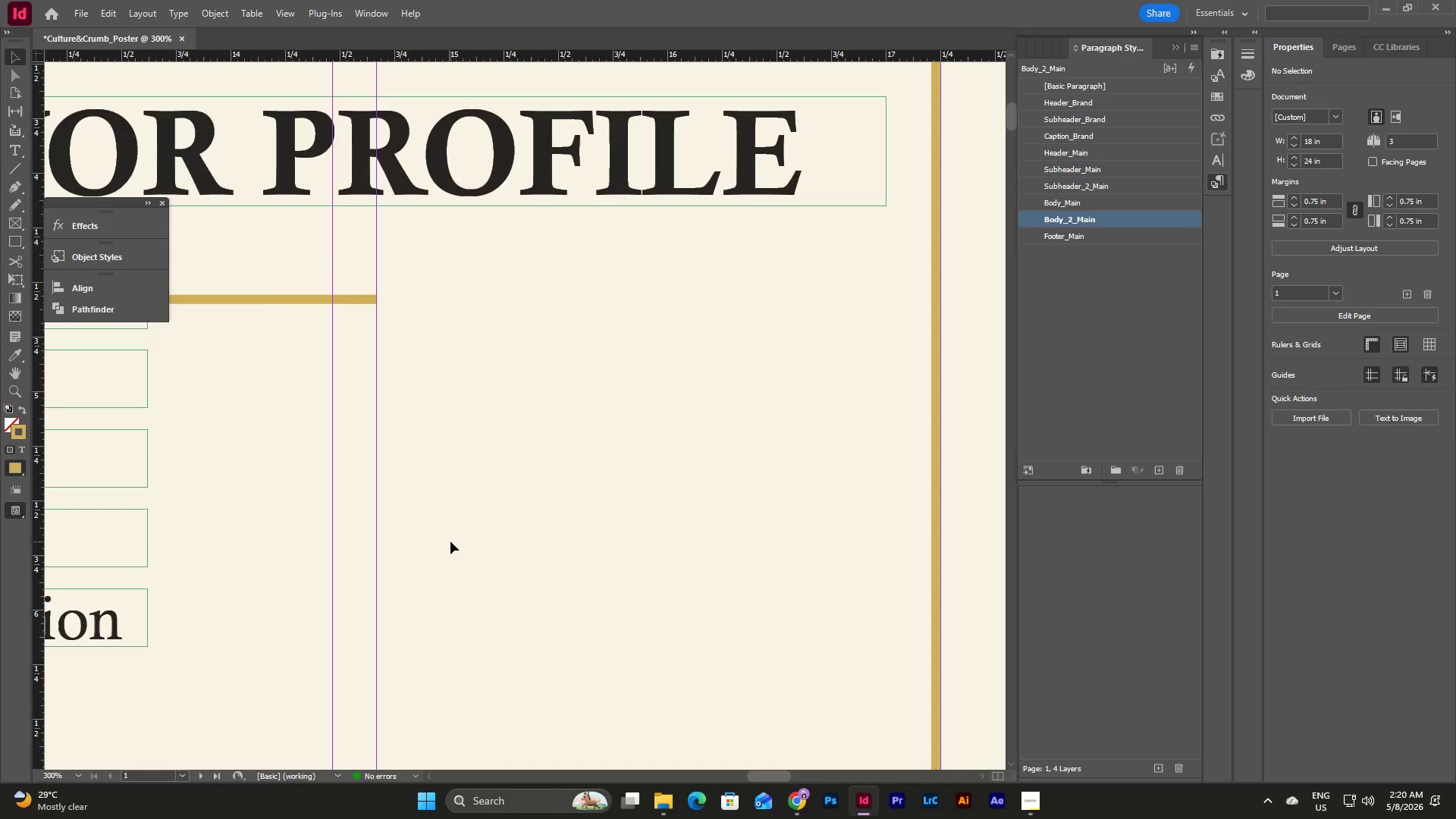 
scroll: coordinate [450, 541], scroll_direction: up, amount: 2.0
 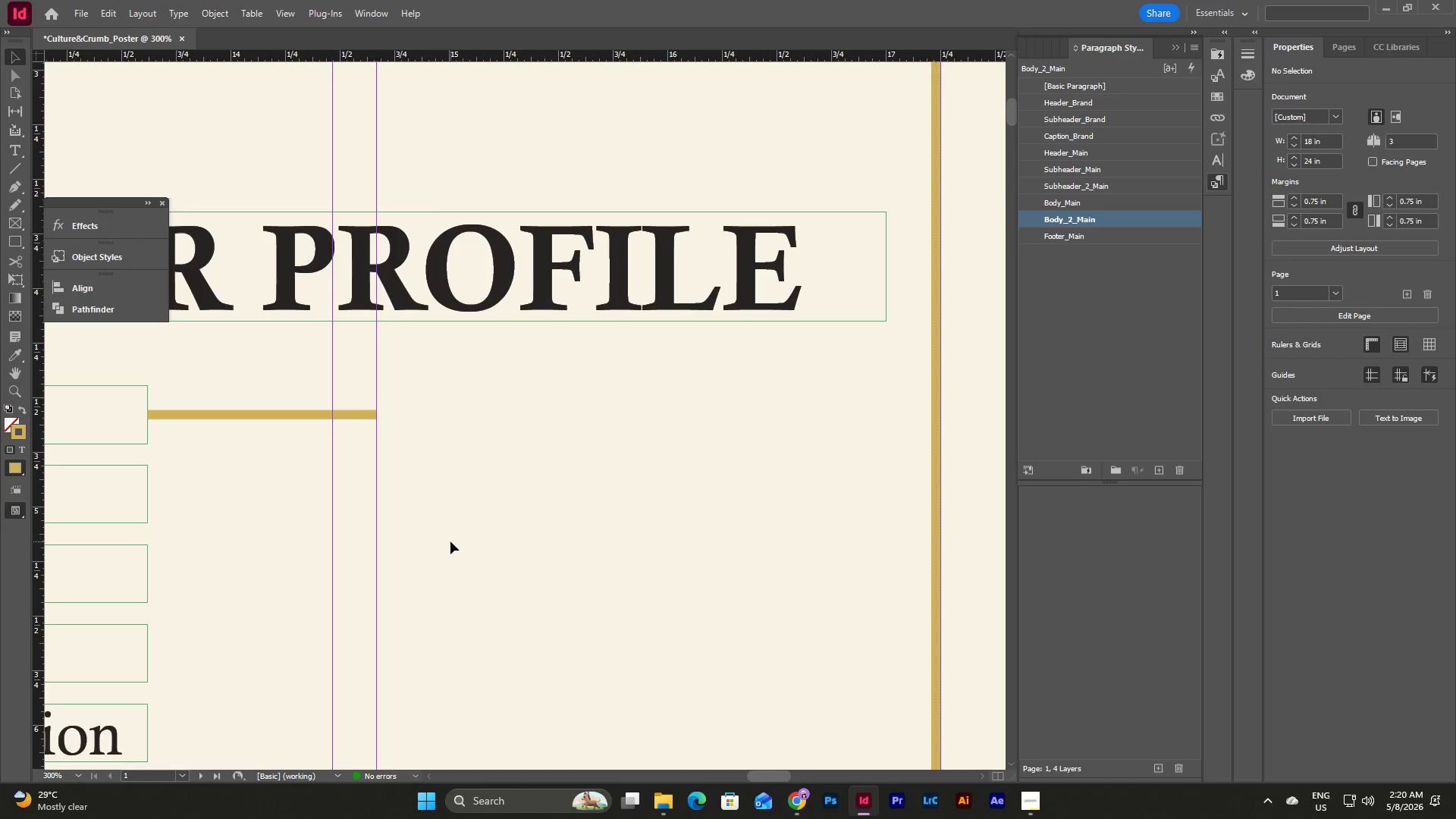 
left_click_drag(start_coordinate=[450, 541], to_coordinate=[293, 378])
 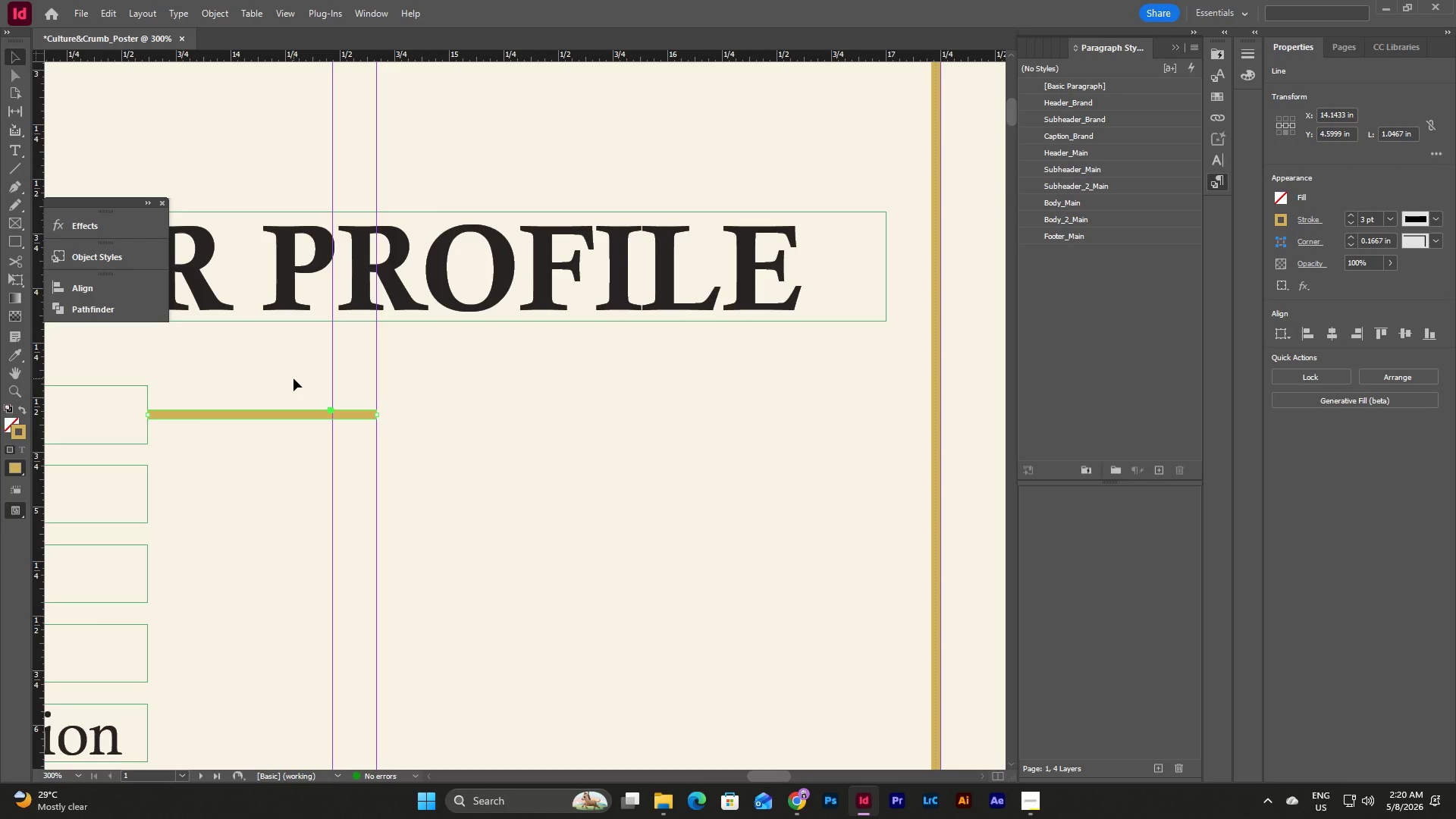 
key(Control+C)
 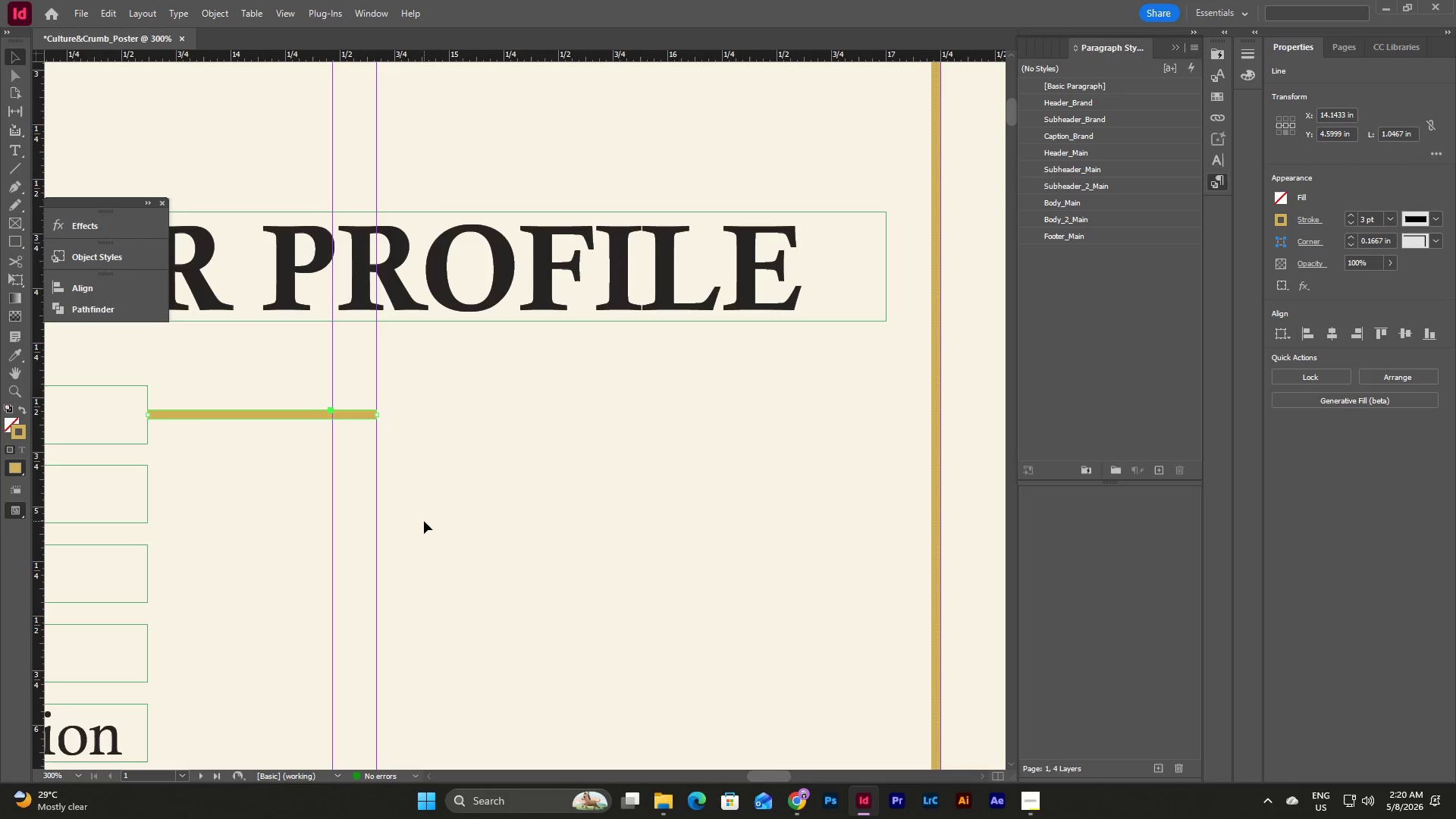 
left_click([424, 521])
 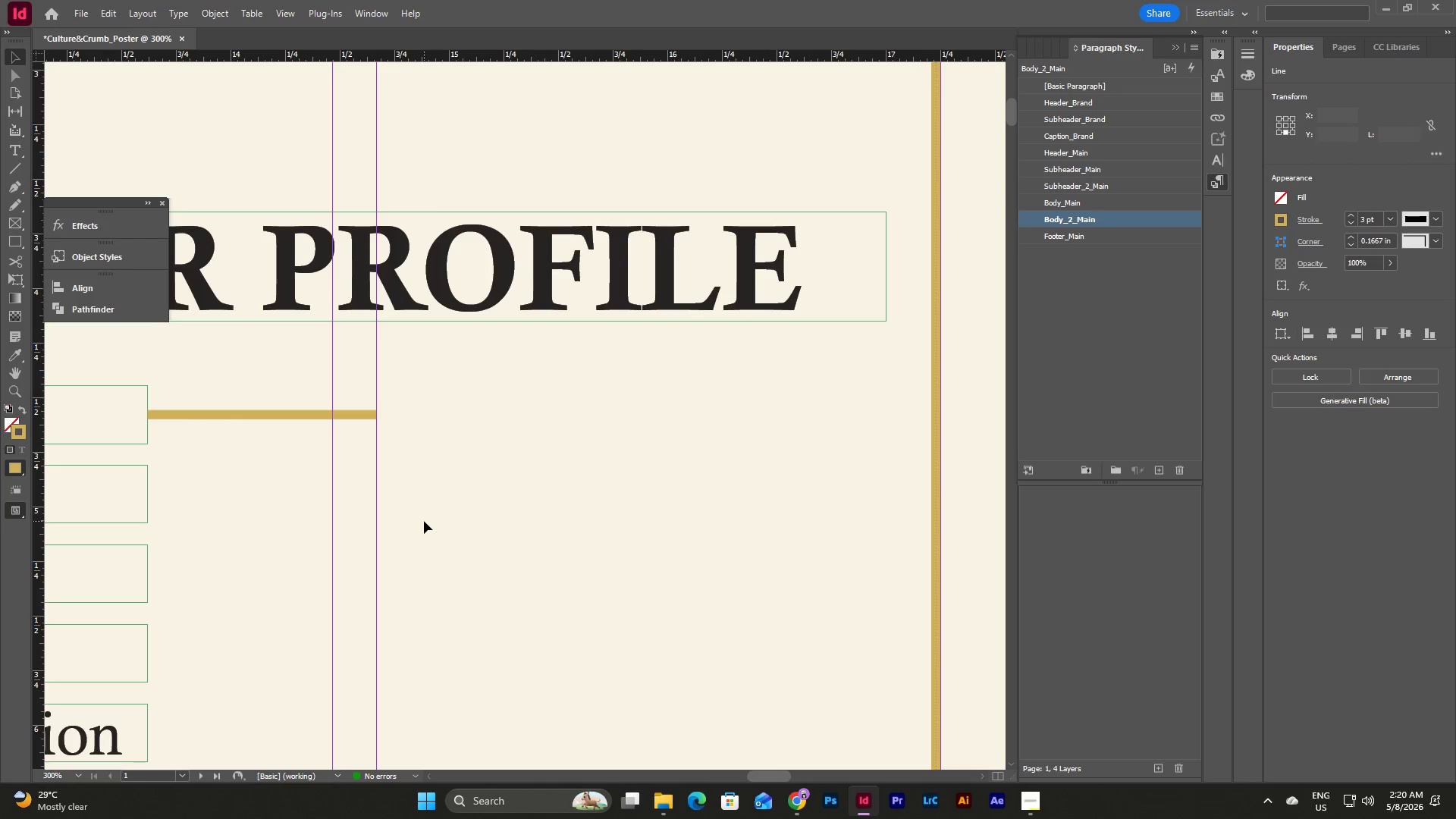 
key(Control+V)
 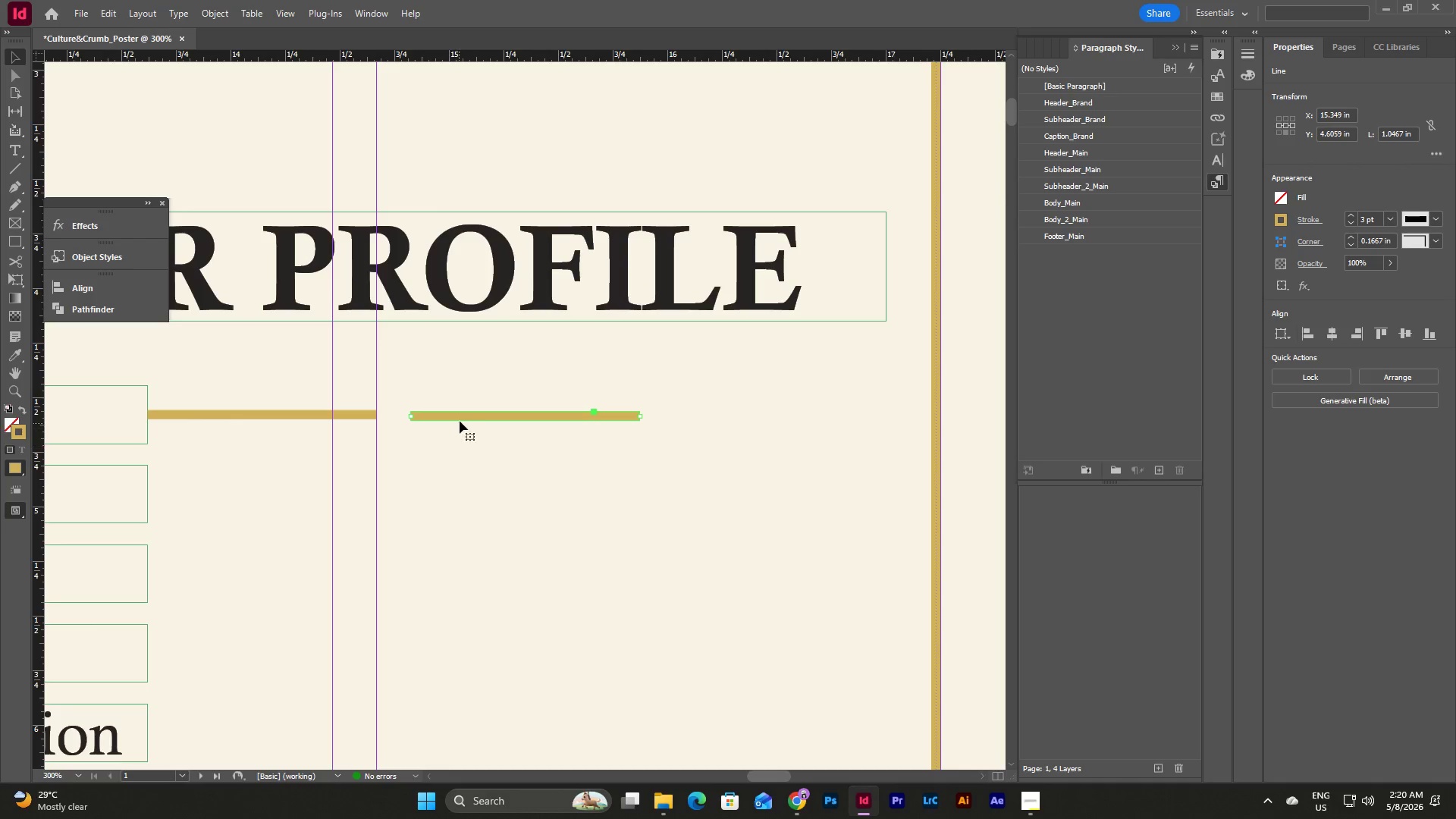 
left_click_drag(start_coordinate=[465, 416], to_coordinate=[202, 494])
 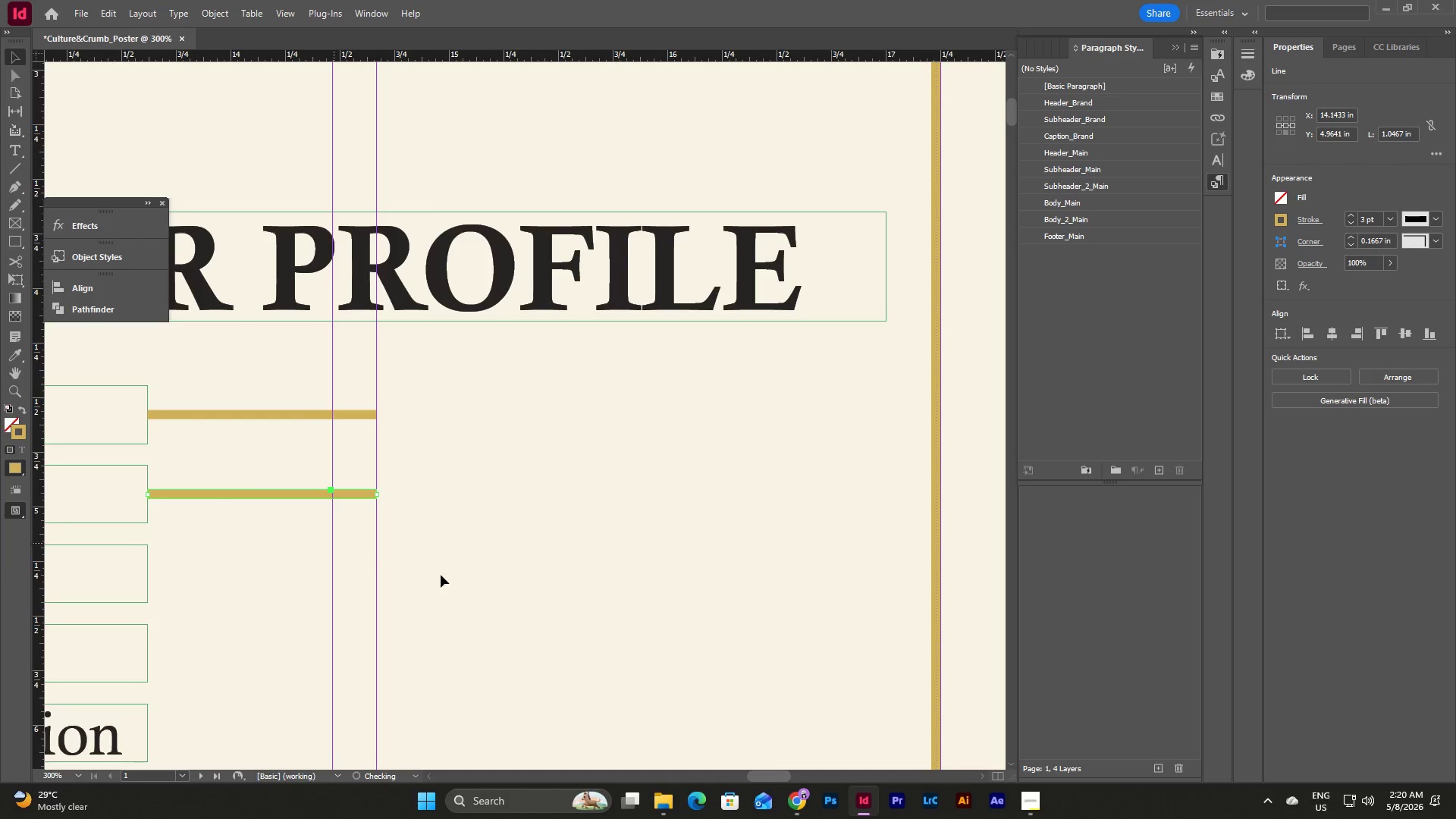 
left_click([443, 576])
 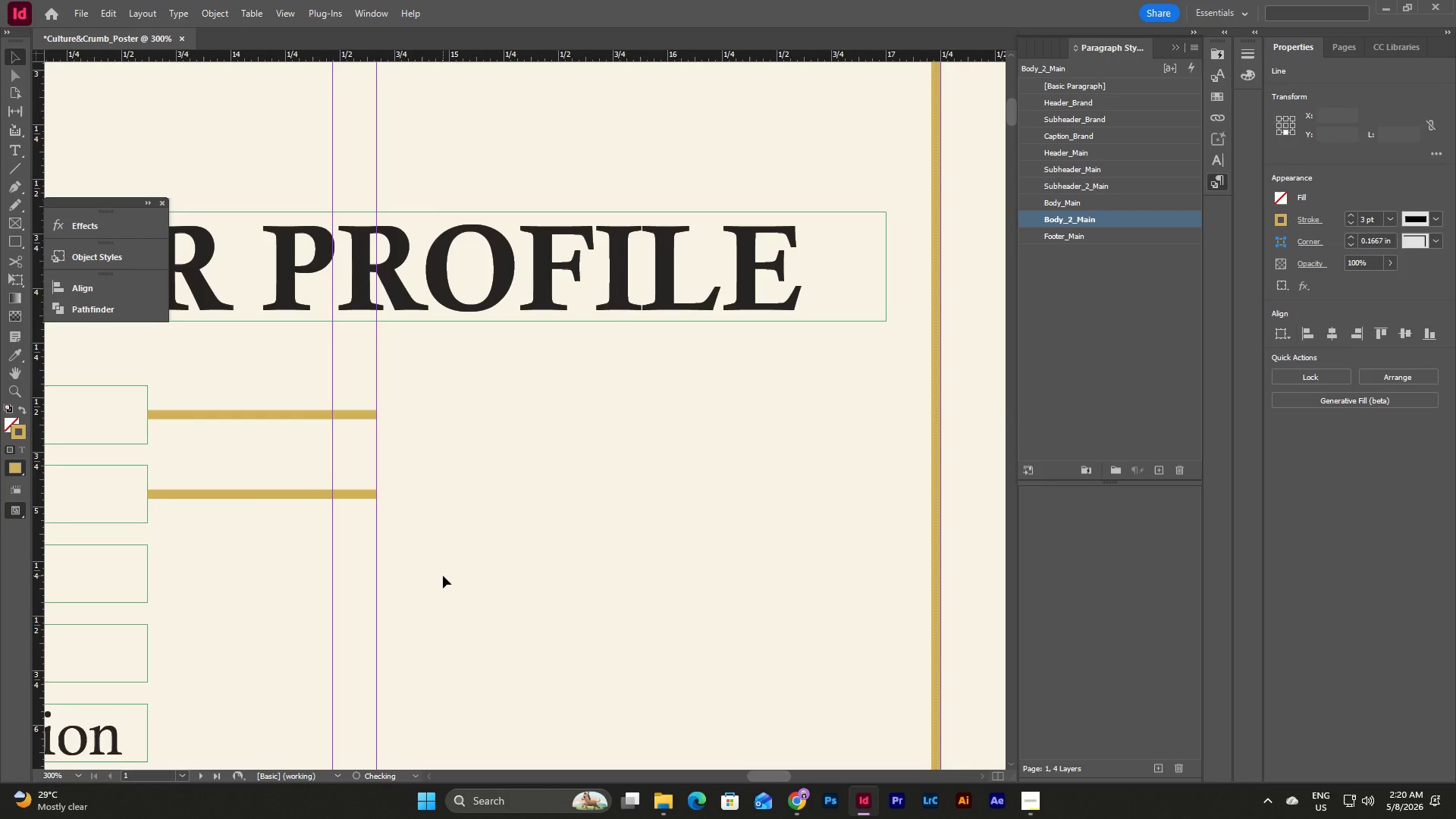 
key(Control+V)
 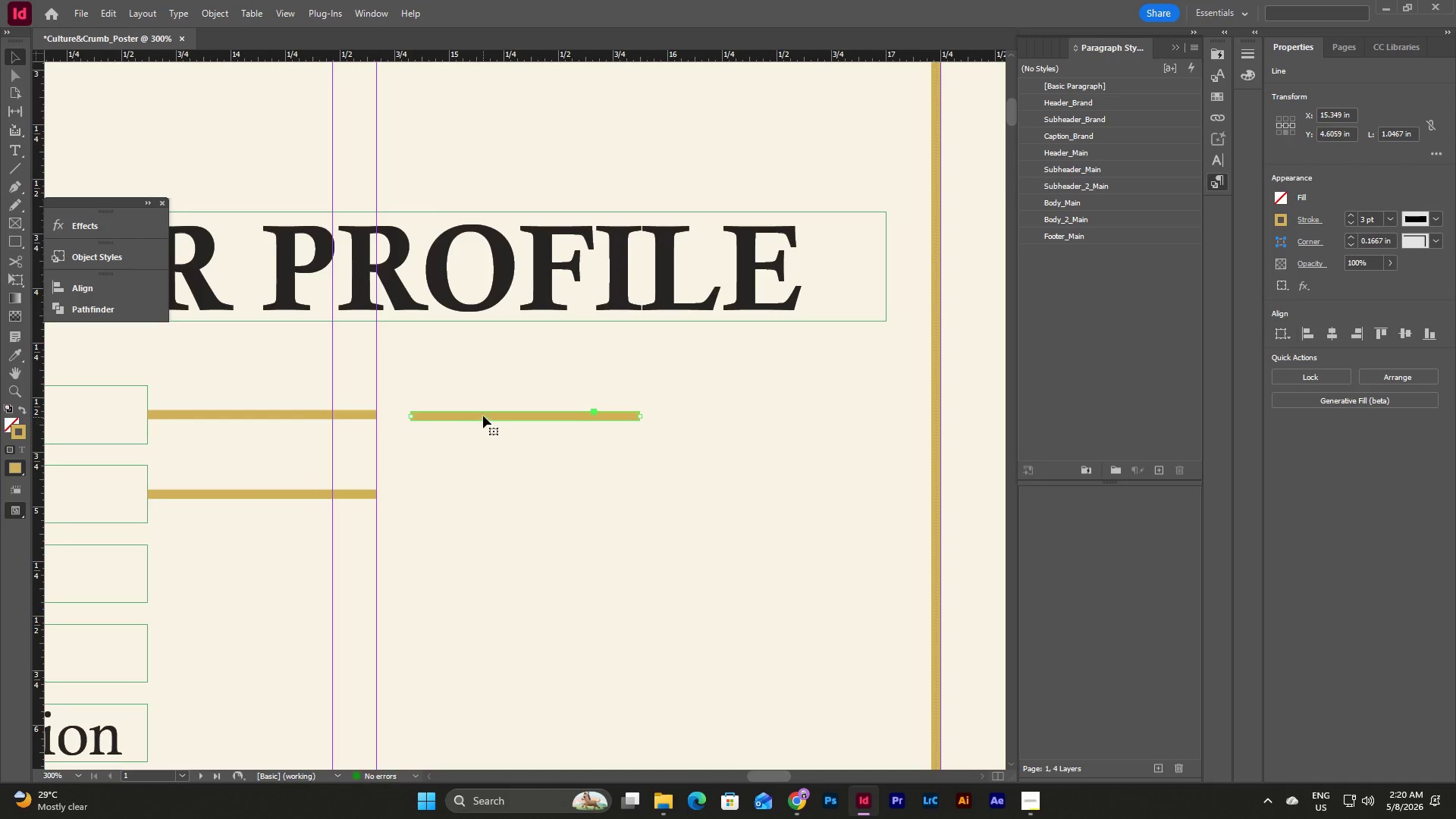 
left_click_drag(start_coordinate=[483, 415], to_coordinate=[222, 574])
 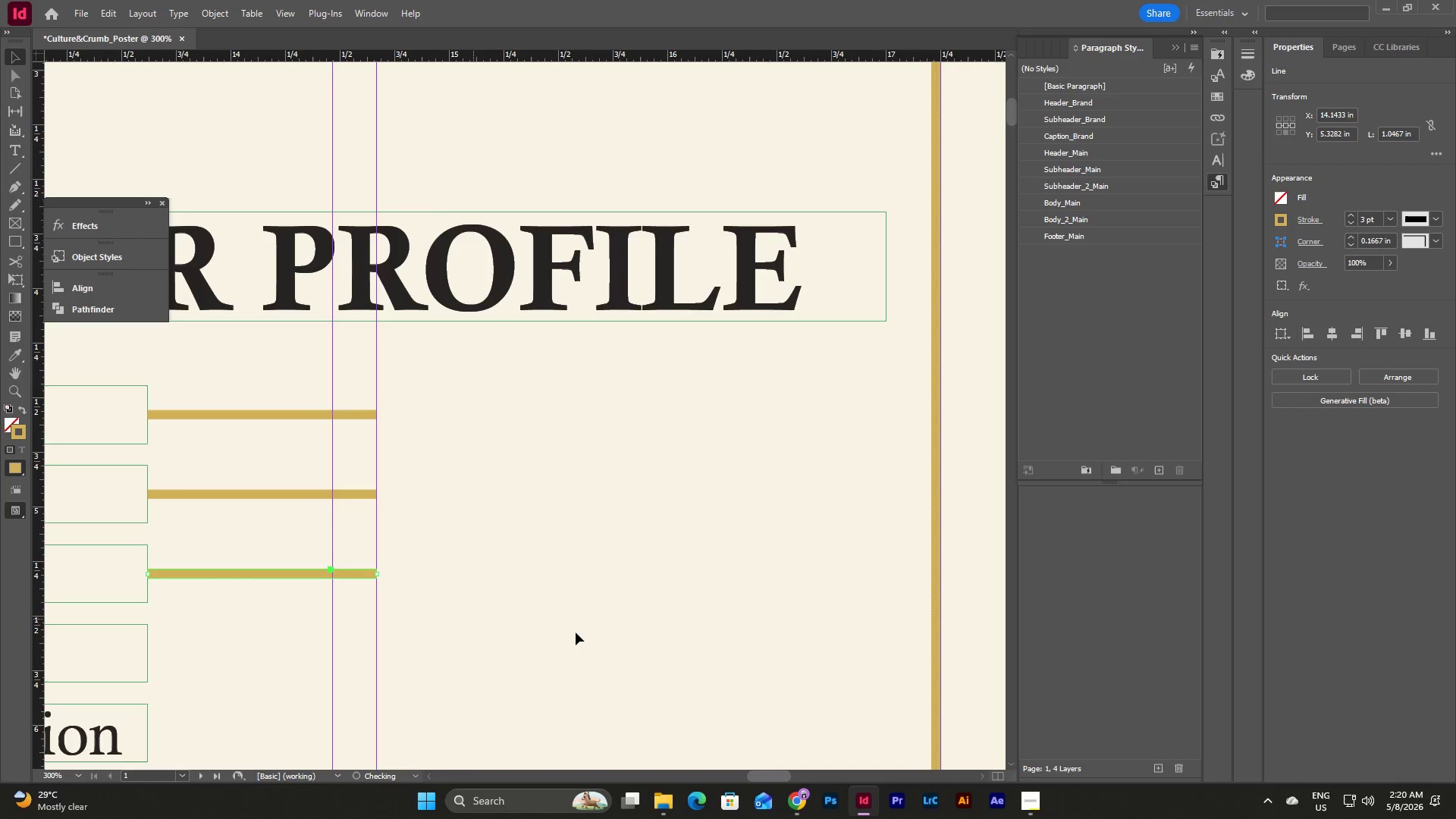 
left_click([577, 632])
 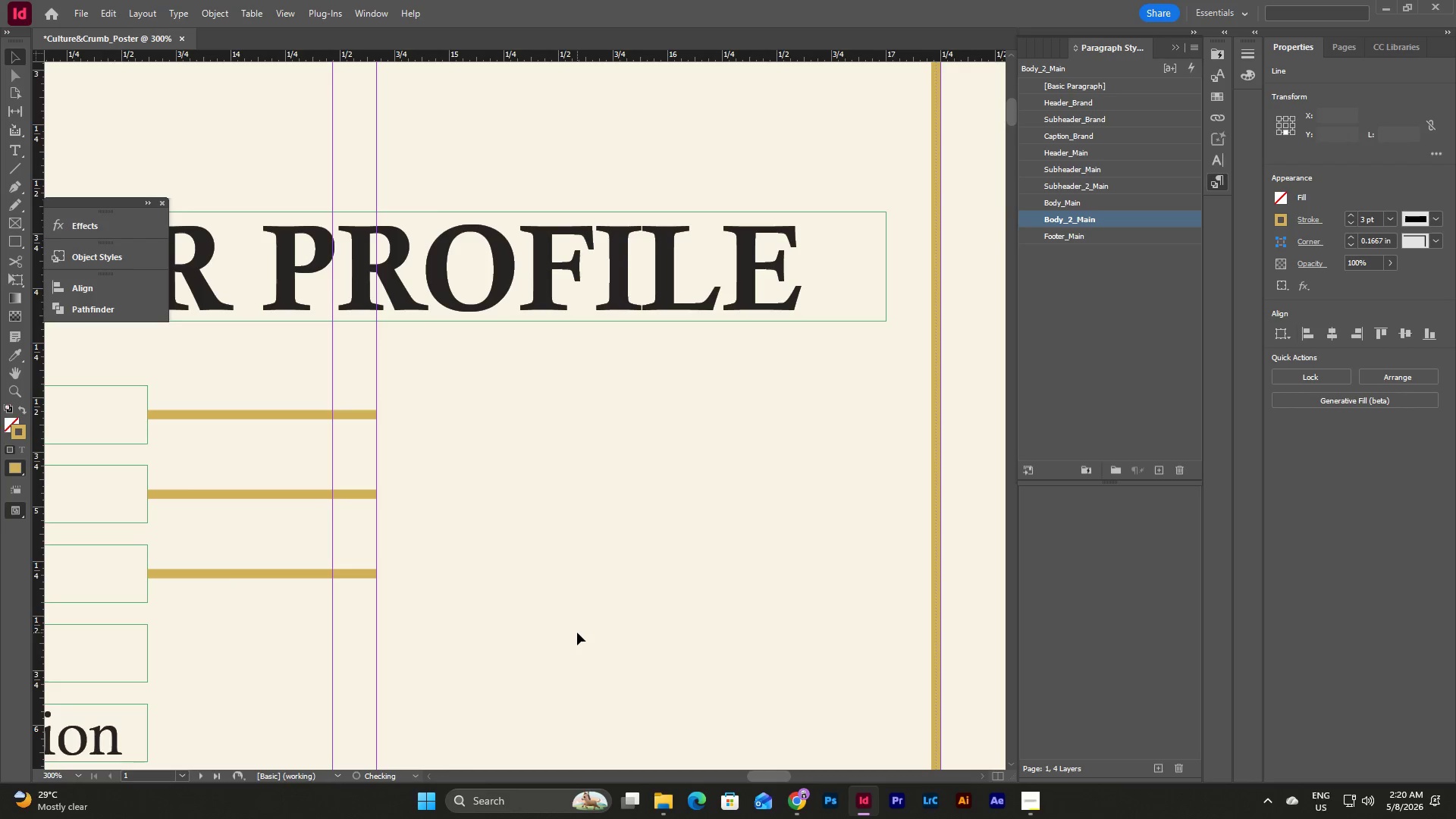 
key(Control+V)
 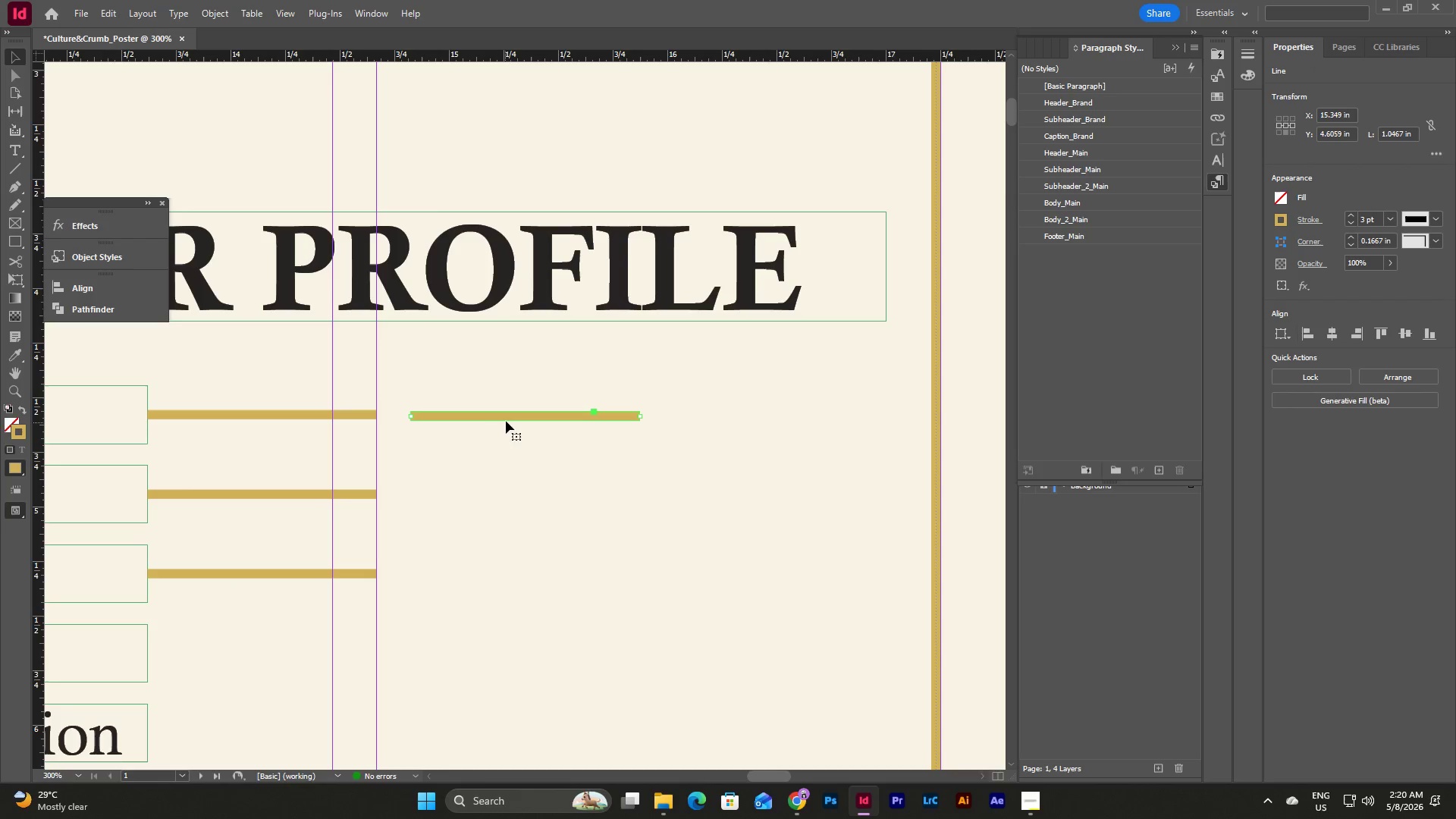 
left_click_drag(start_coordinate=[510, 418], to_coordinate=[247, 654])
 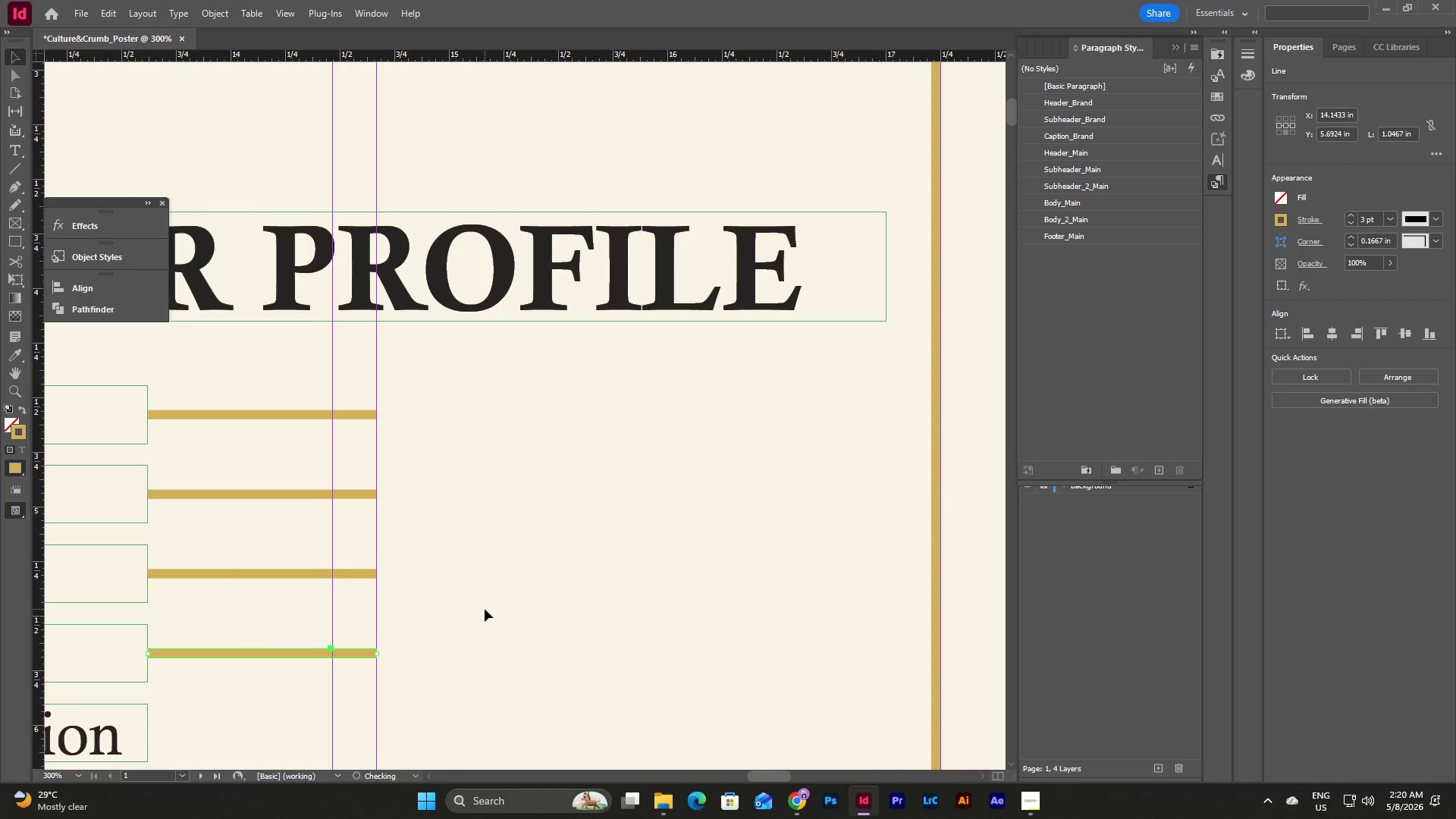 
left_click([482, 579])
 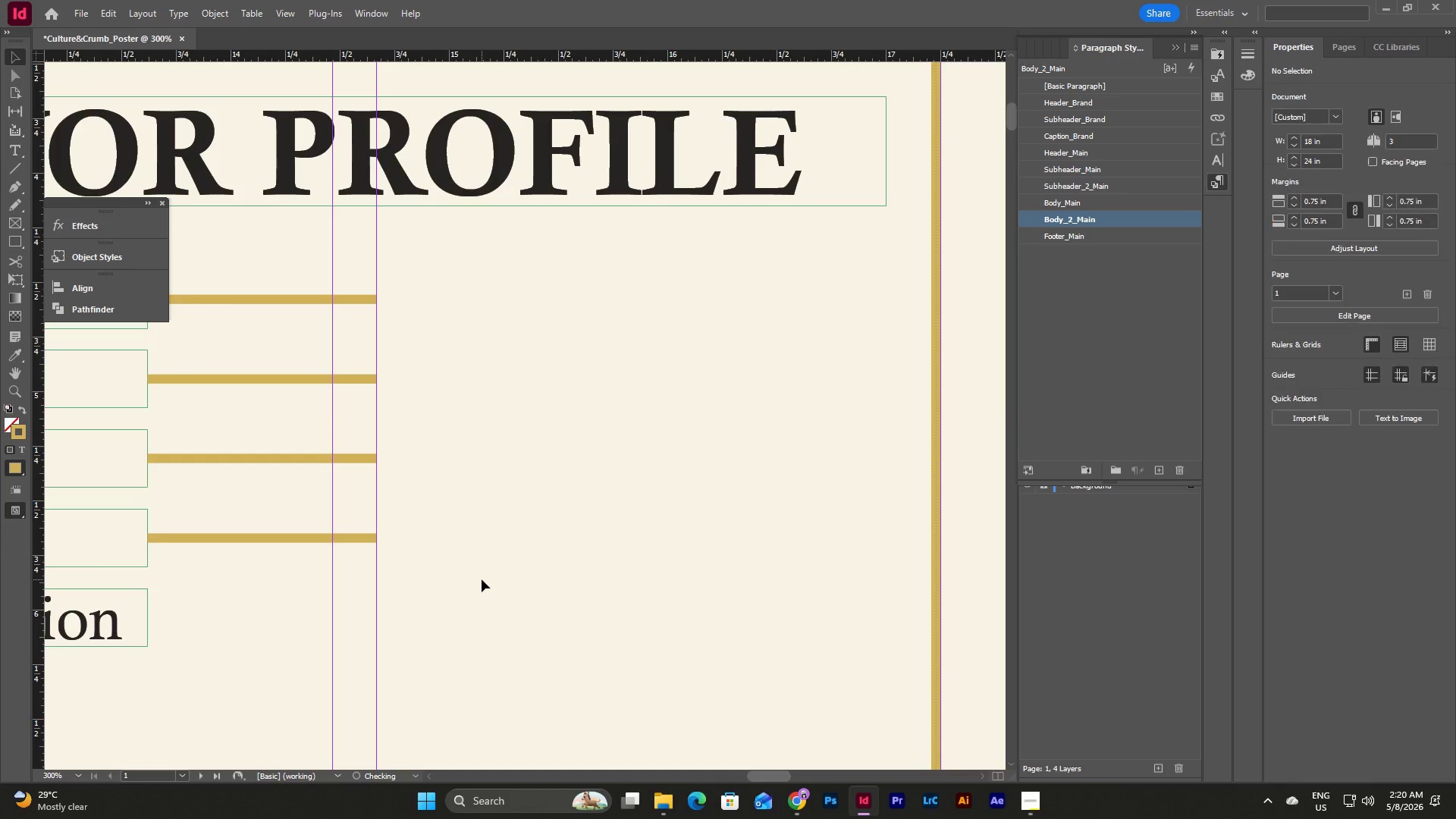 
scroll: coordinate [485, 609], scroll_direction: down, amount: 2.0
 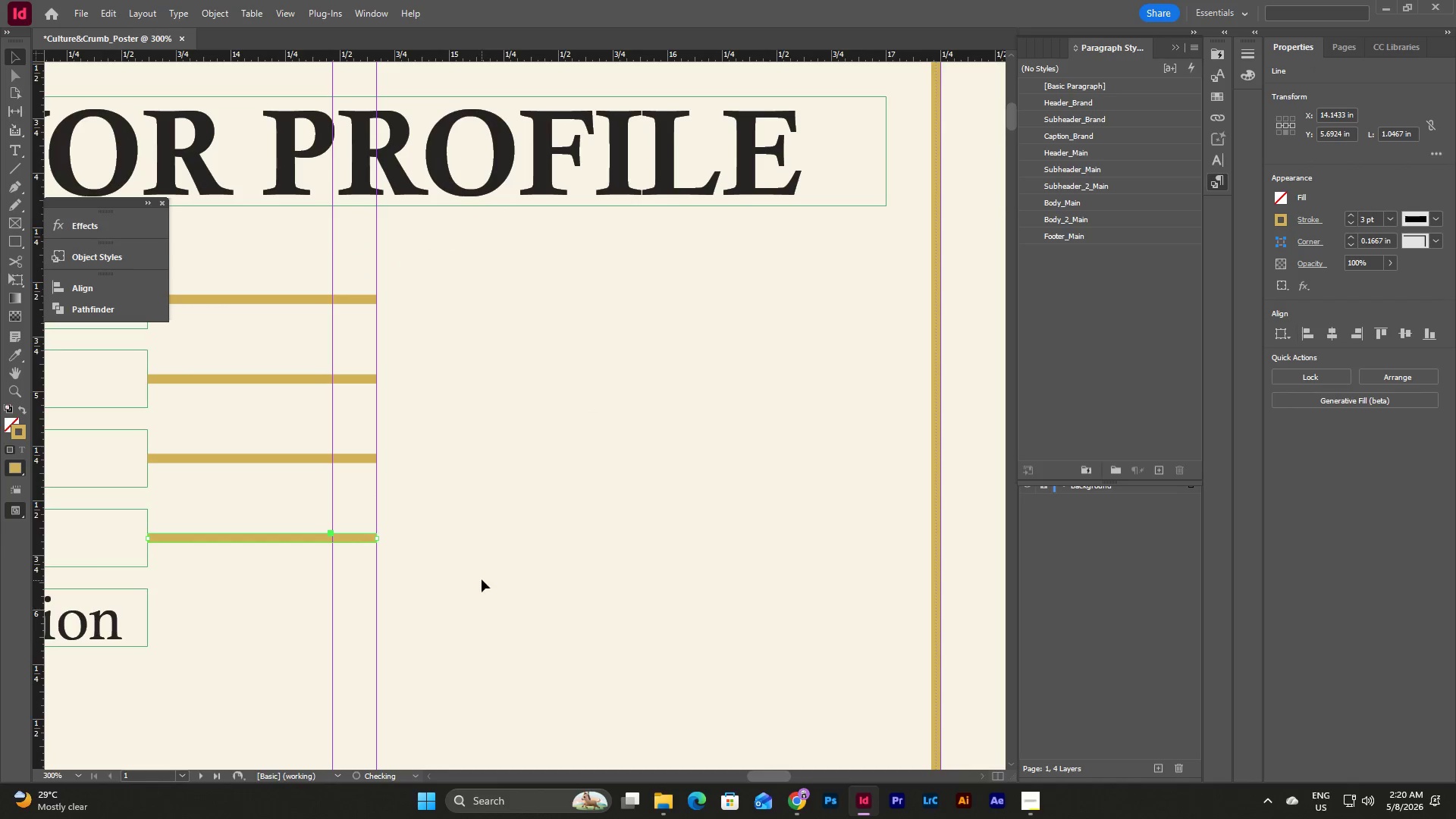 
key(Control+V)
 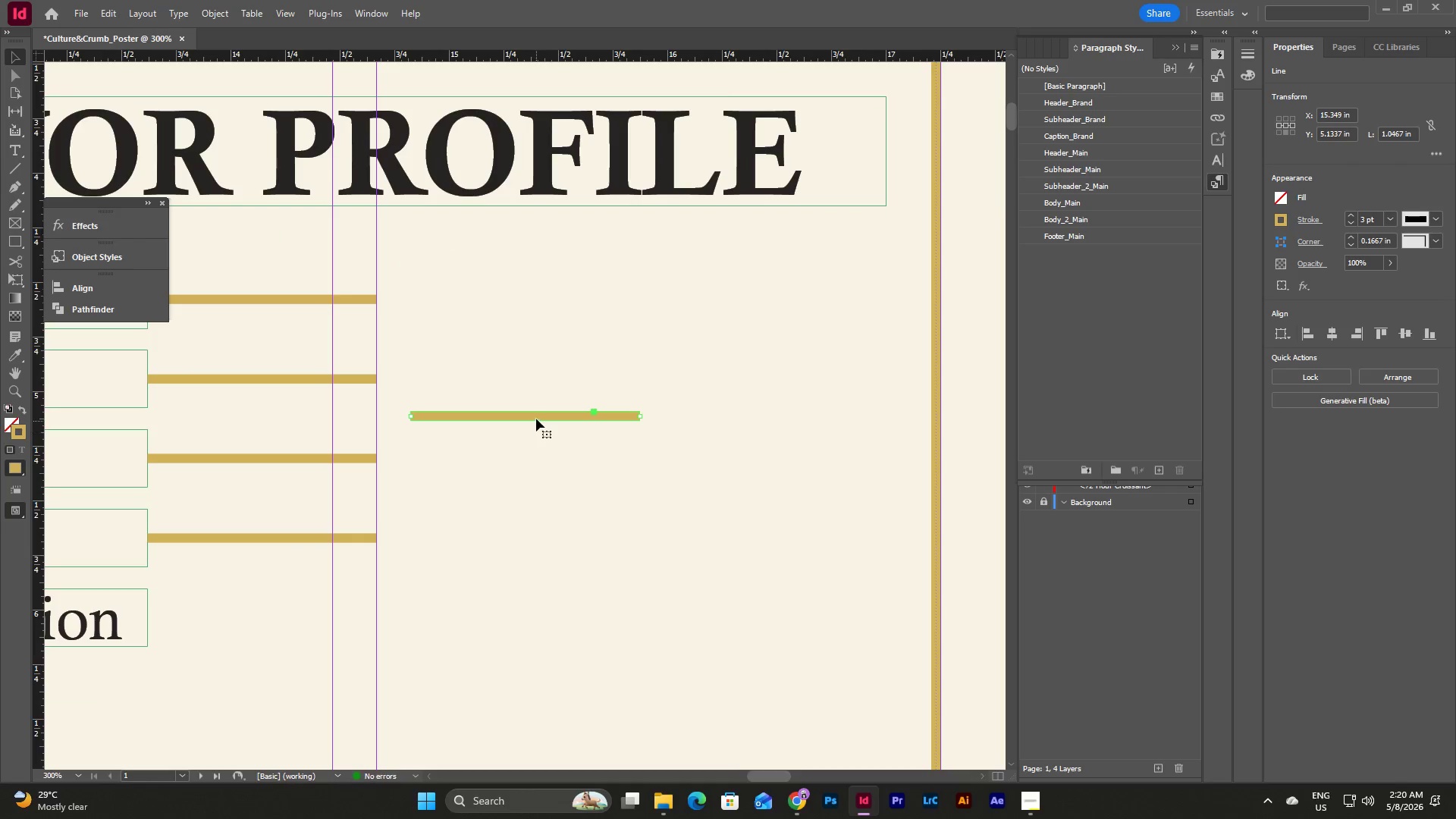 
left_click_drag(start_coordinate=[536, 419], to_coordinate=[274, 621])
 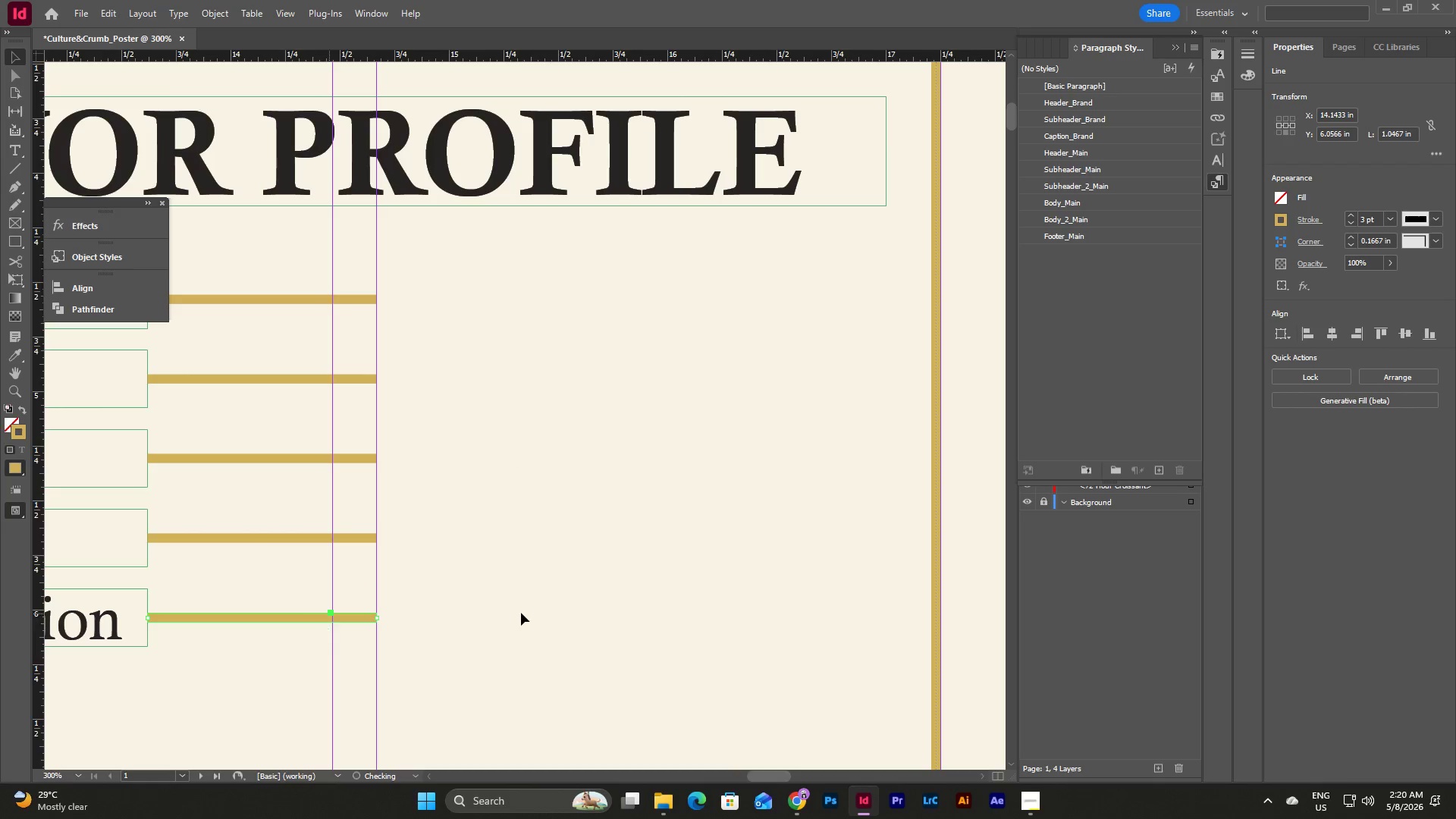 
left_click([521, 613])
 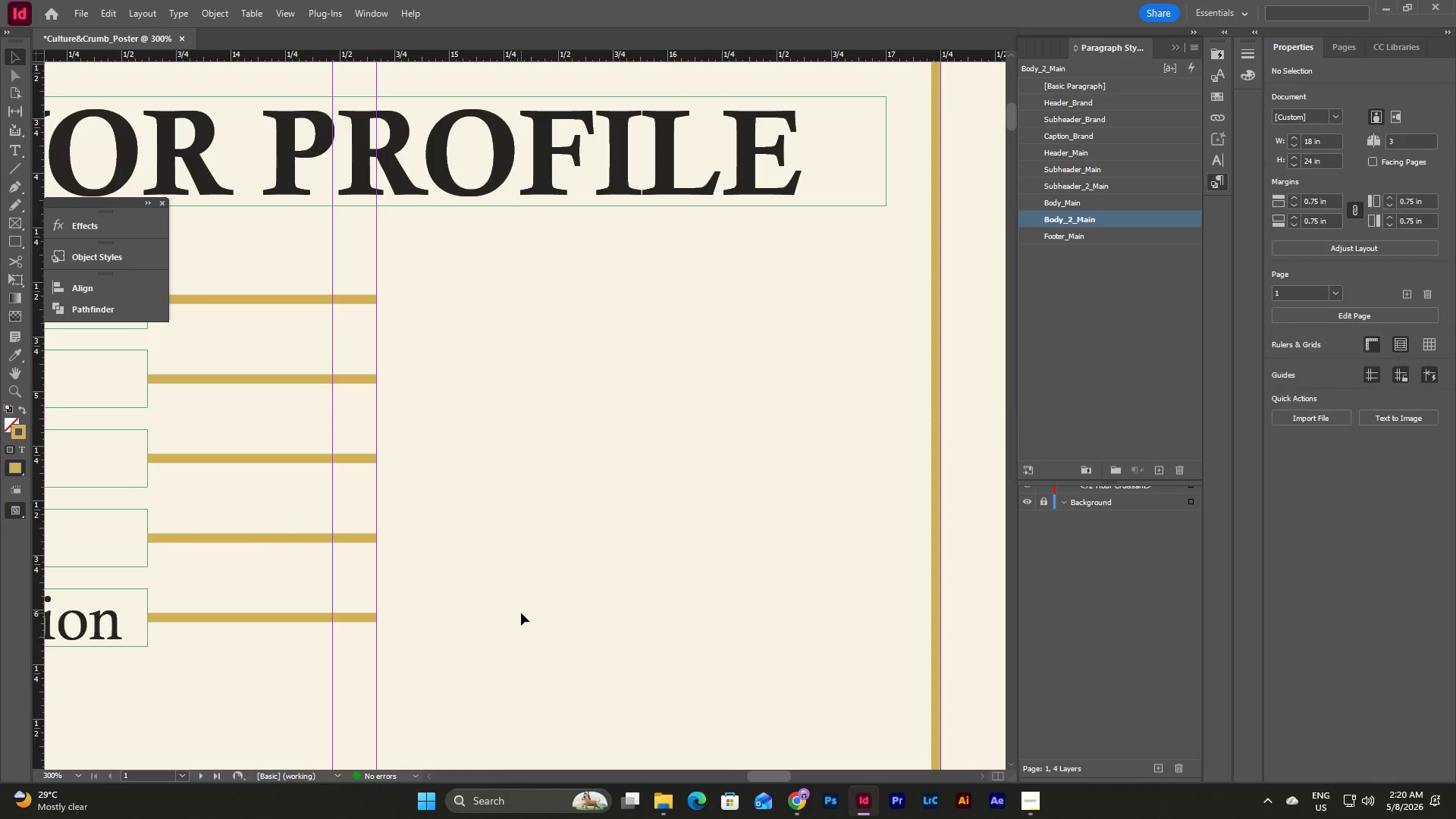 
scroll: coordinate [521, 613], scroll_direction: up, amount: 2.0
 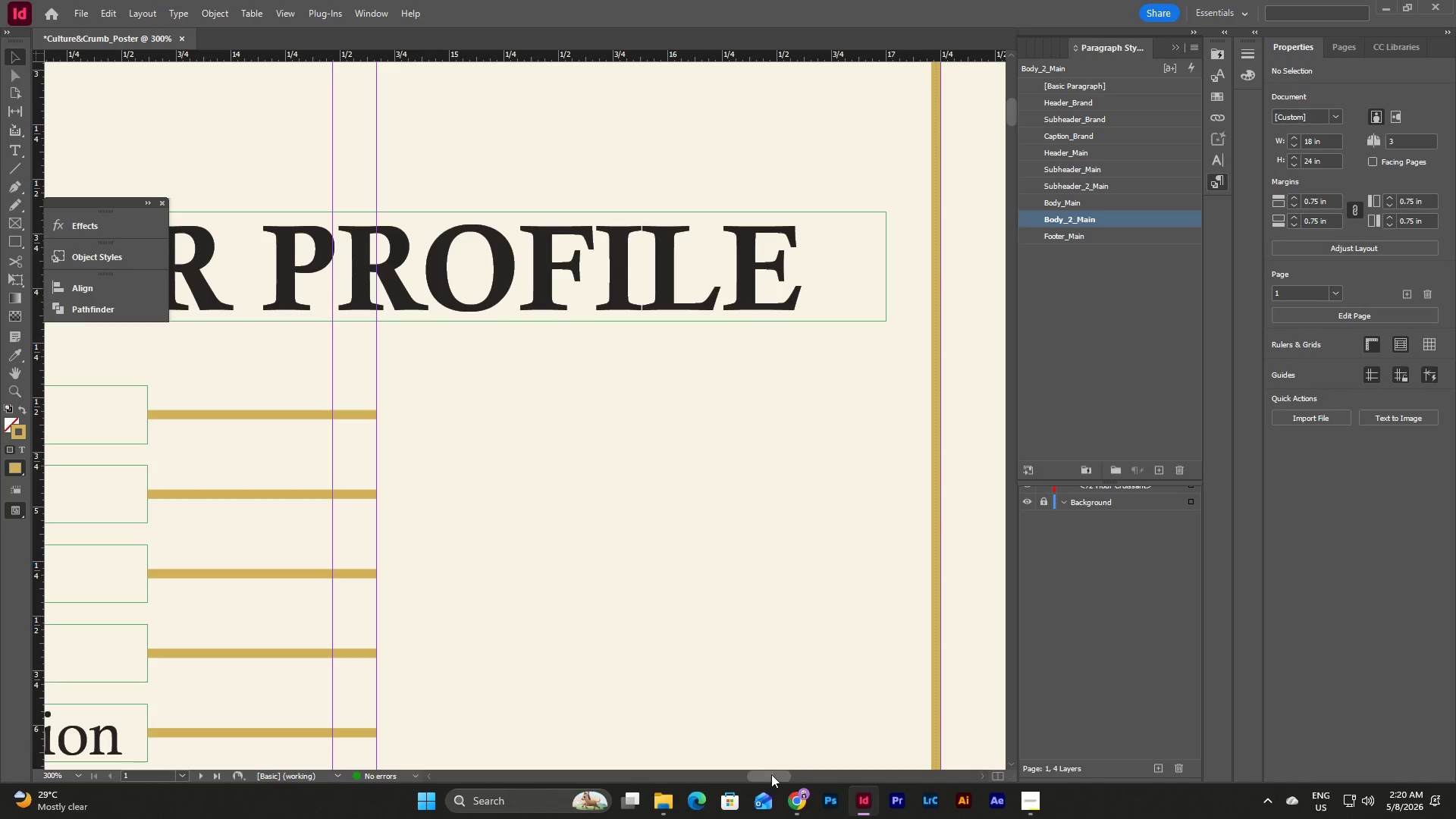 
left_click_drag(start_coordinate=[779, 773], to_coordinate=[786, 775])
 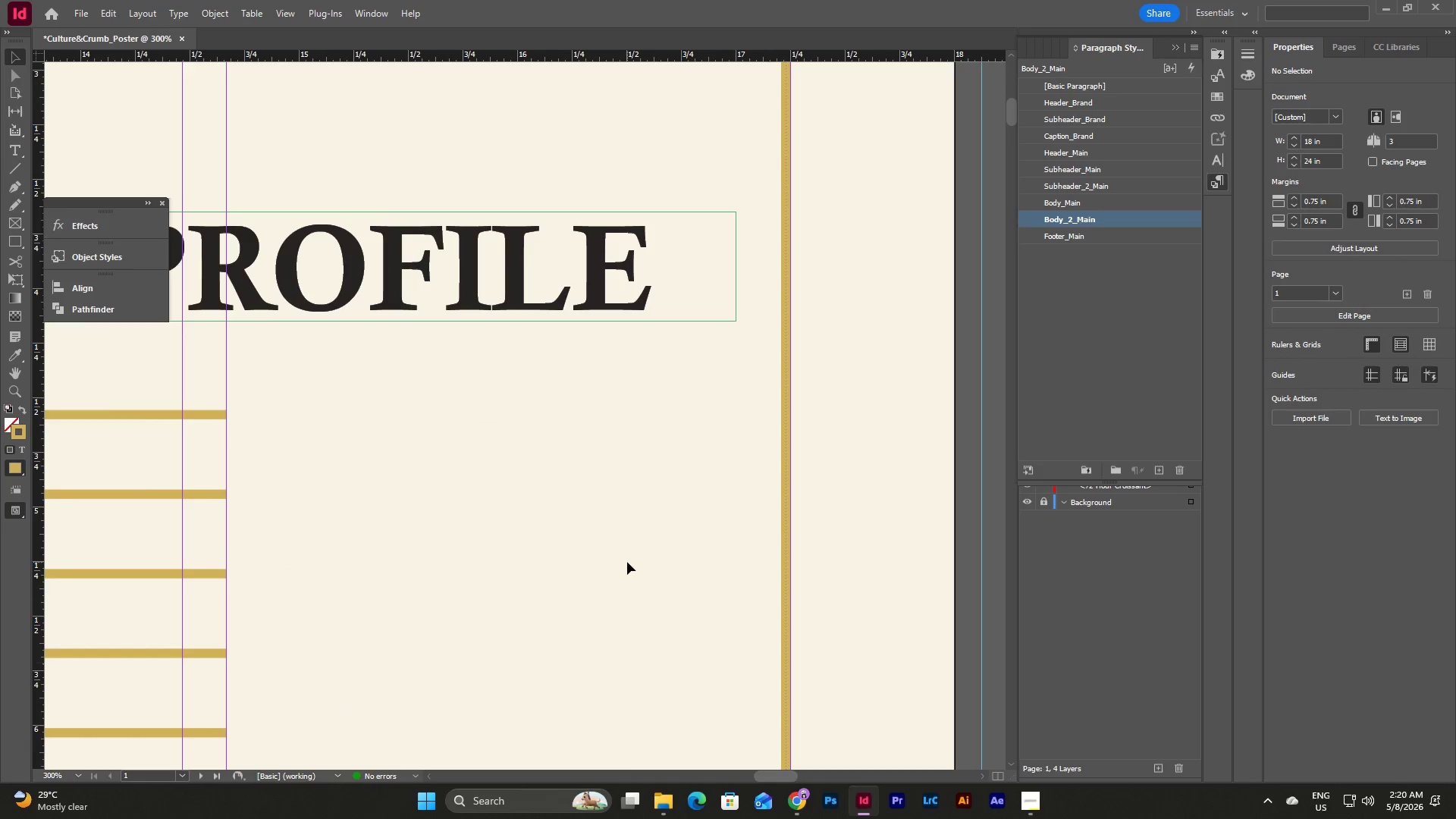 
left_click([627, 562])
 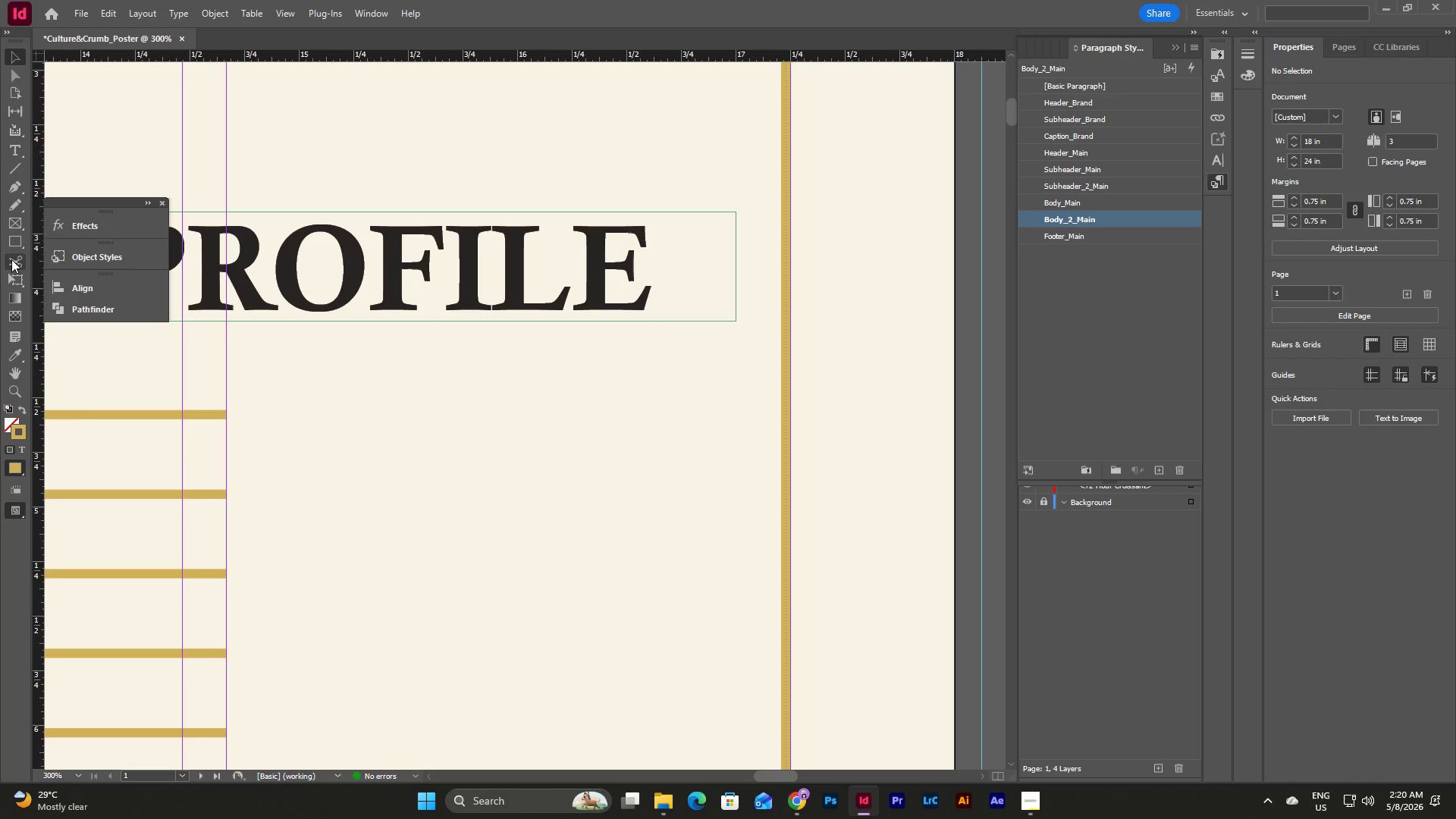 
left_click([13, 243])
 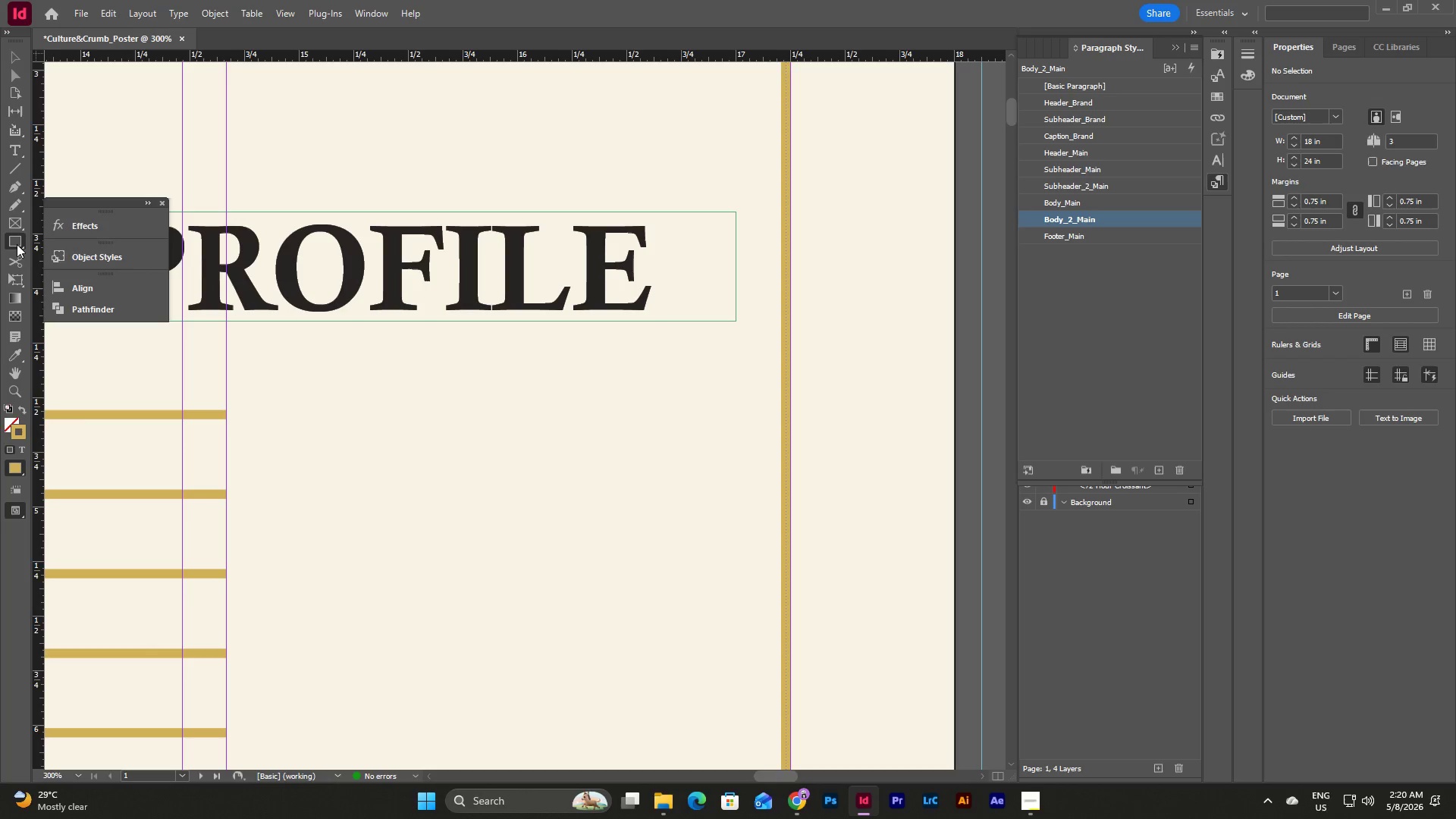 
left_click([17, 244])
 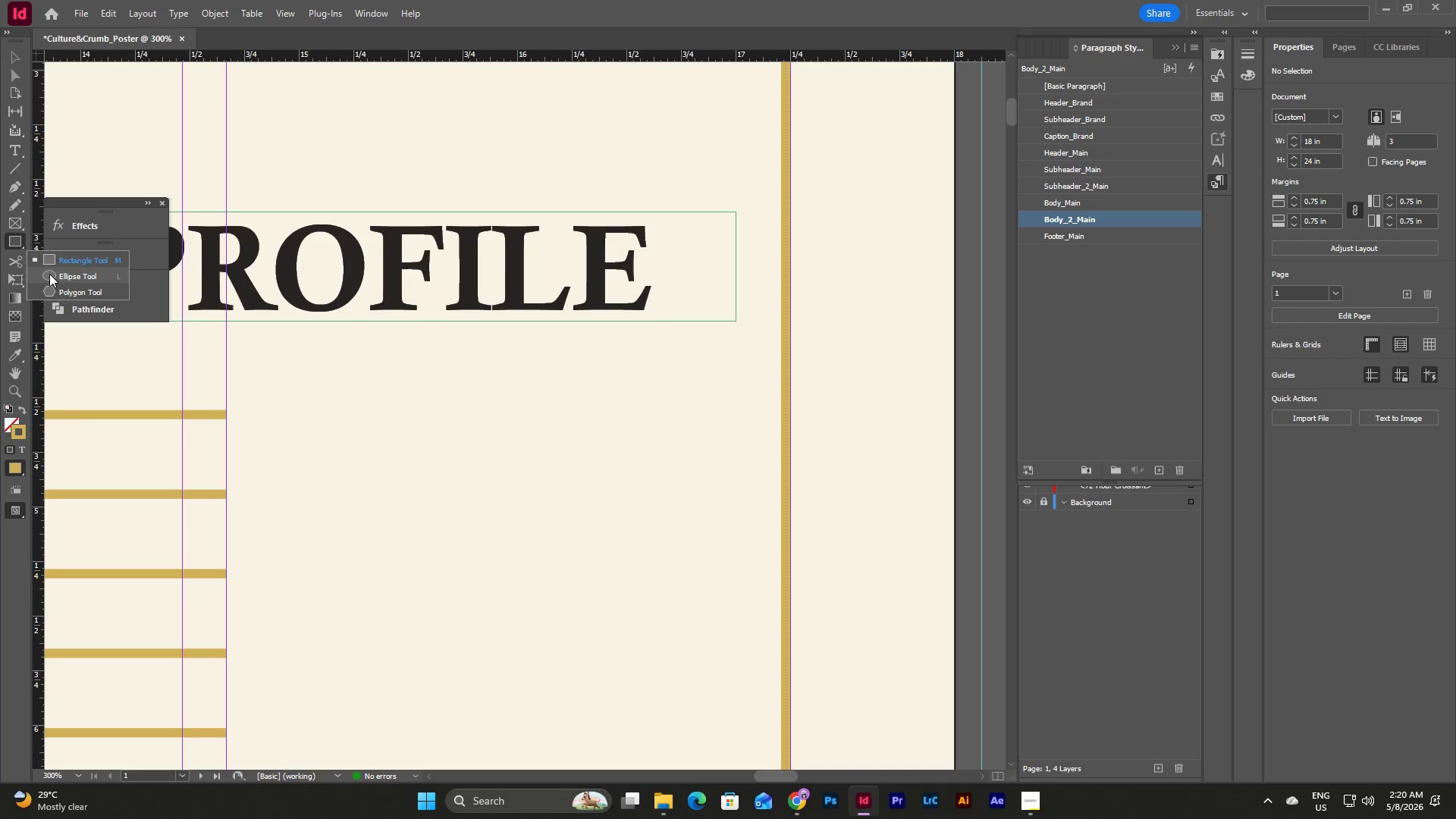 
left_click([50, 274])
 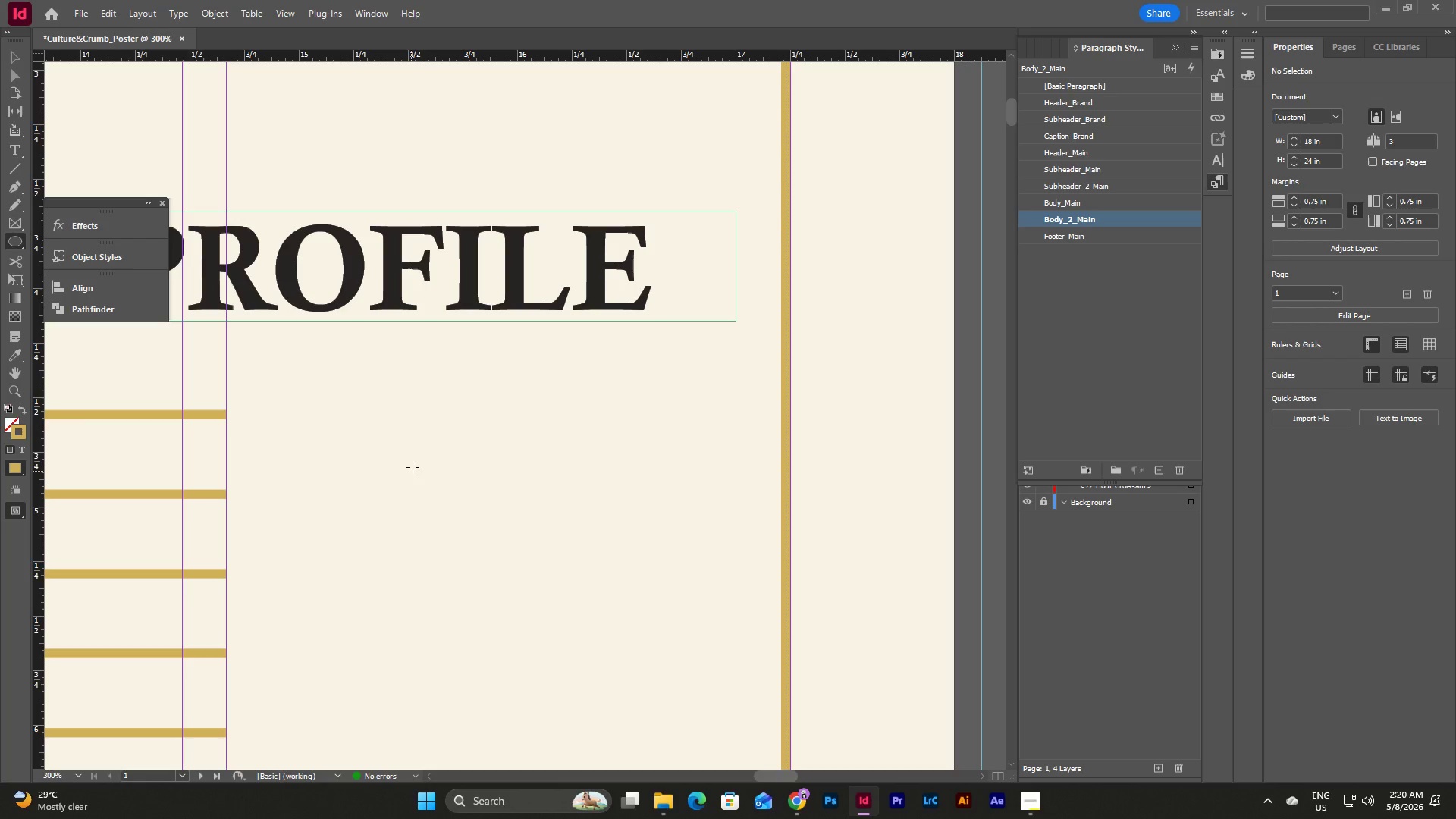 
hold_key(key=ShiftLeft, duration=1.95)
left_click_drag(start_coordinate=[278, 398], to_coordinate=[346, 465])
 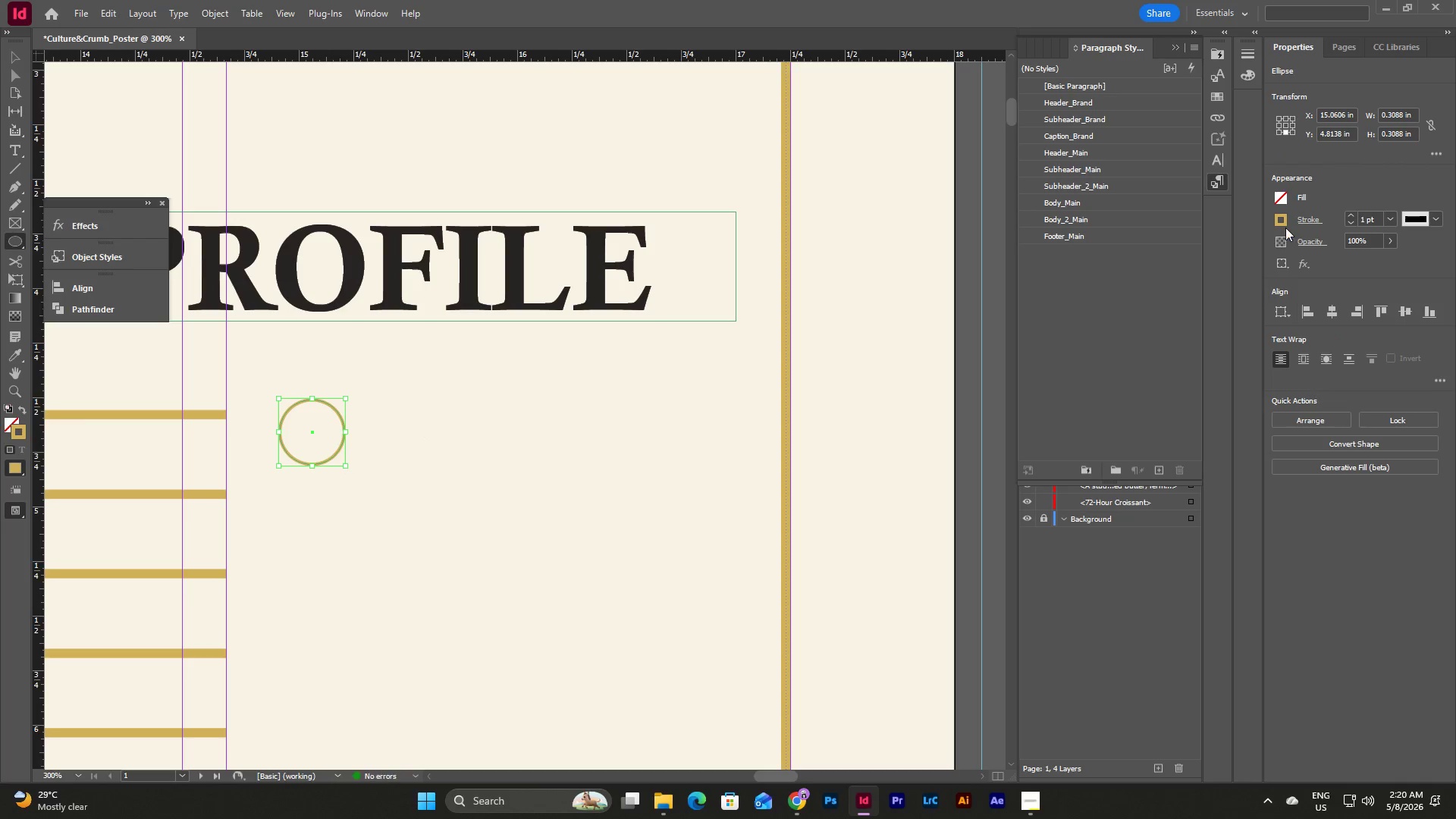 
mouse_move([1304, 221])
 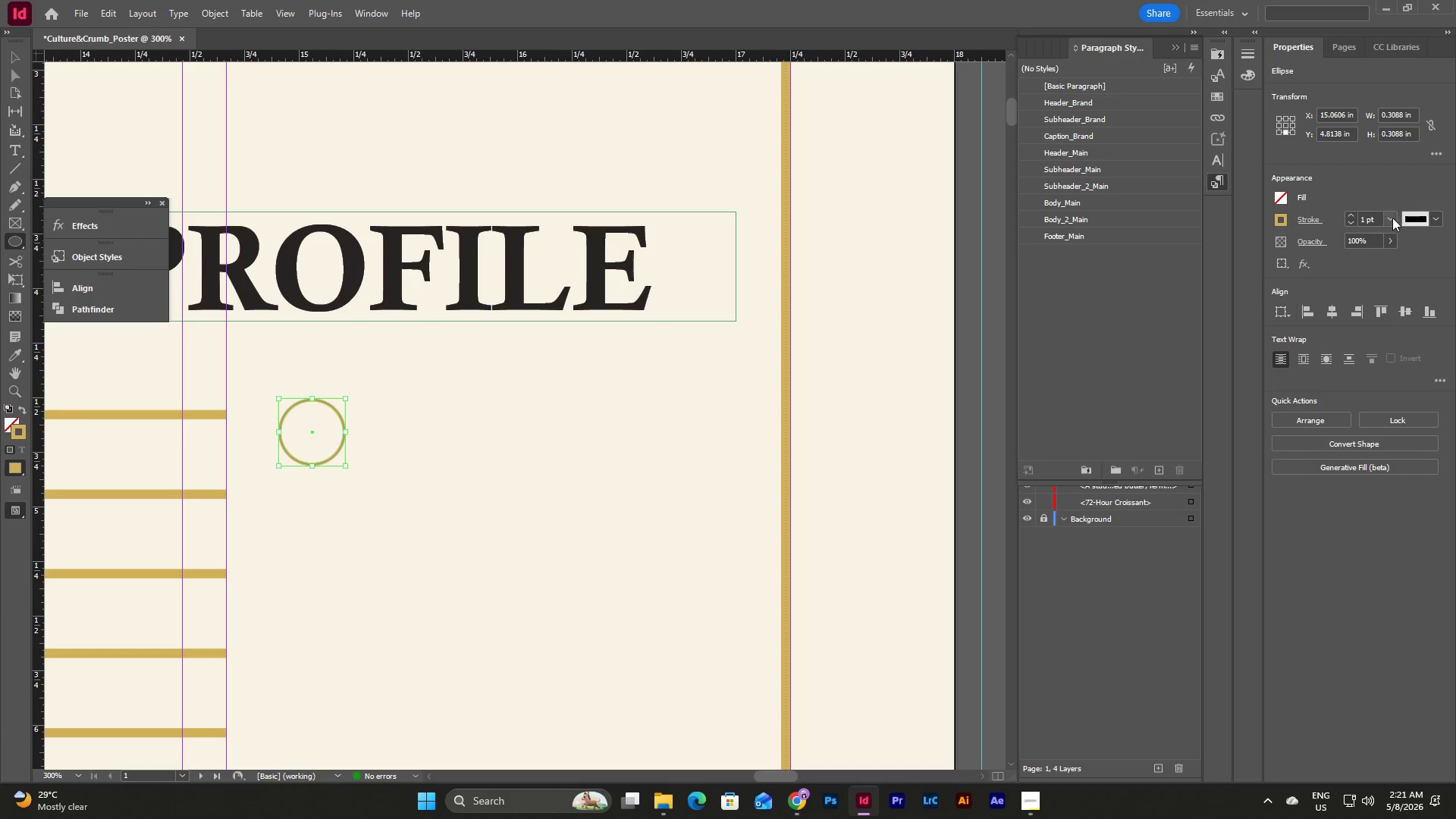 
left_click([1389, 217])
 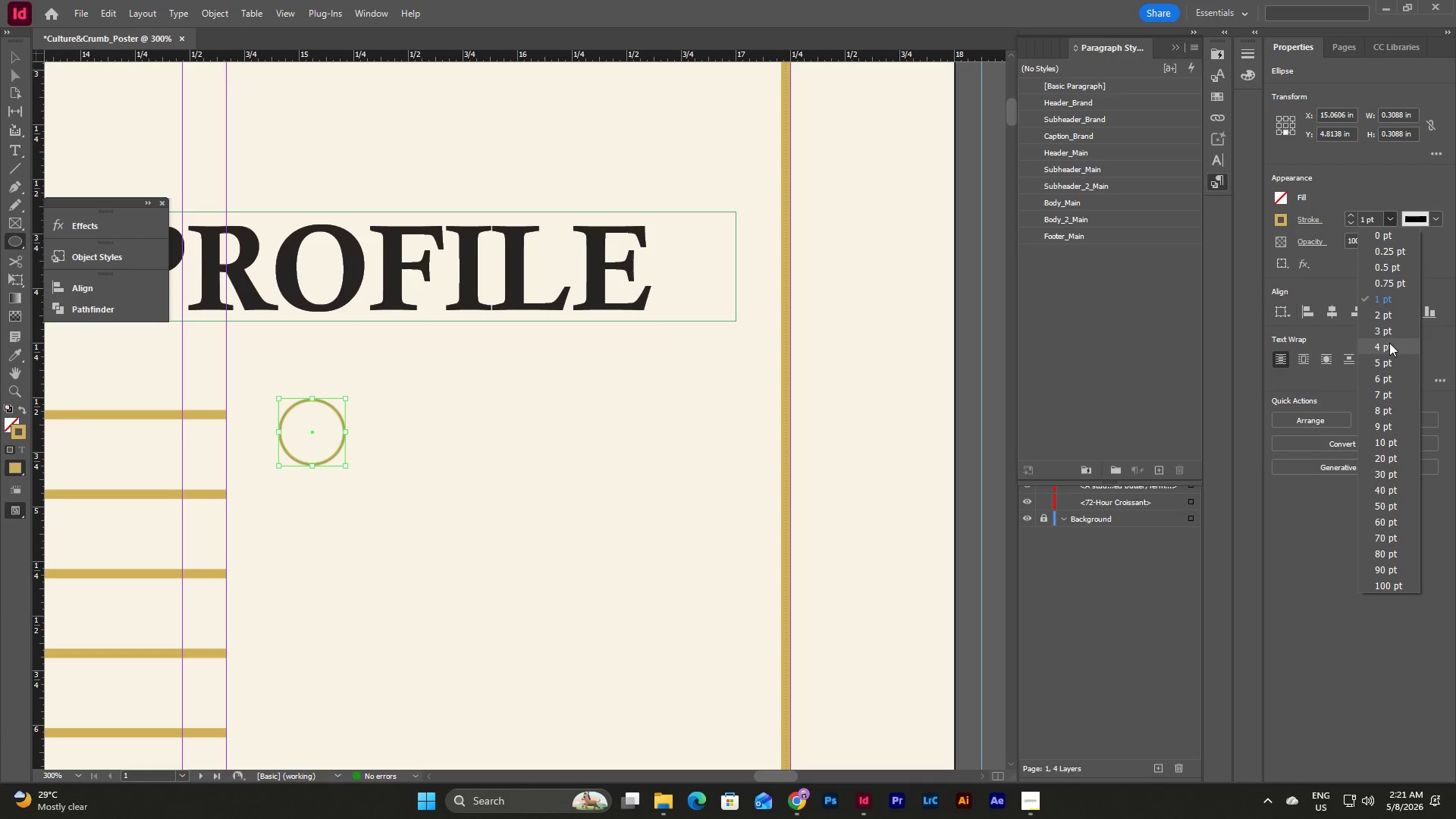 
left_click([1389, 333])
 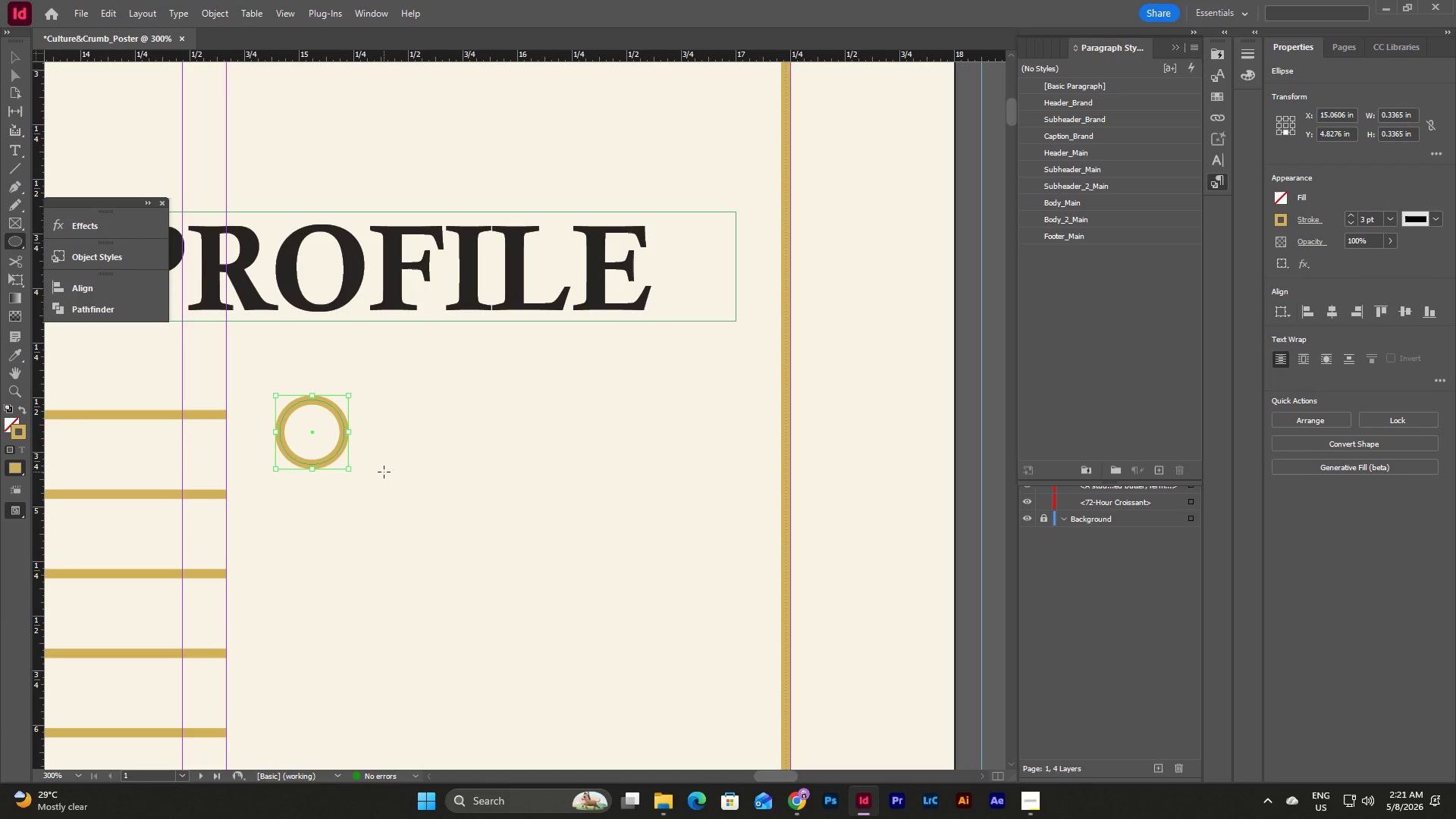 
key(V)
 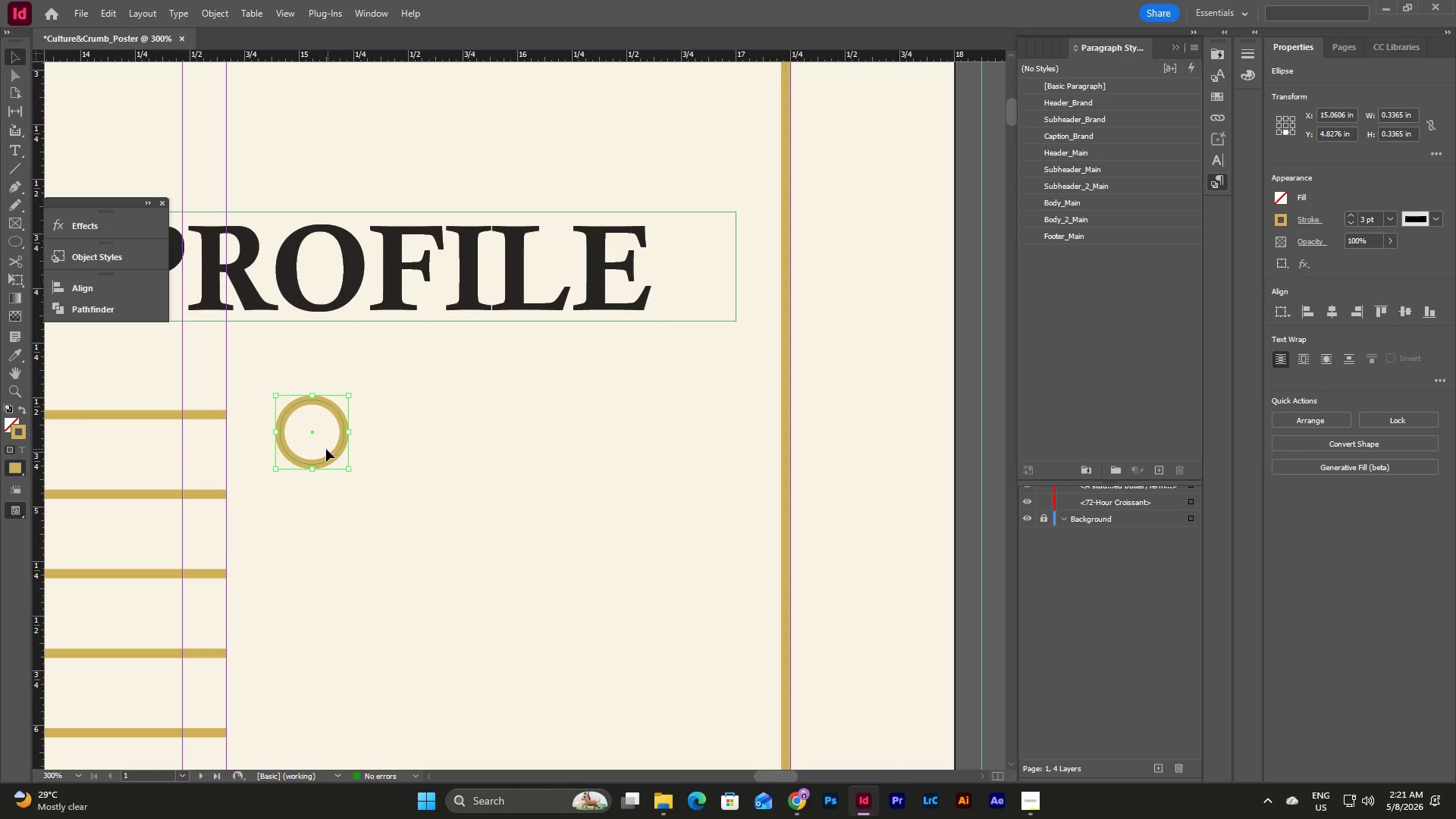 
left_click_drag(start_coordinate=[324, 444], to_coordinate=[267, 412])
 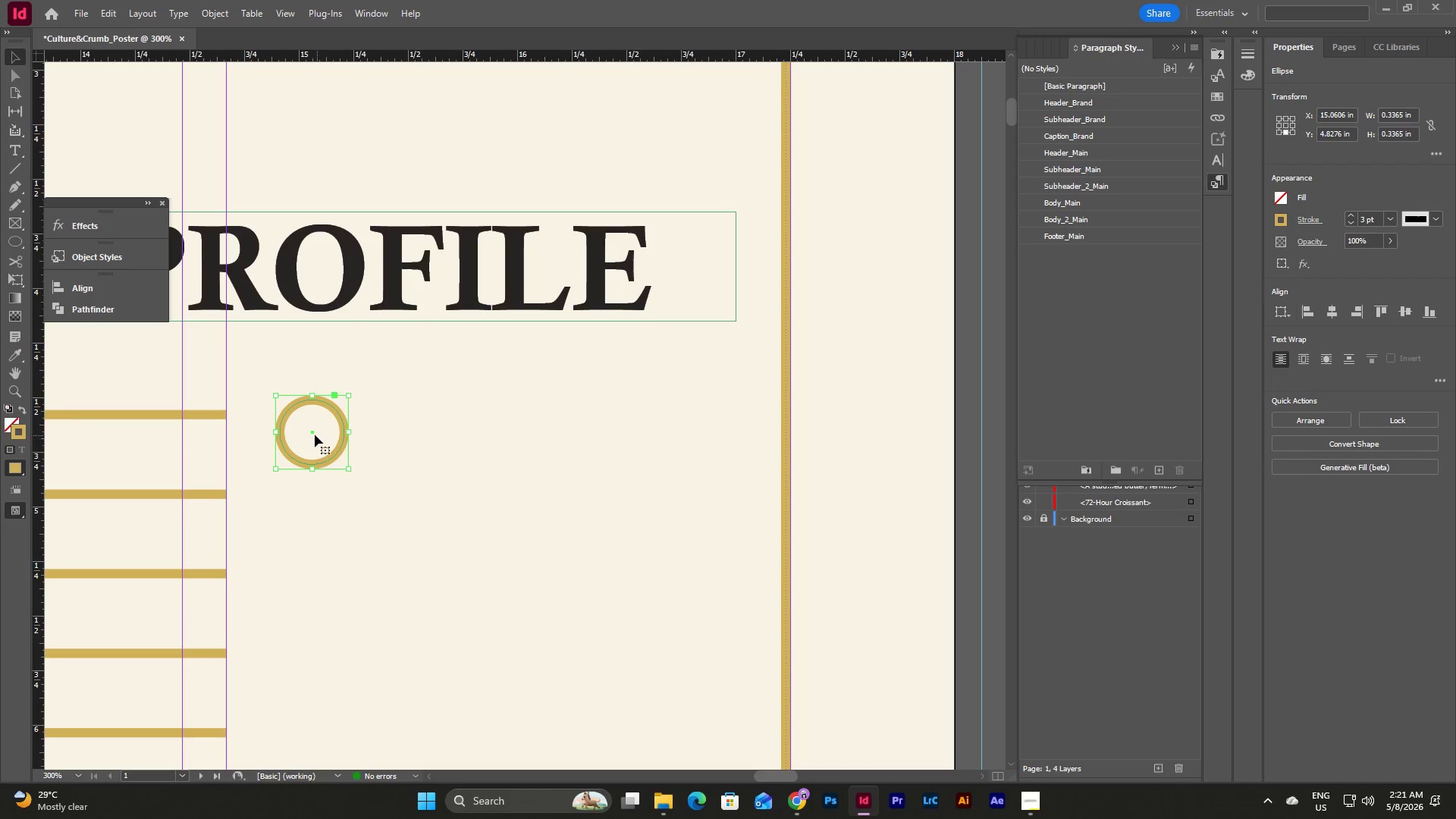 
left_click_drag(start_coordinate=[313, 434], to_coordinate=[262, 414])
 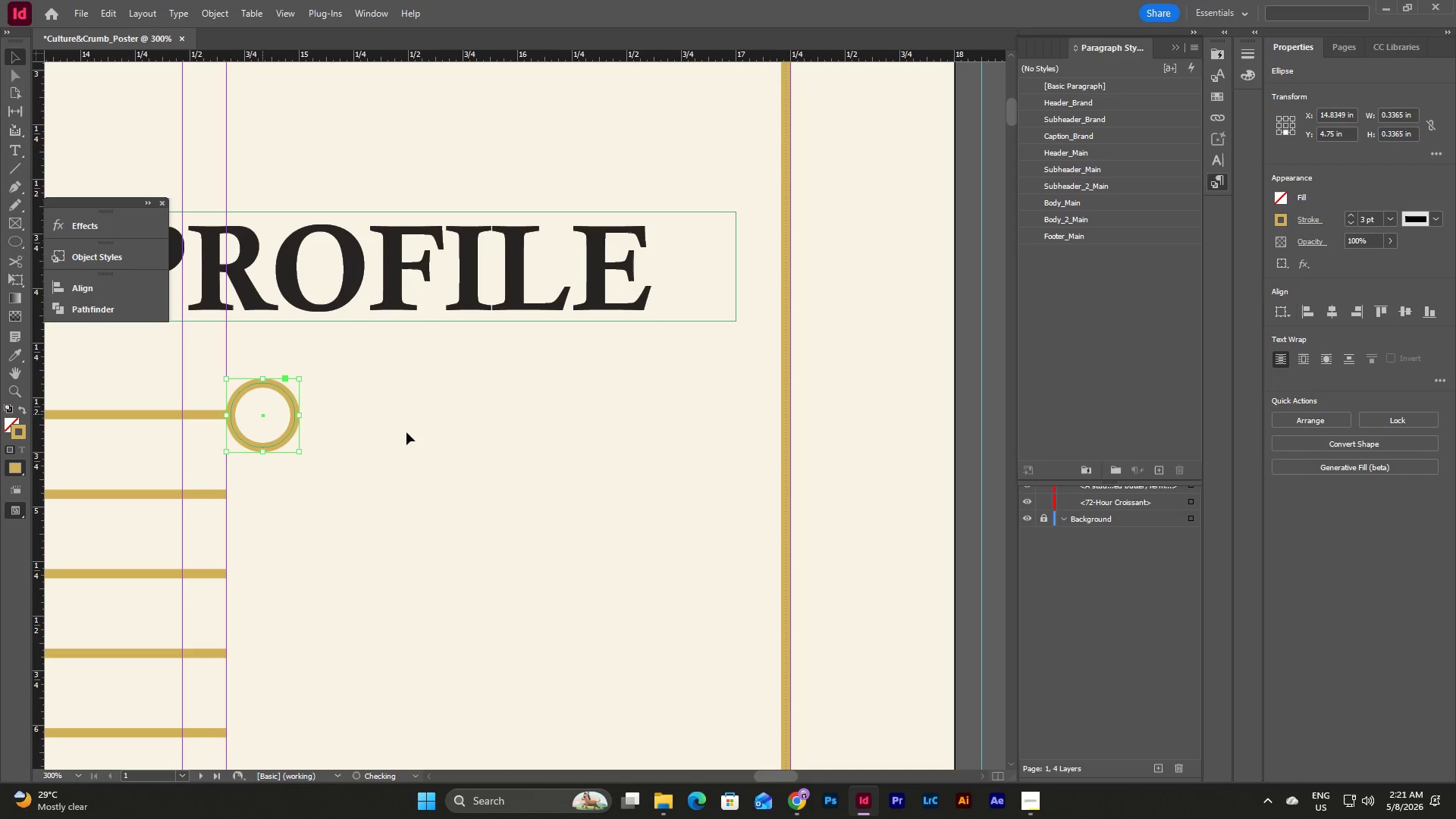 
left_click([406, 432])
 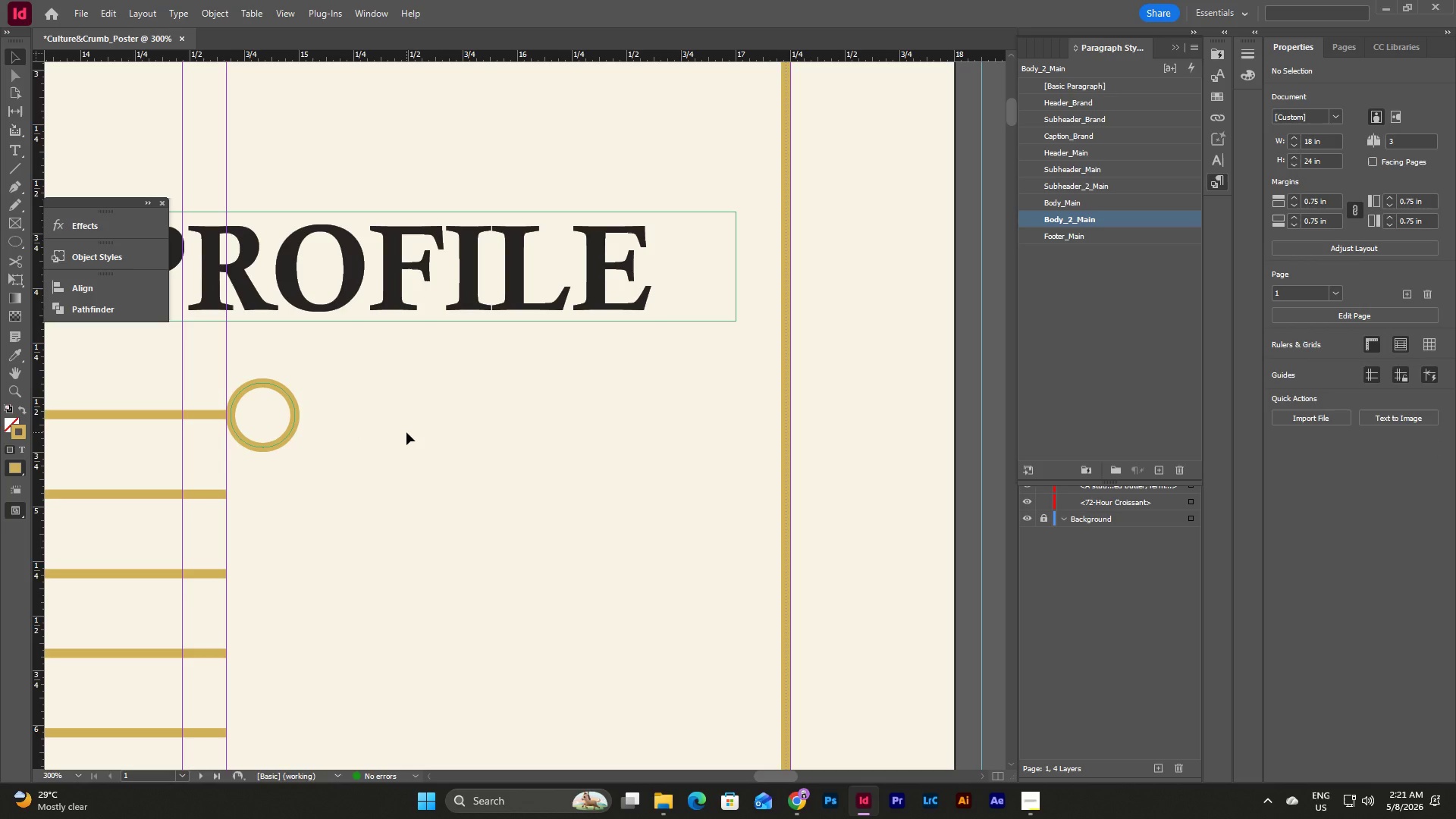 
left_click_drag(start_coordinate=[362, 477], to_coordinate=[216, 388])
 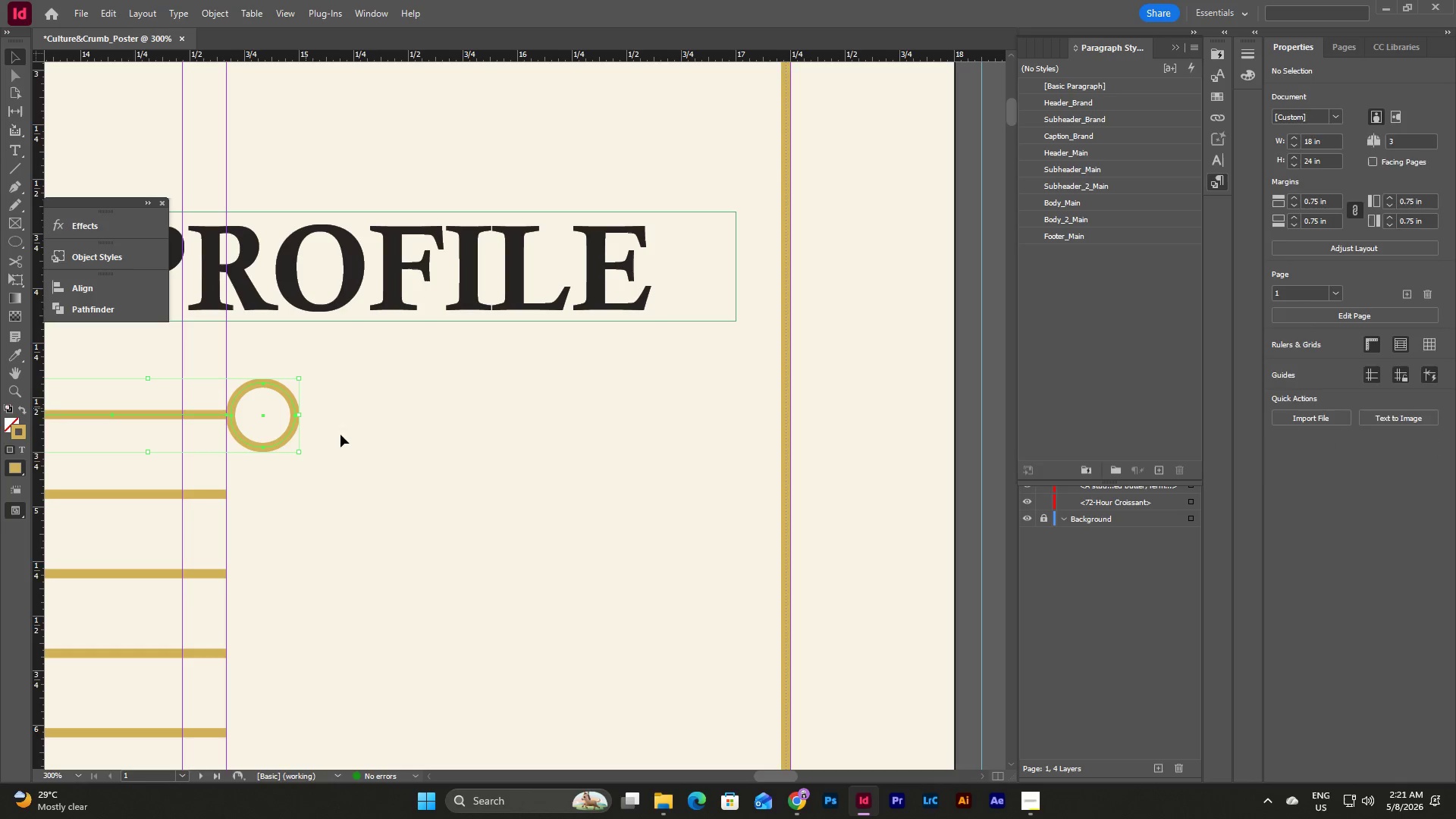 
left_click([371, 449])
 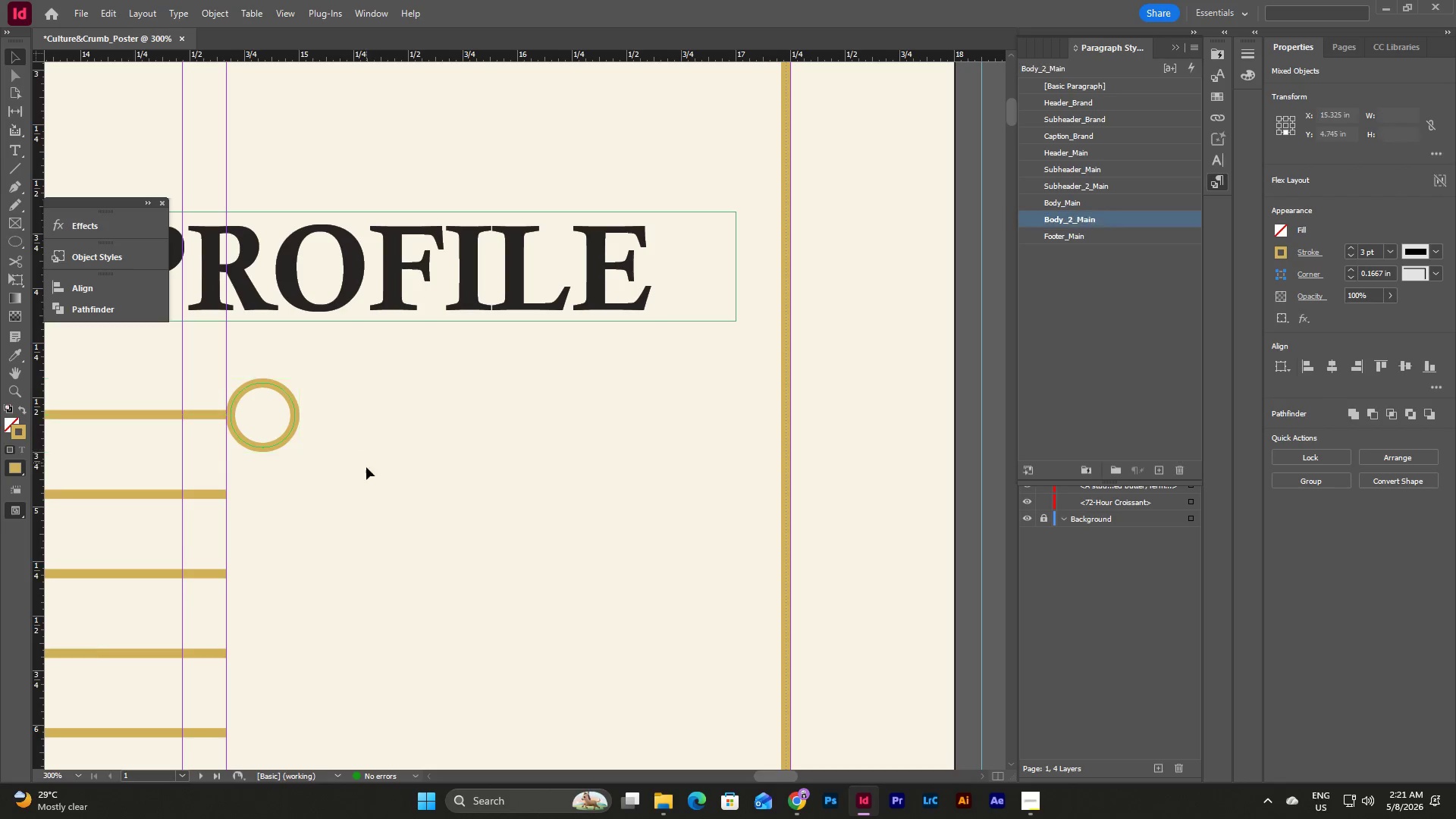 
left_click_drag(start_coordinate=[362, 485], to_coordinate=[275, 412])
 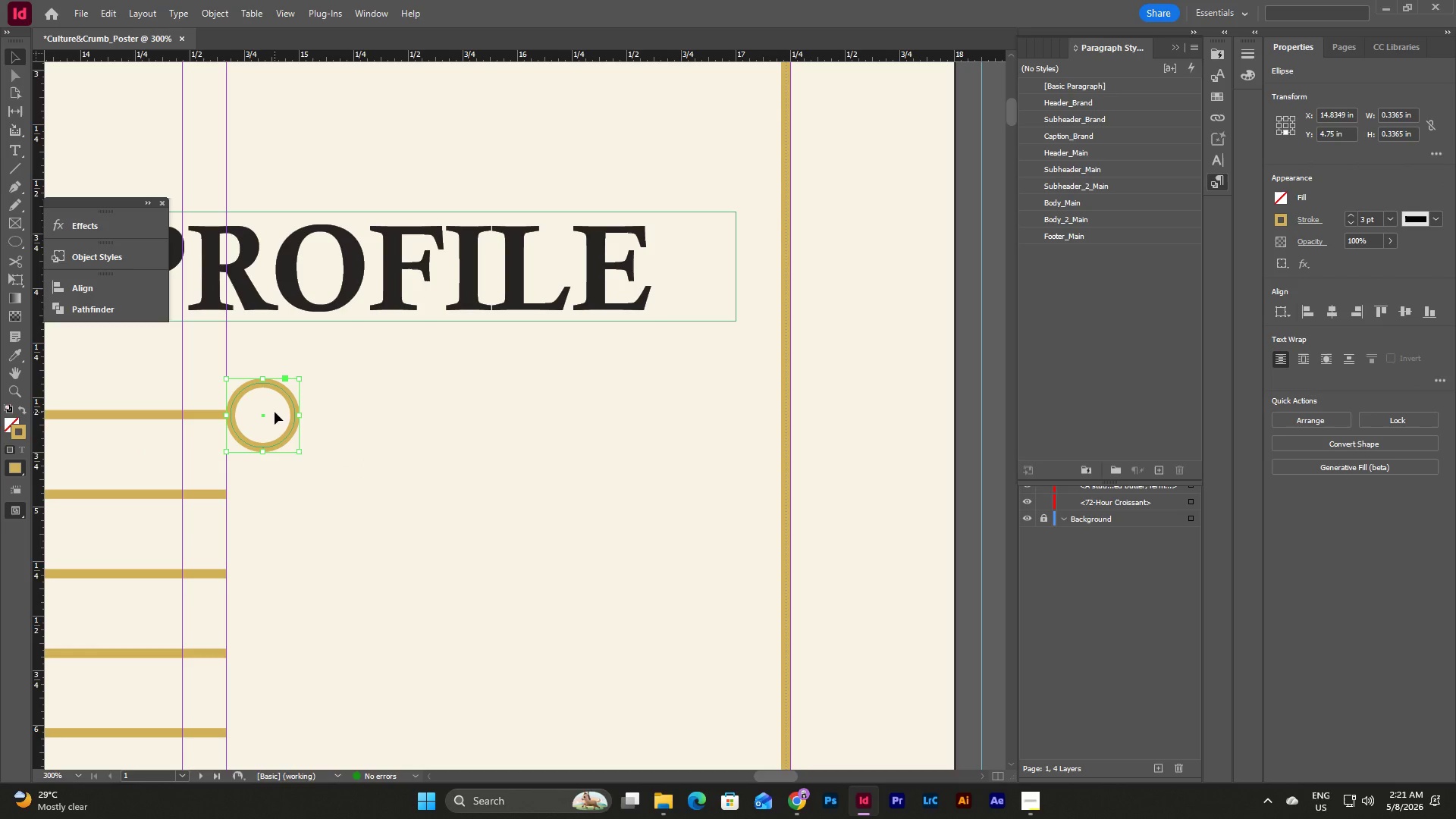 
wait(19.02)
 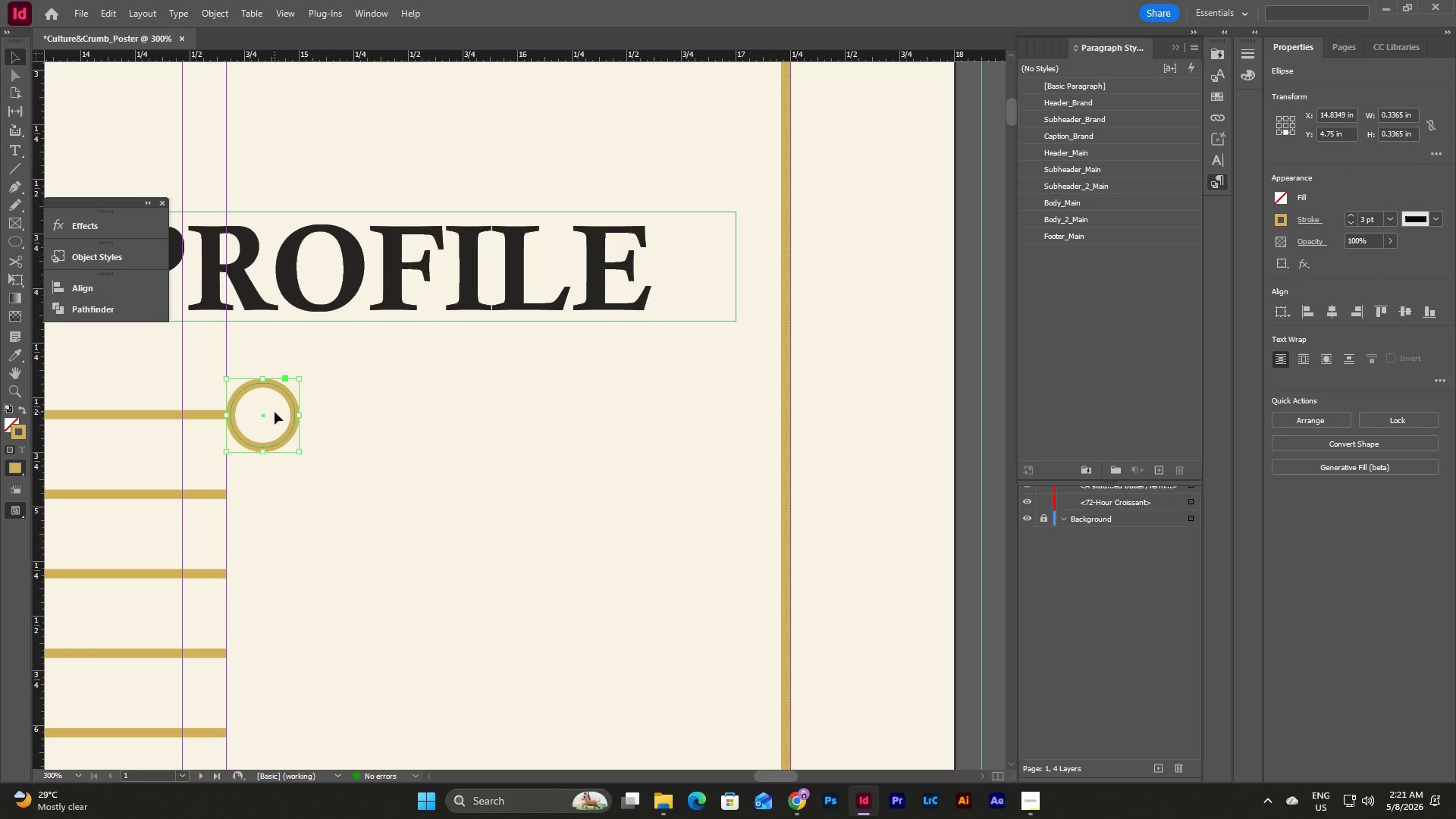 
scroll: coordinate [560, 396], scroll_direction: down, amount: 1.0
 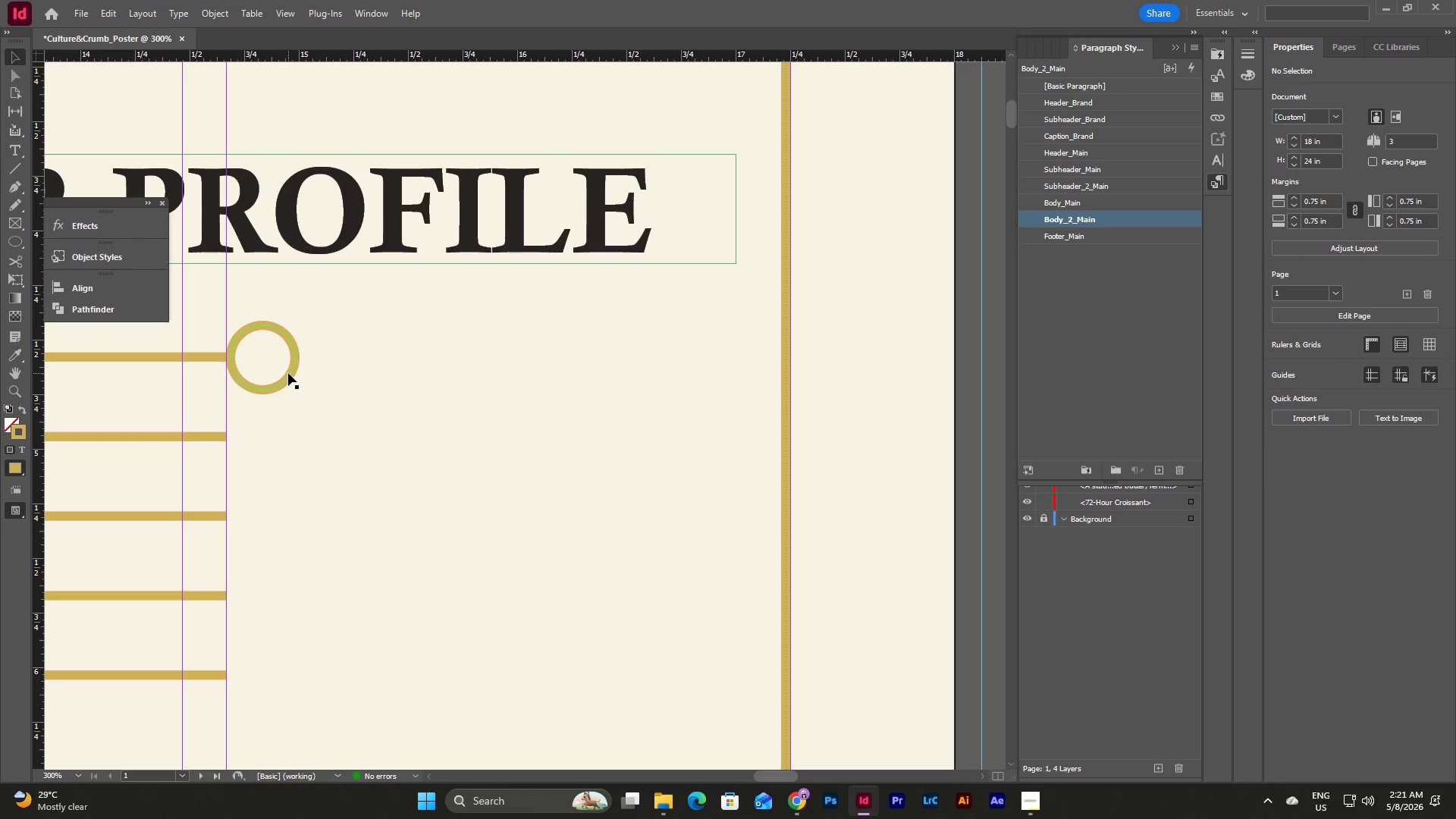 
left_click([288, 373])
 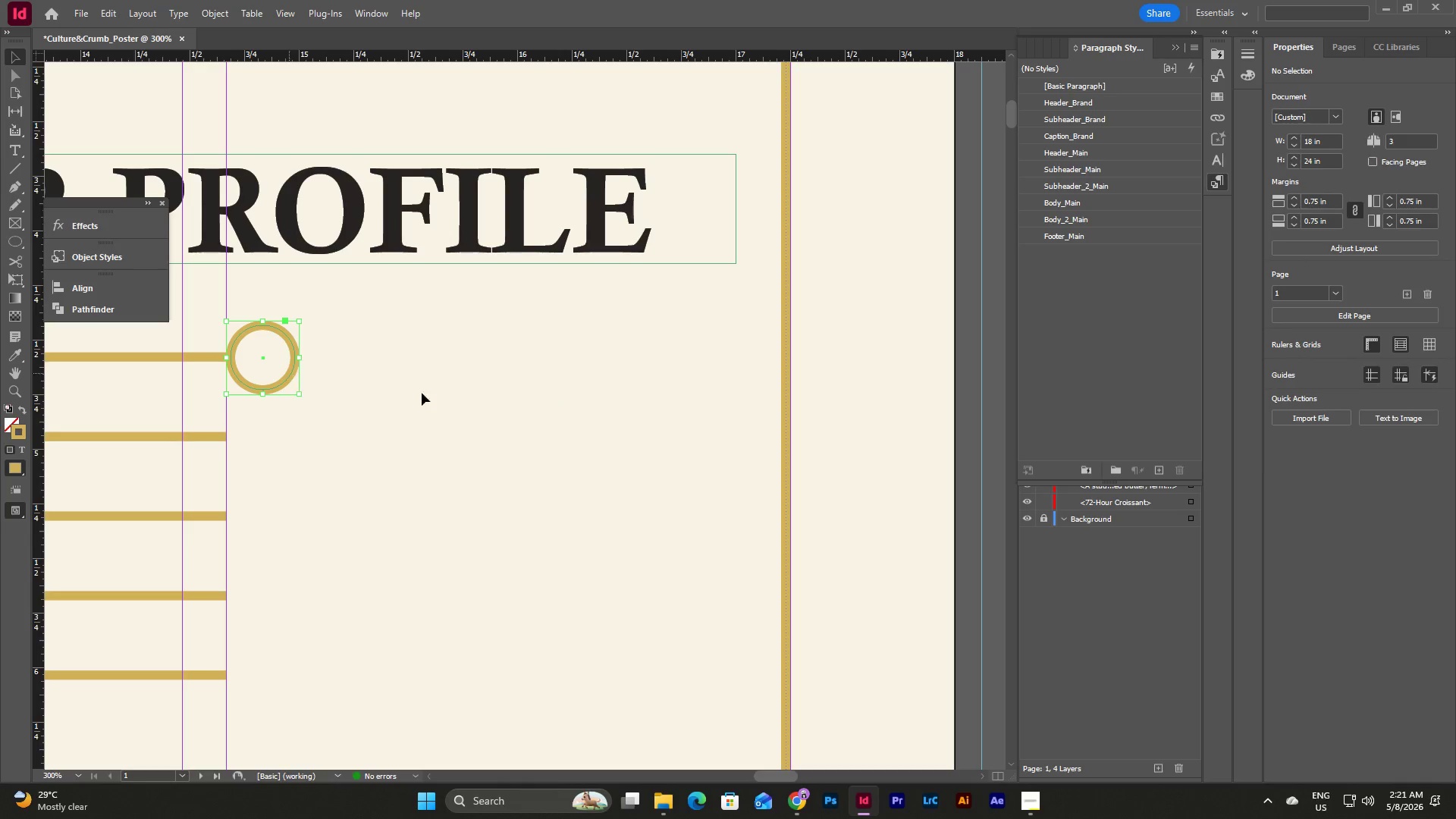 
key(Control+C)
 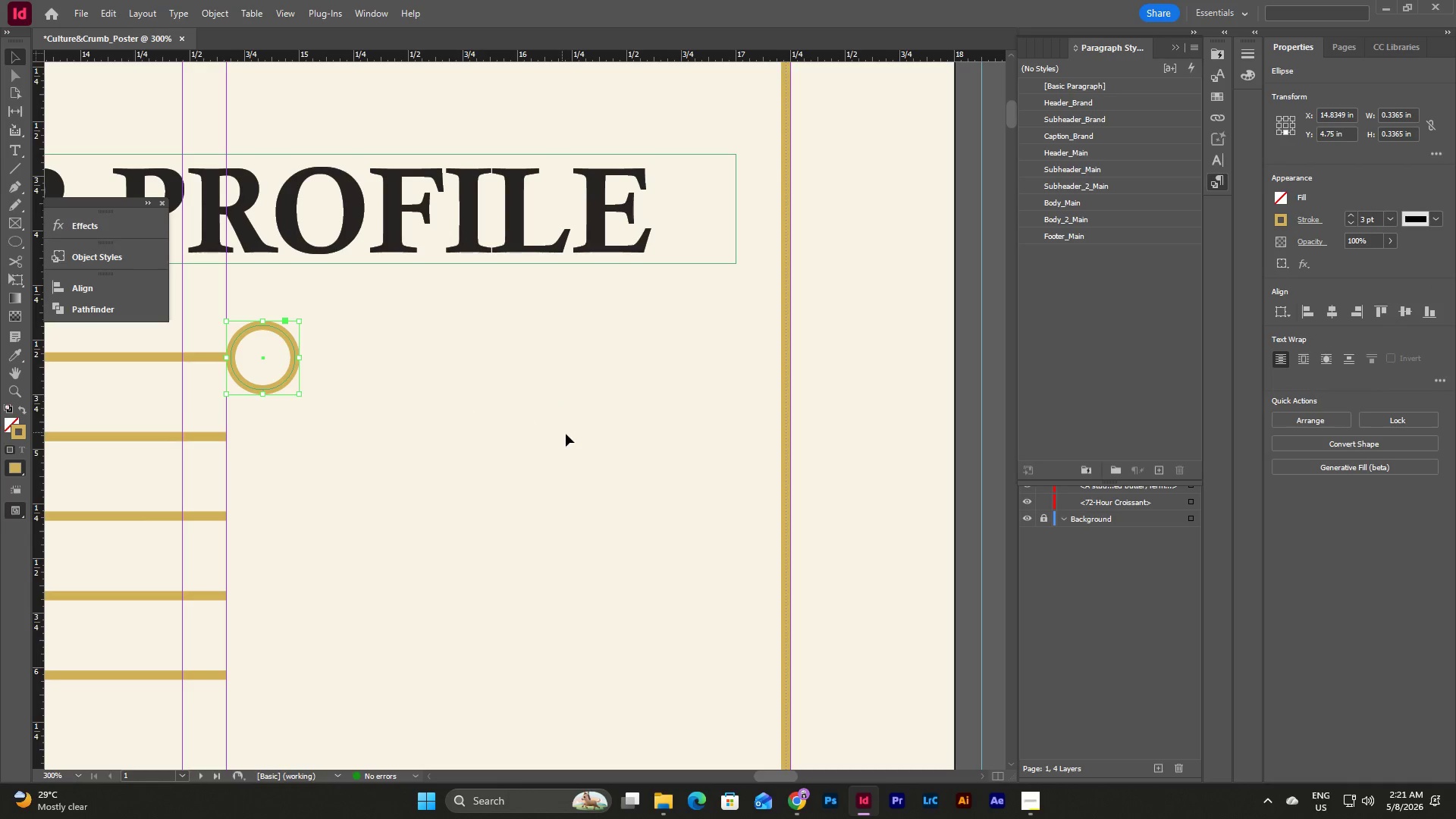 
left_click([566, 434])
 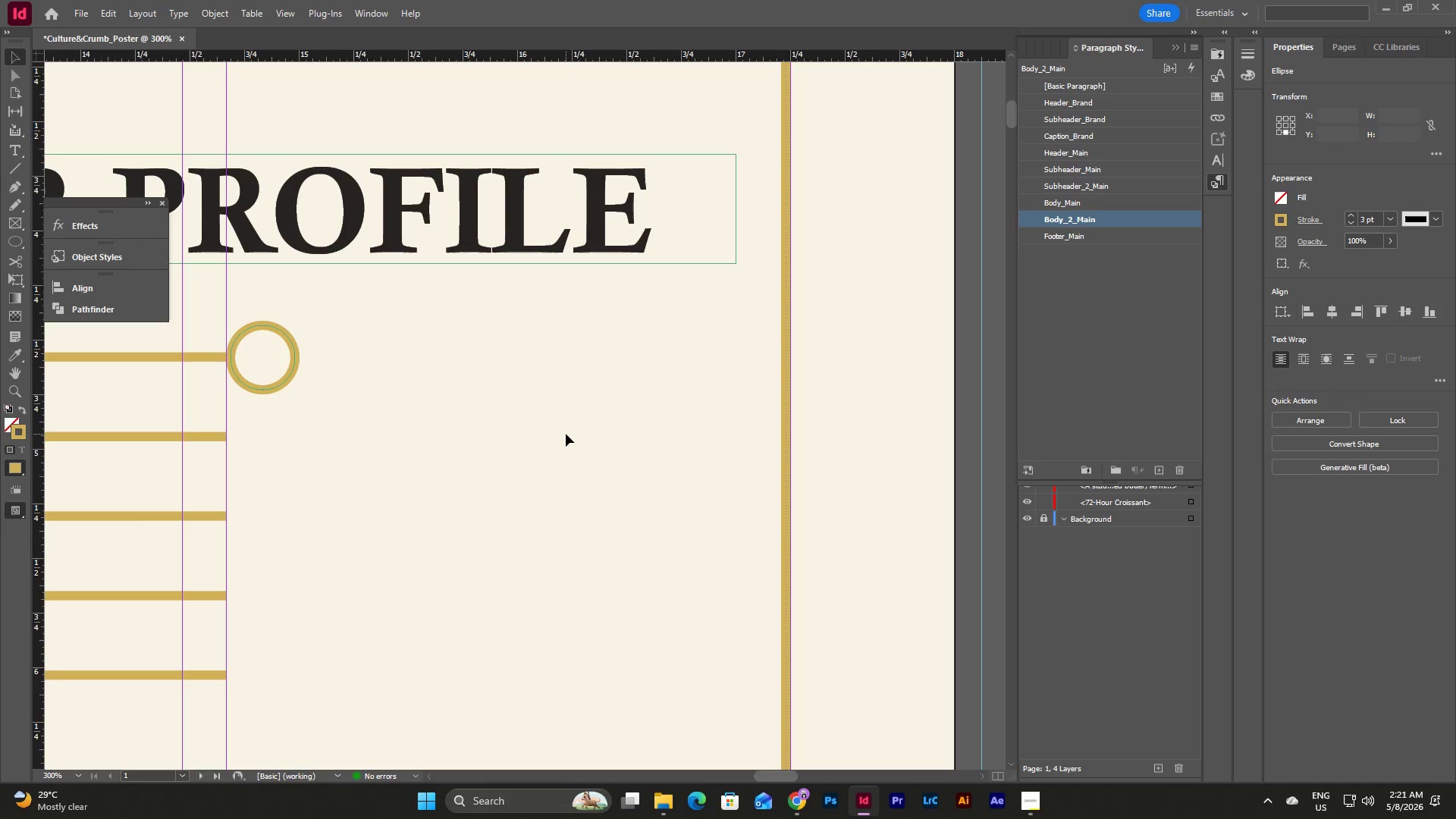 
key(Control+V)
 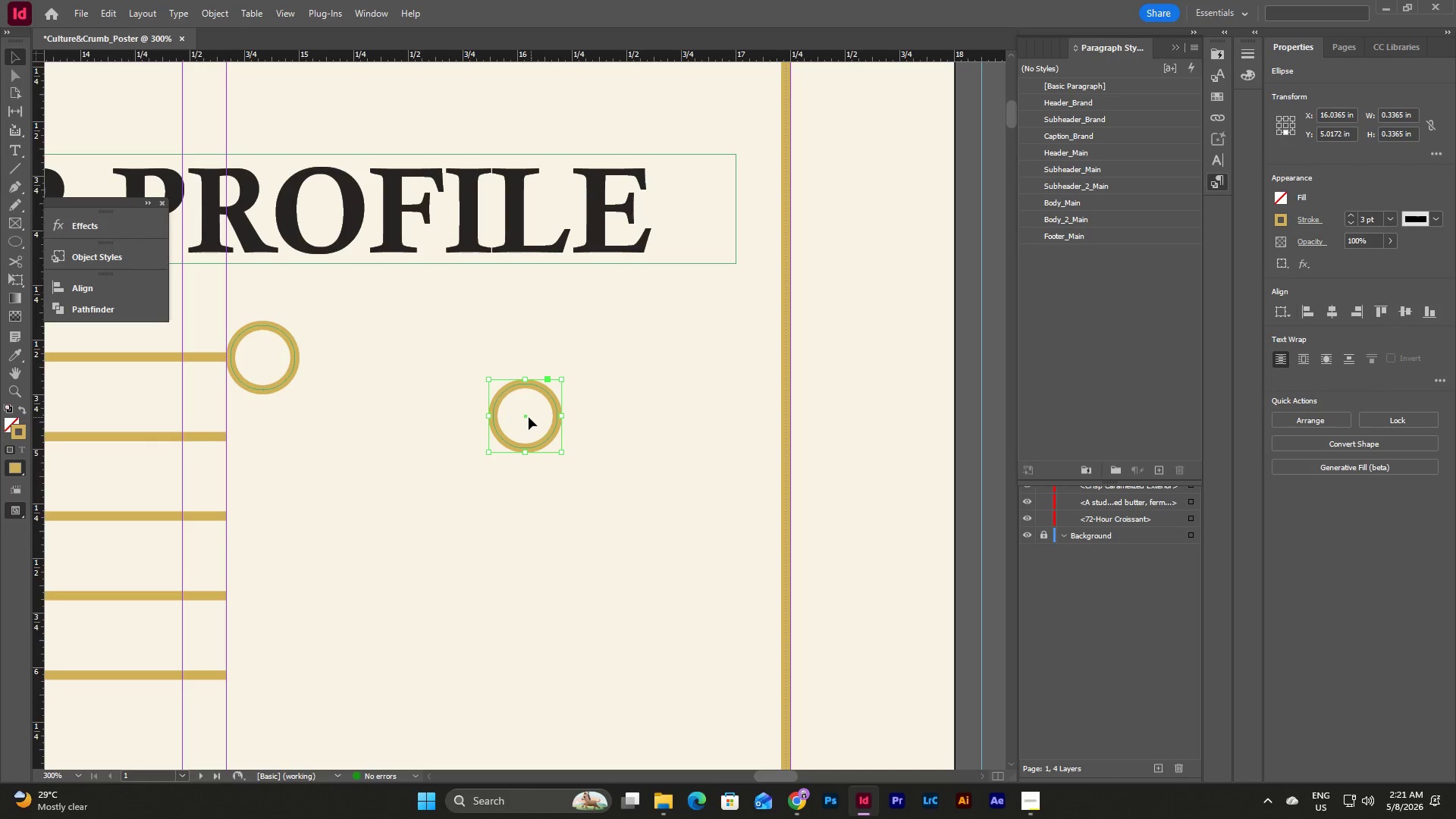 
left_click_drag(start_coordinate=[523, 415], to_coordinate=[259, 438])
 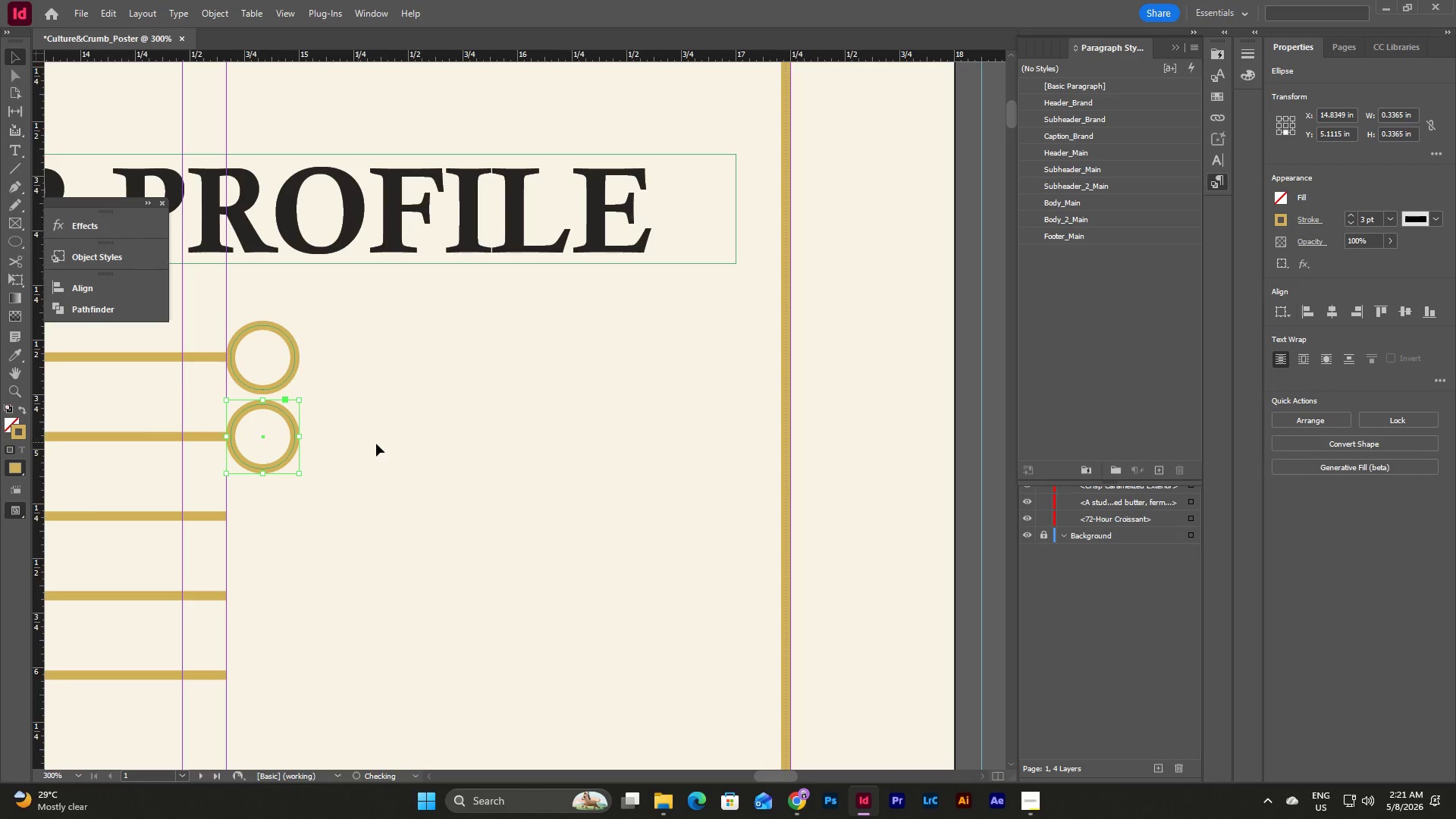 
left_click([376, 444])
 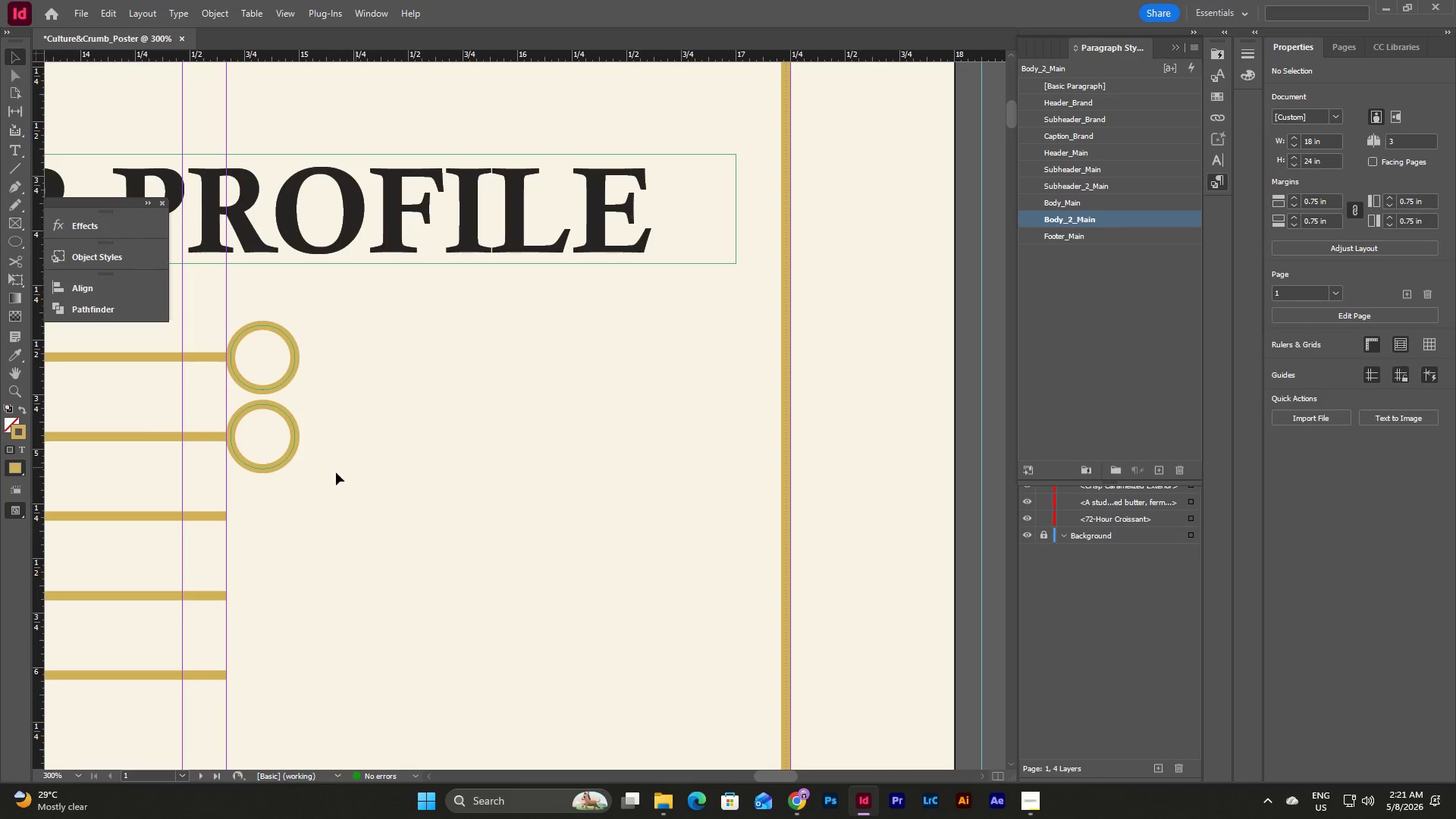 
left_click([290, 446])
 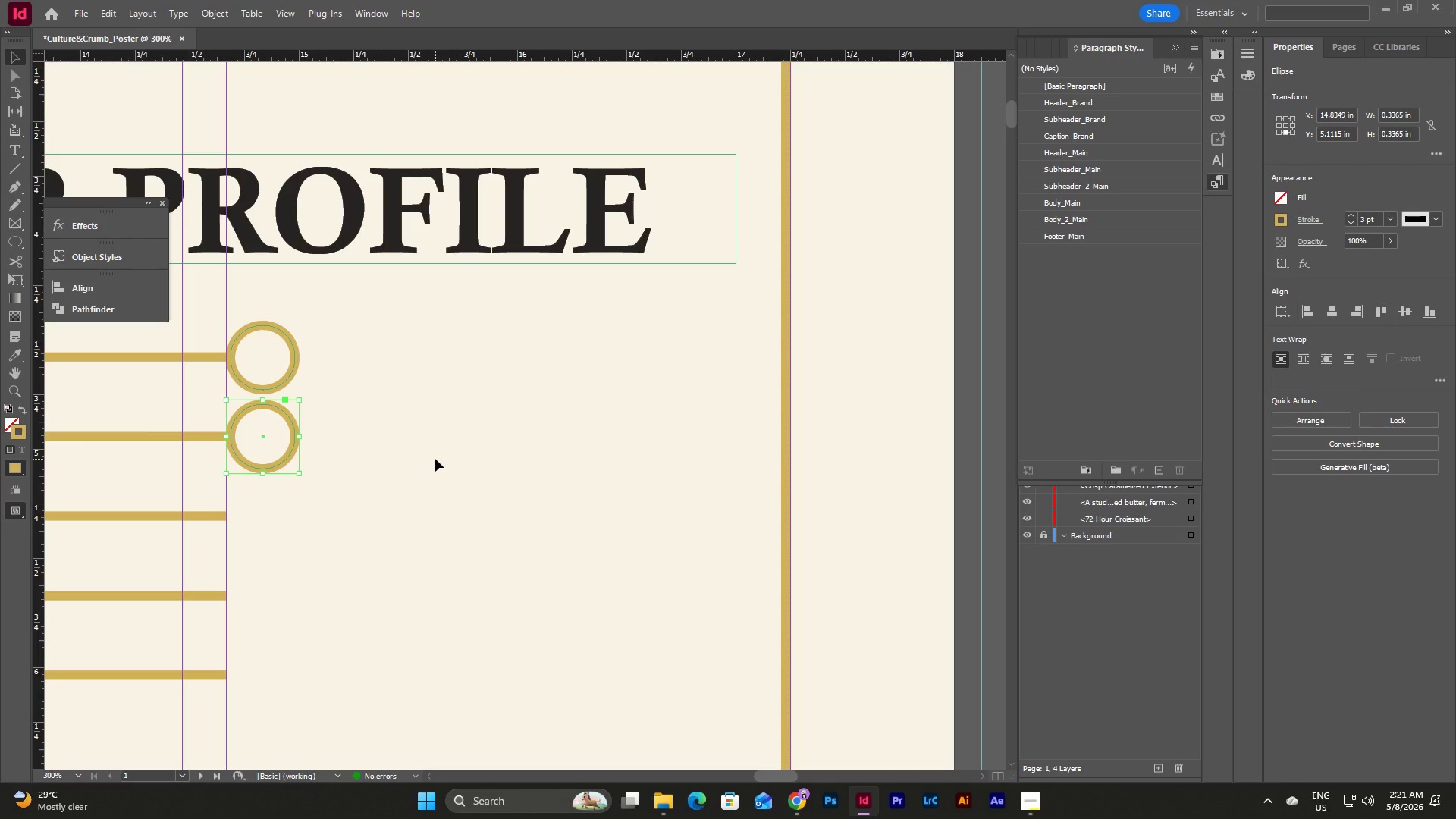 
left_click([392, 469])
 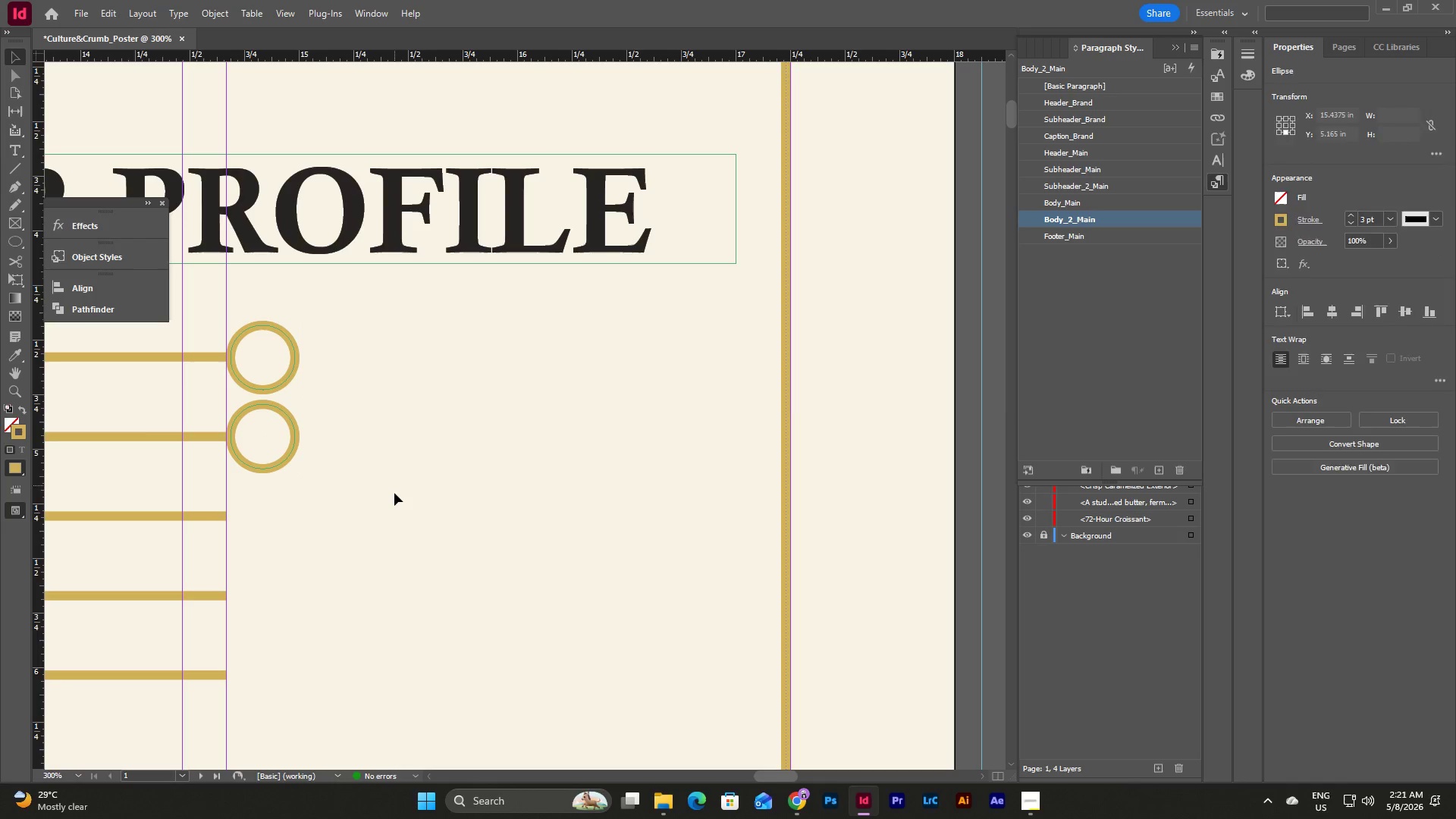 
left_click_drag(start_coordinate=[394, 495], to_coordinate=[281, 430])
 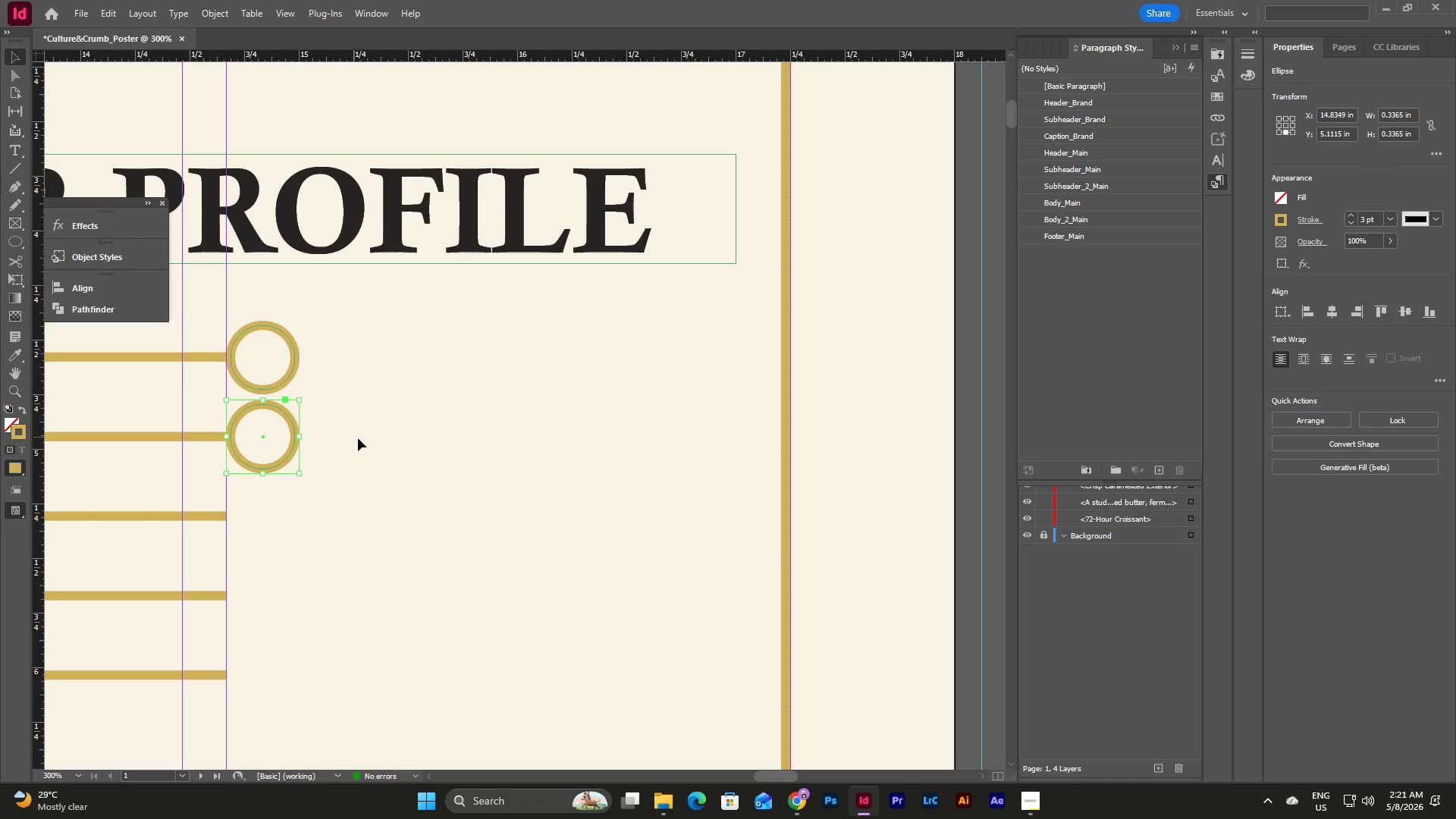 
key(Control+V)
 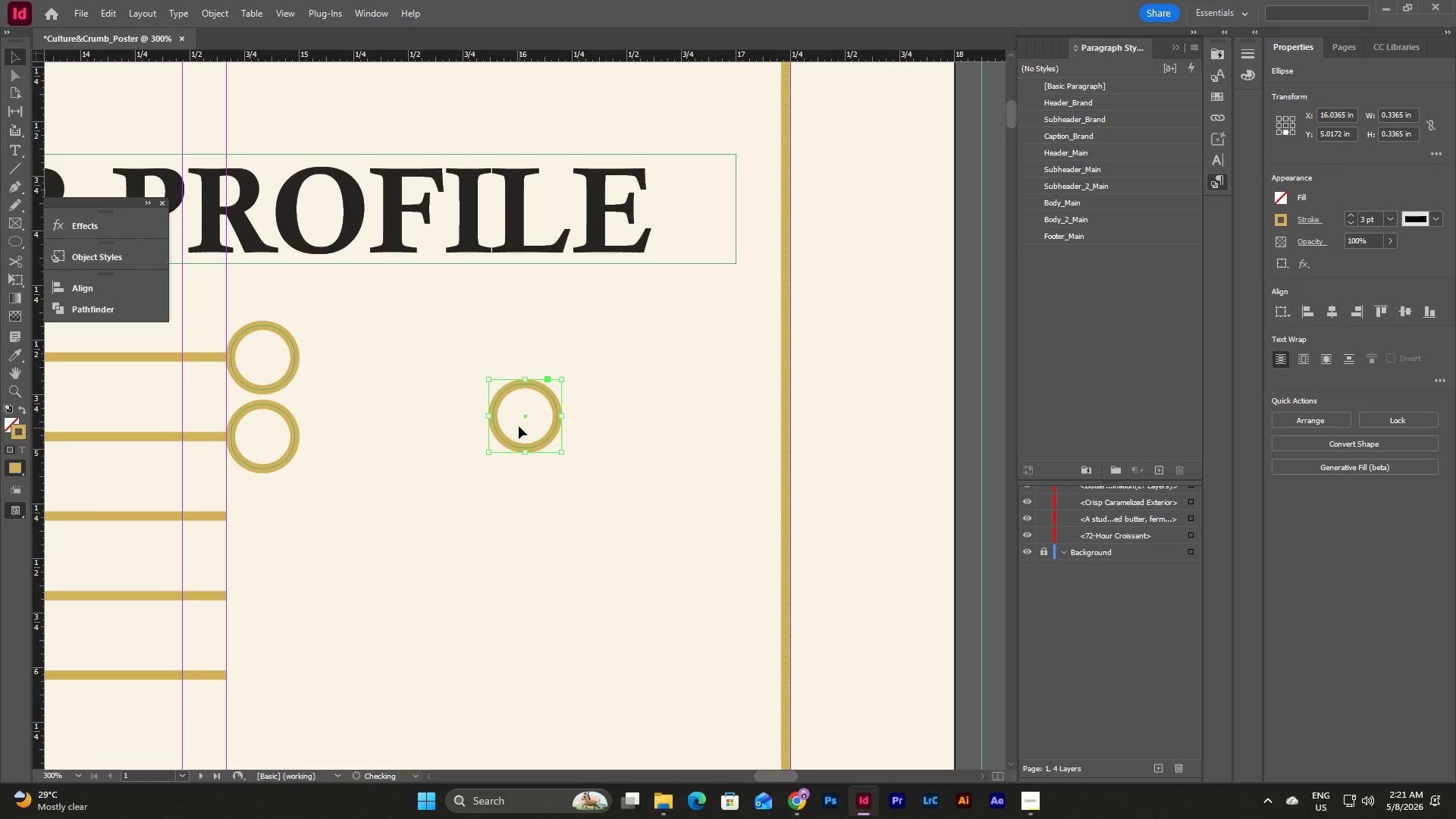 
left_click_drag(start_coordinate=[524, 418], to_coordinate=[259, 516])
 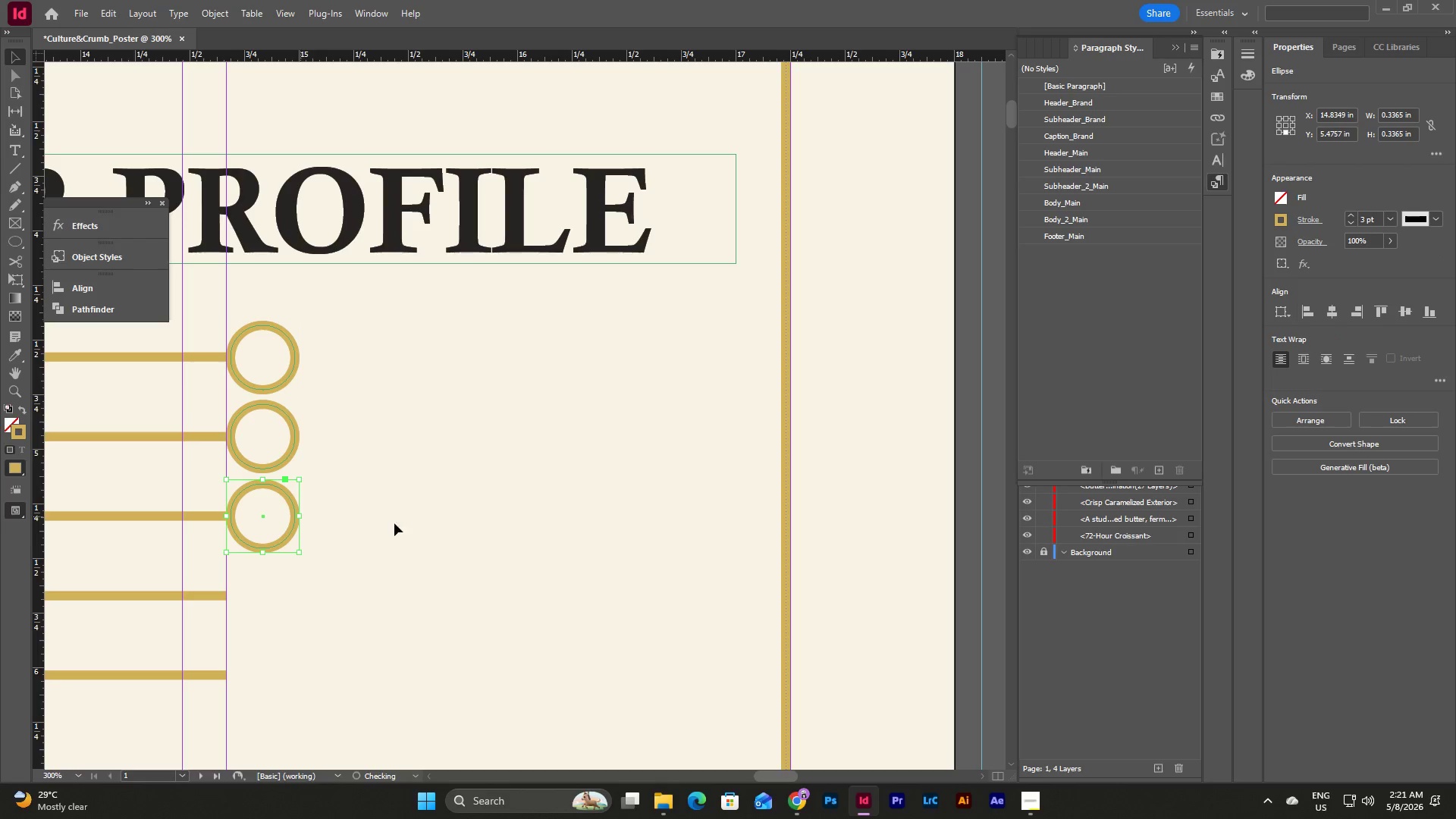 
left_click([403, 524])
 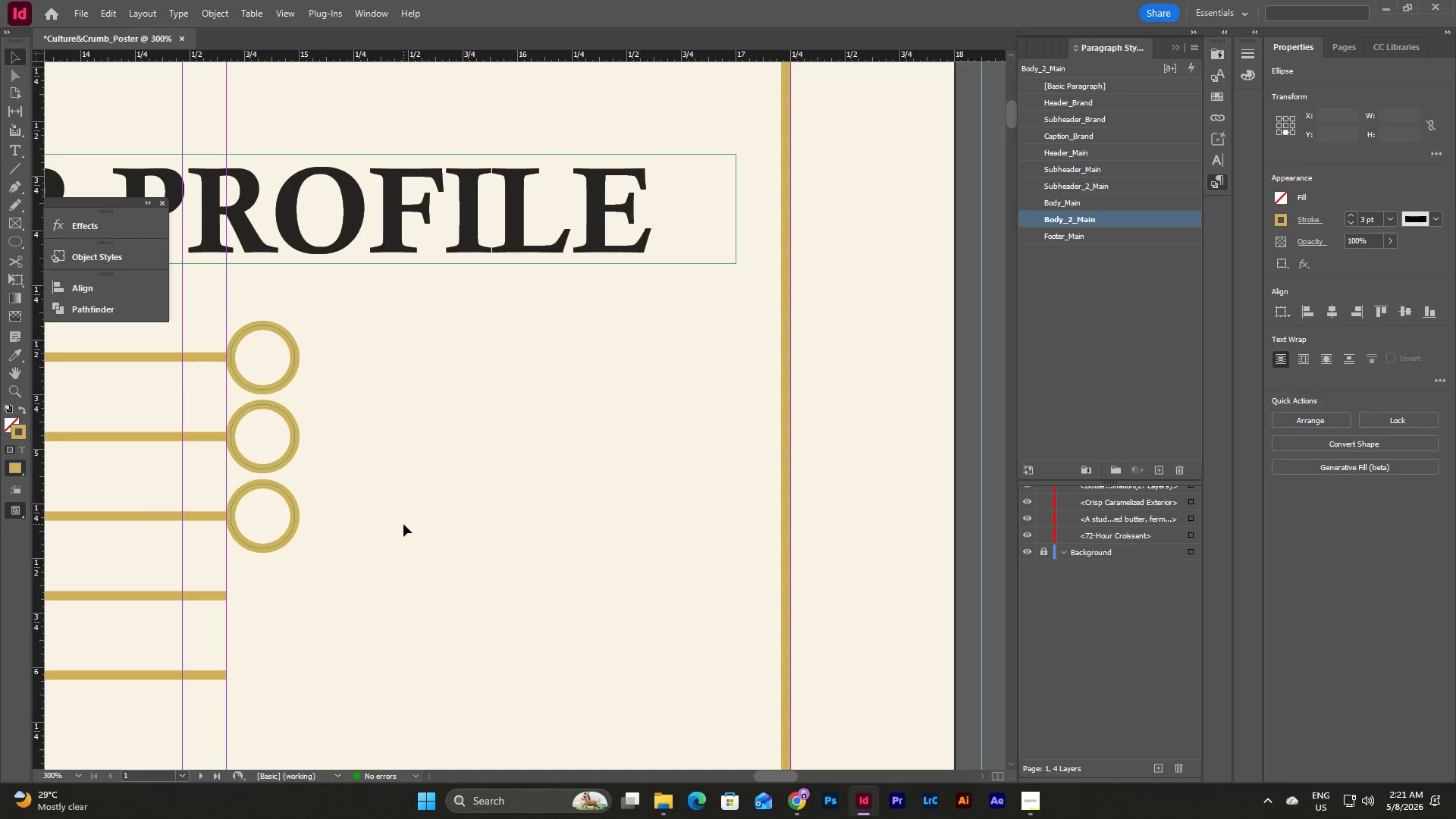 
key(Control+V)
 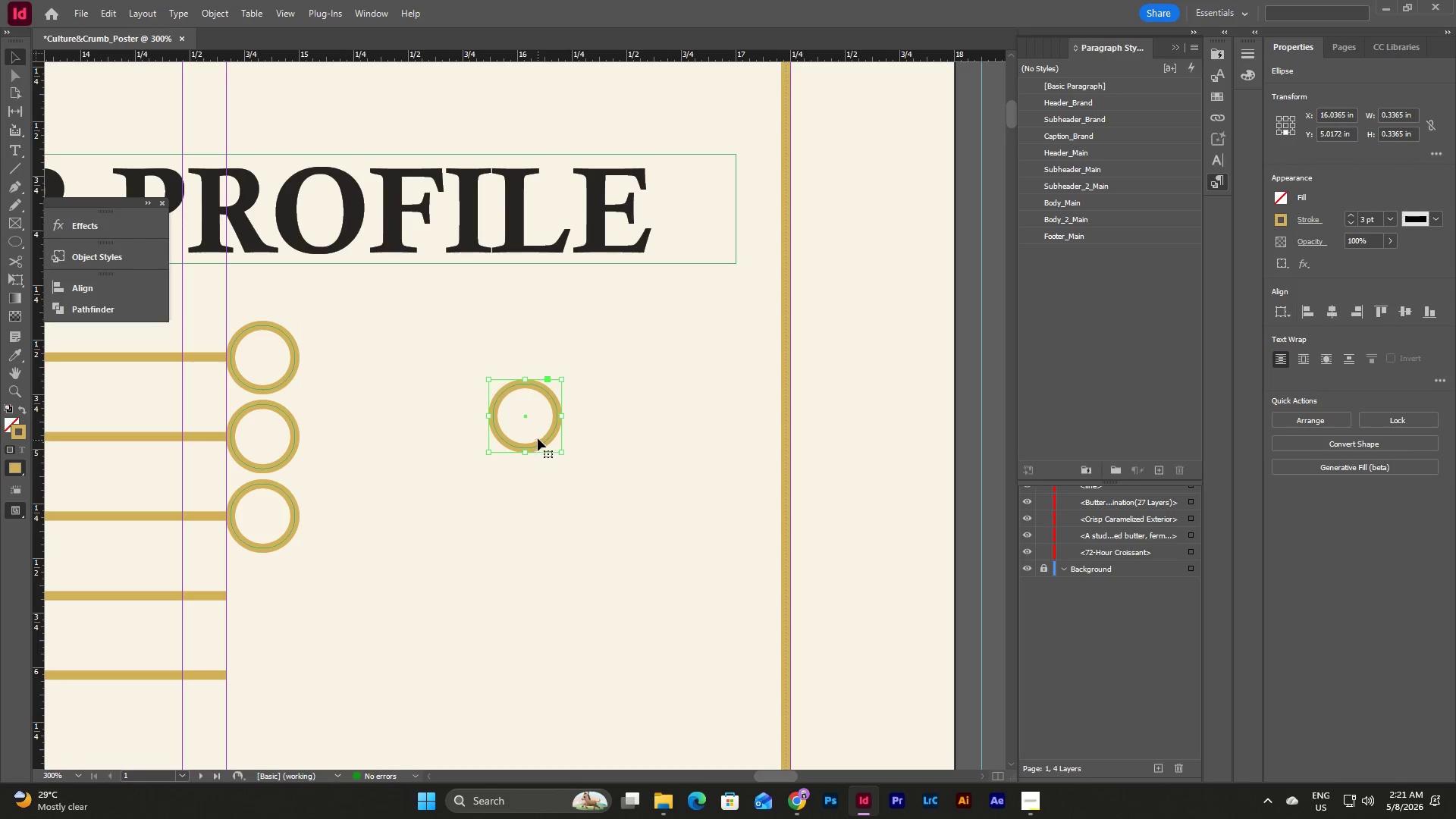 
left_click_drag(start_coordinate=[533, 417], to_coordinate=[471, 575])
 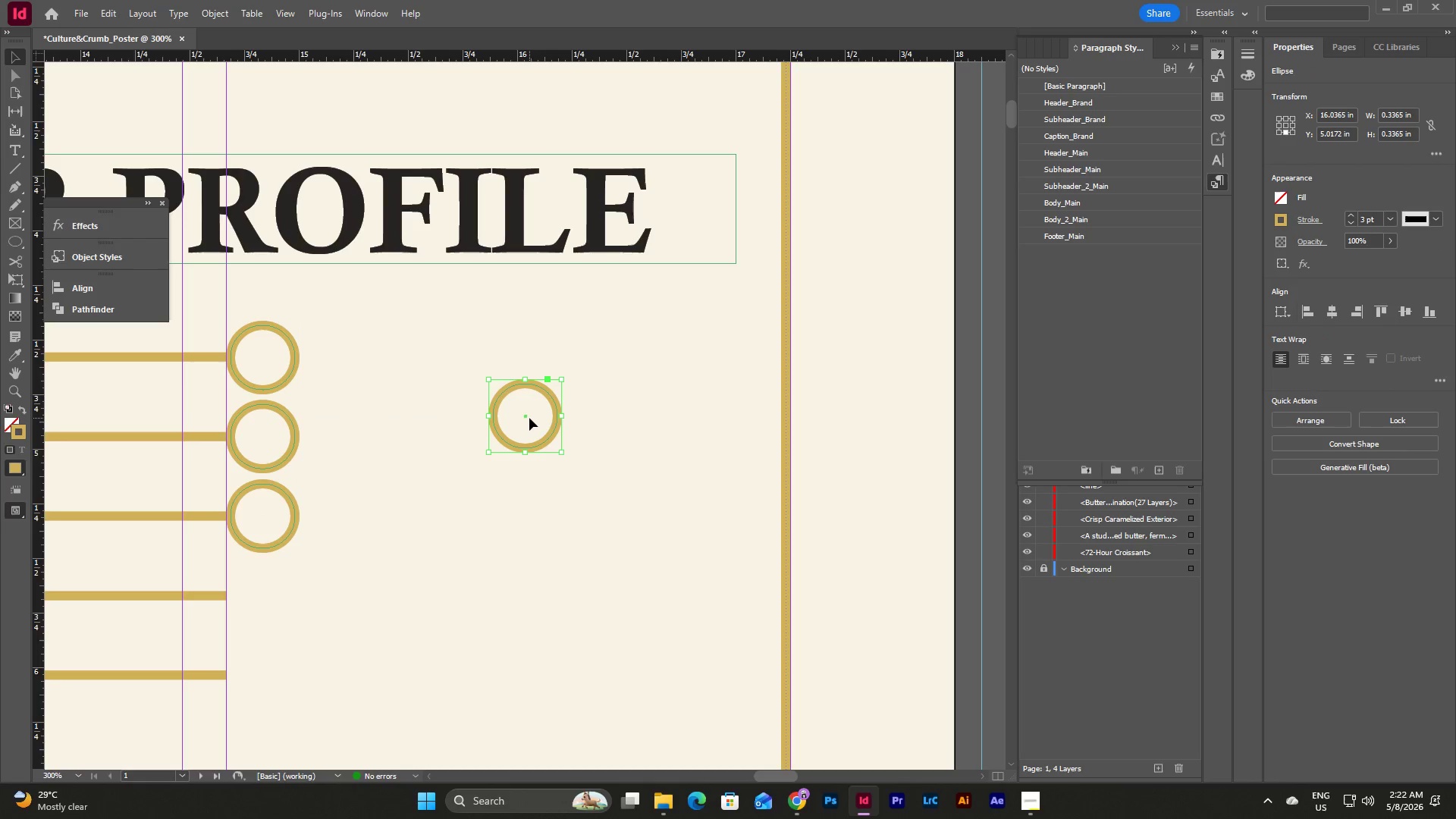 
left_click_drag(start_coordinate=[529, 418], to_coordinate=[472, 550])
 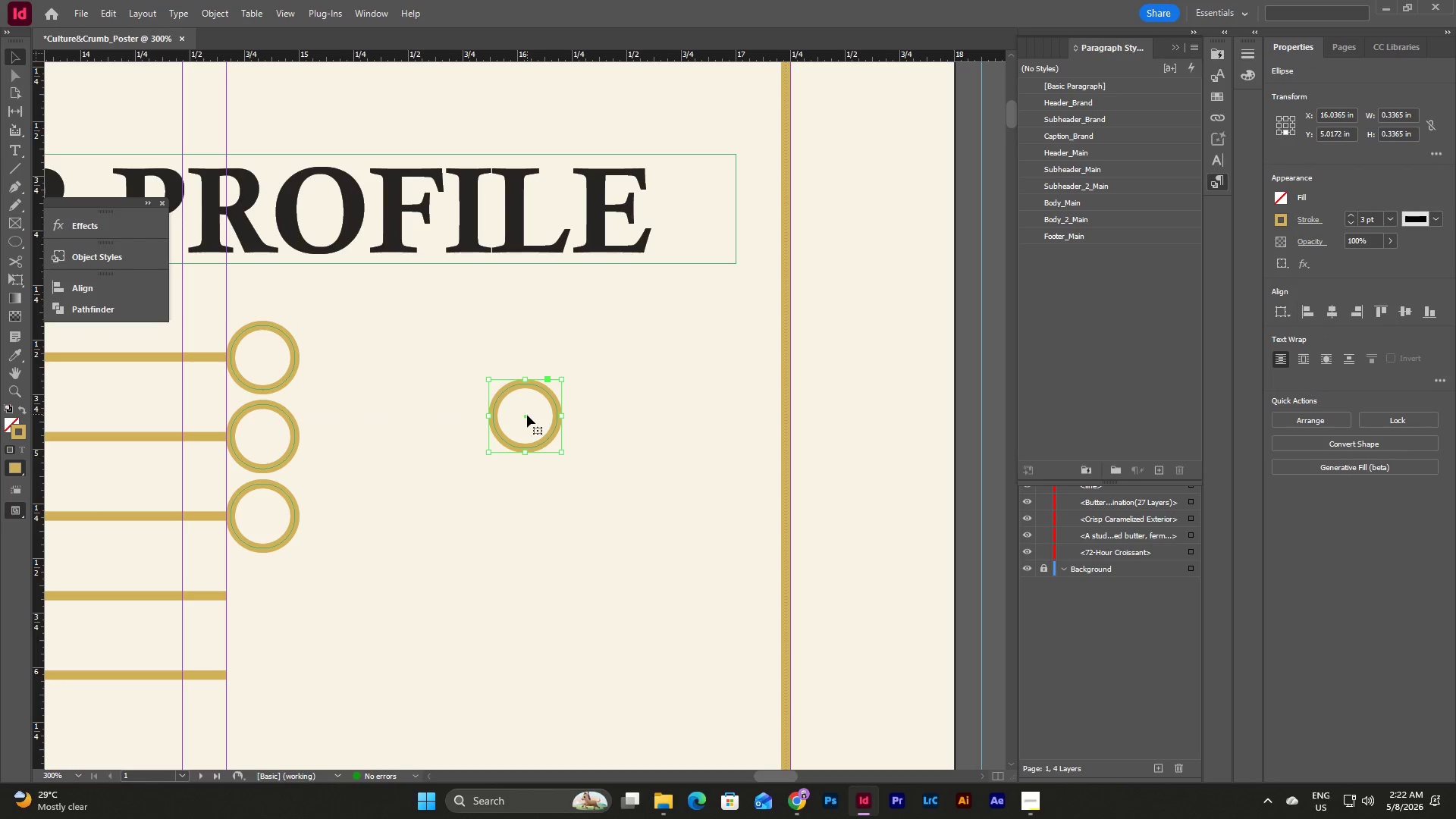 
left_click_drag(start_coordinate=[527, 417], to_coordinate=[265, 596])
 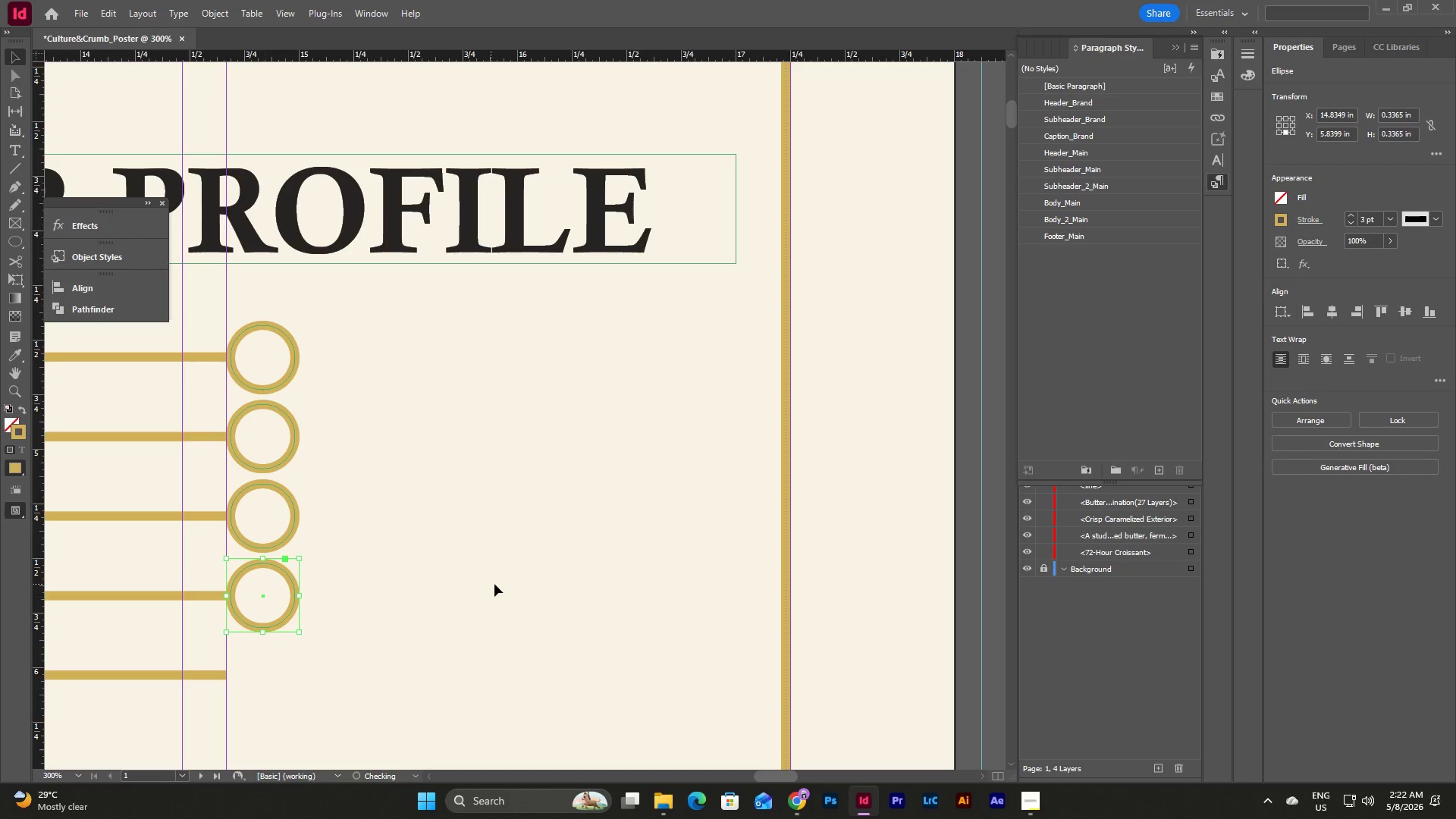 
left_click([494, 584])
 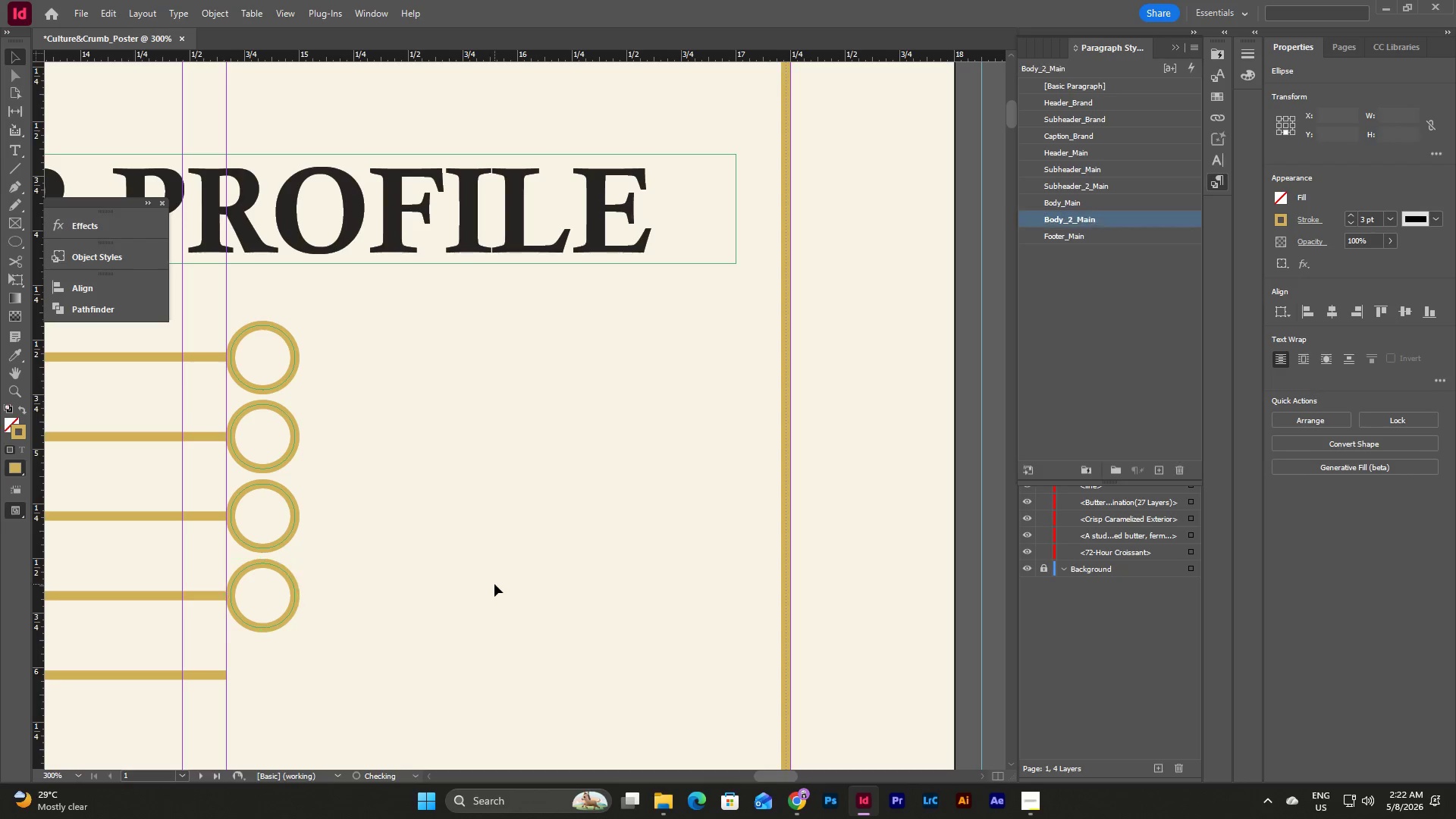 
key(Control+V)
 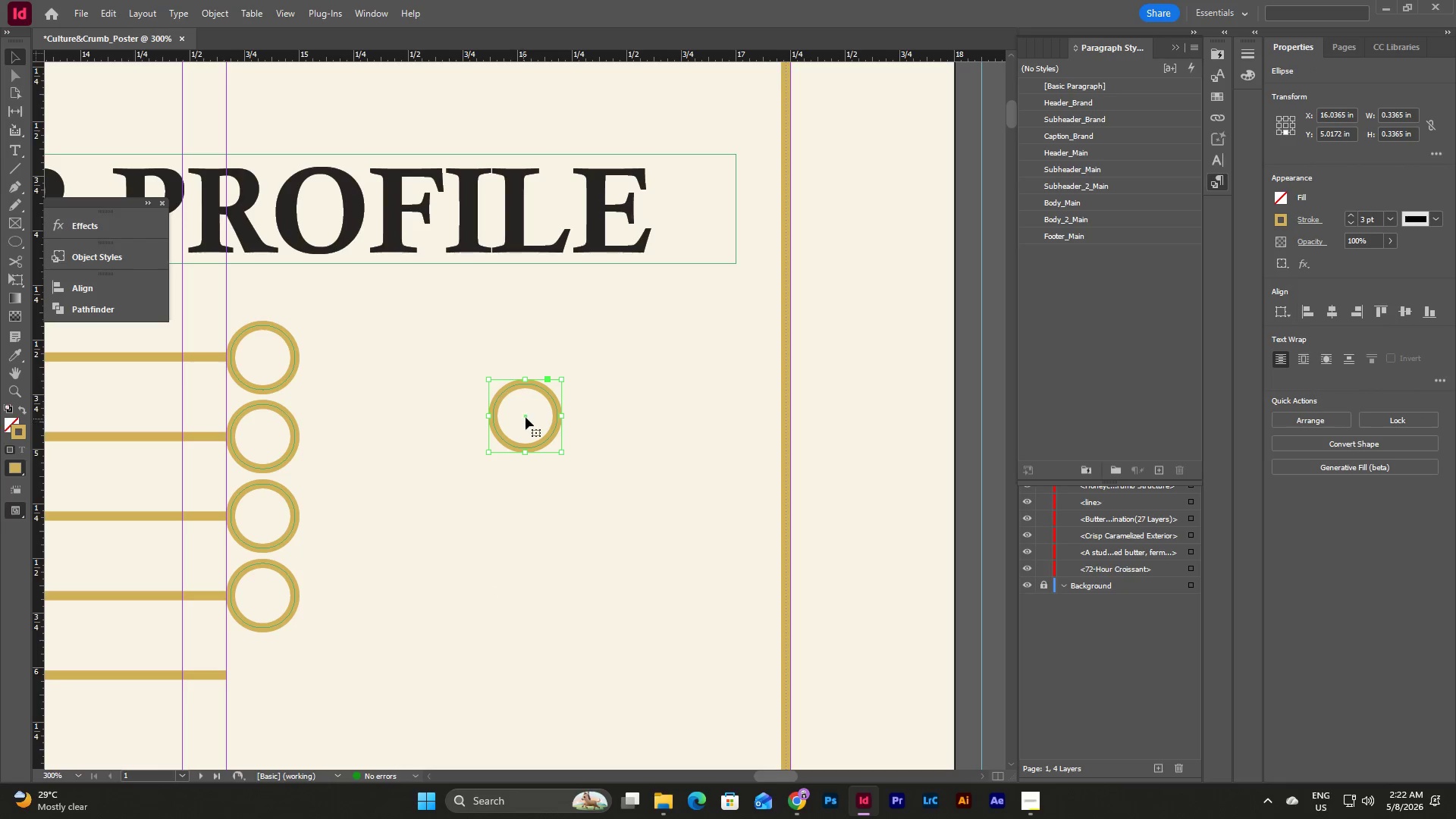 
left_click_drag(start_coordinate=[528, 415], to_coordinate=[268, 675])
 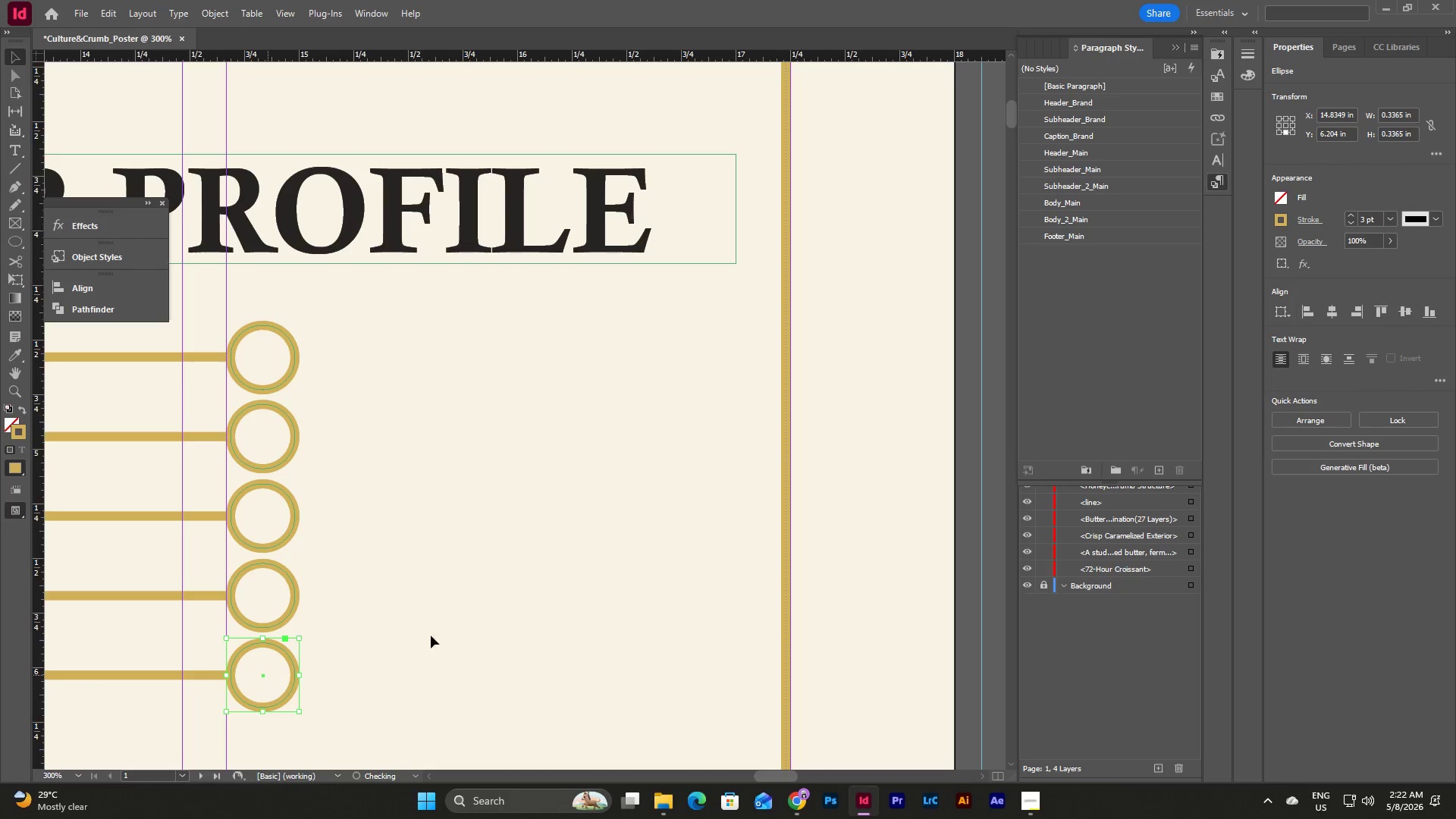 
left_click([447, 635])
 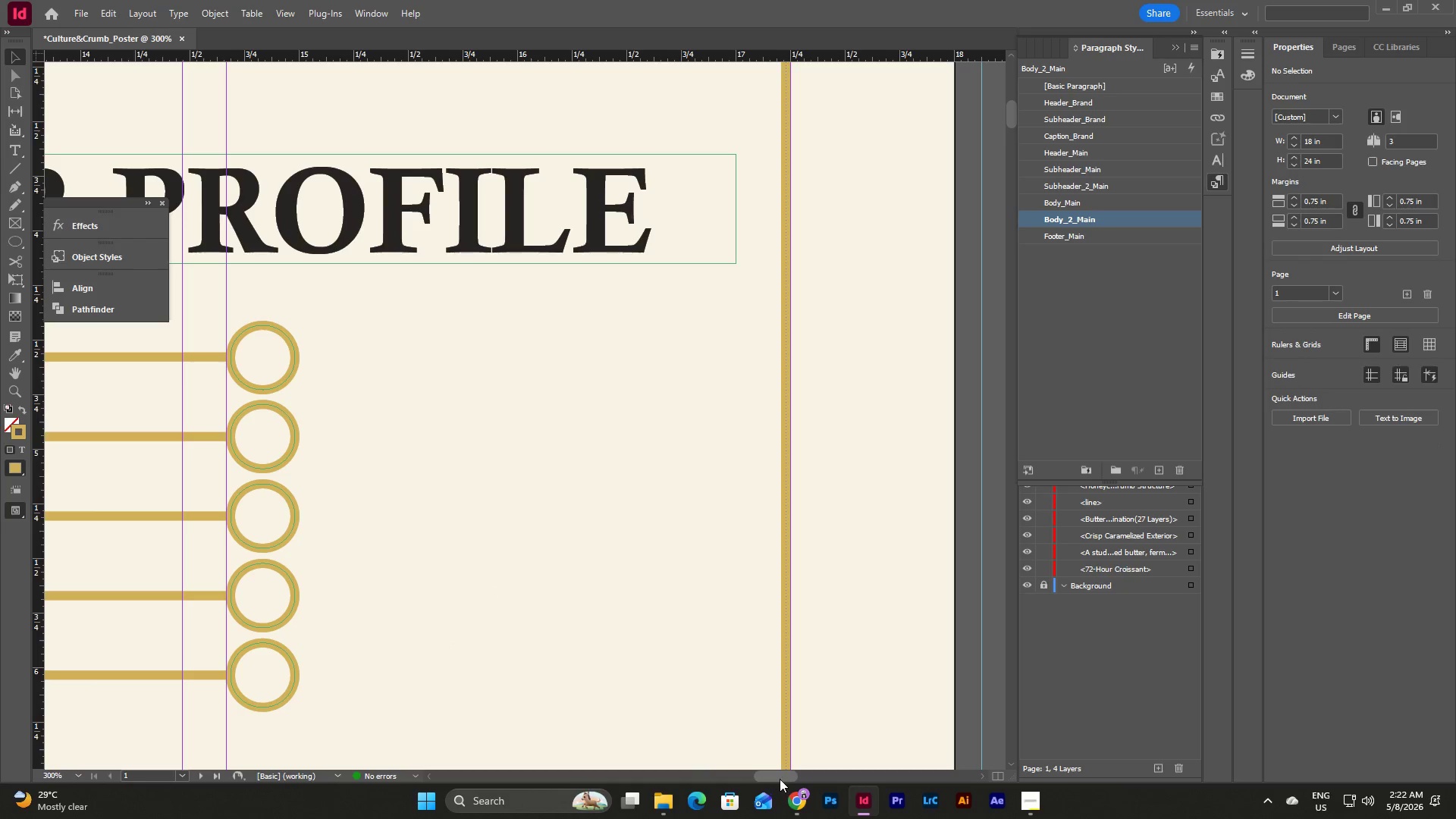 
left_click_drag(start_coordinate=[778, 776], to_coordinate=[749, 774])
 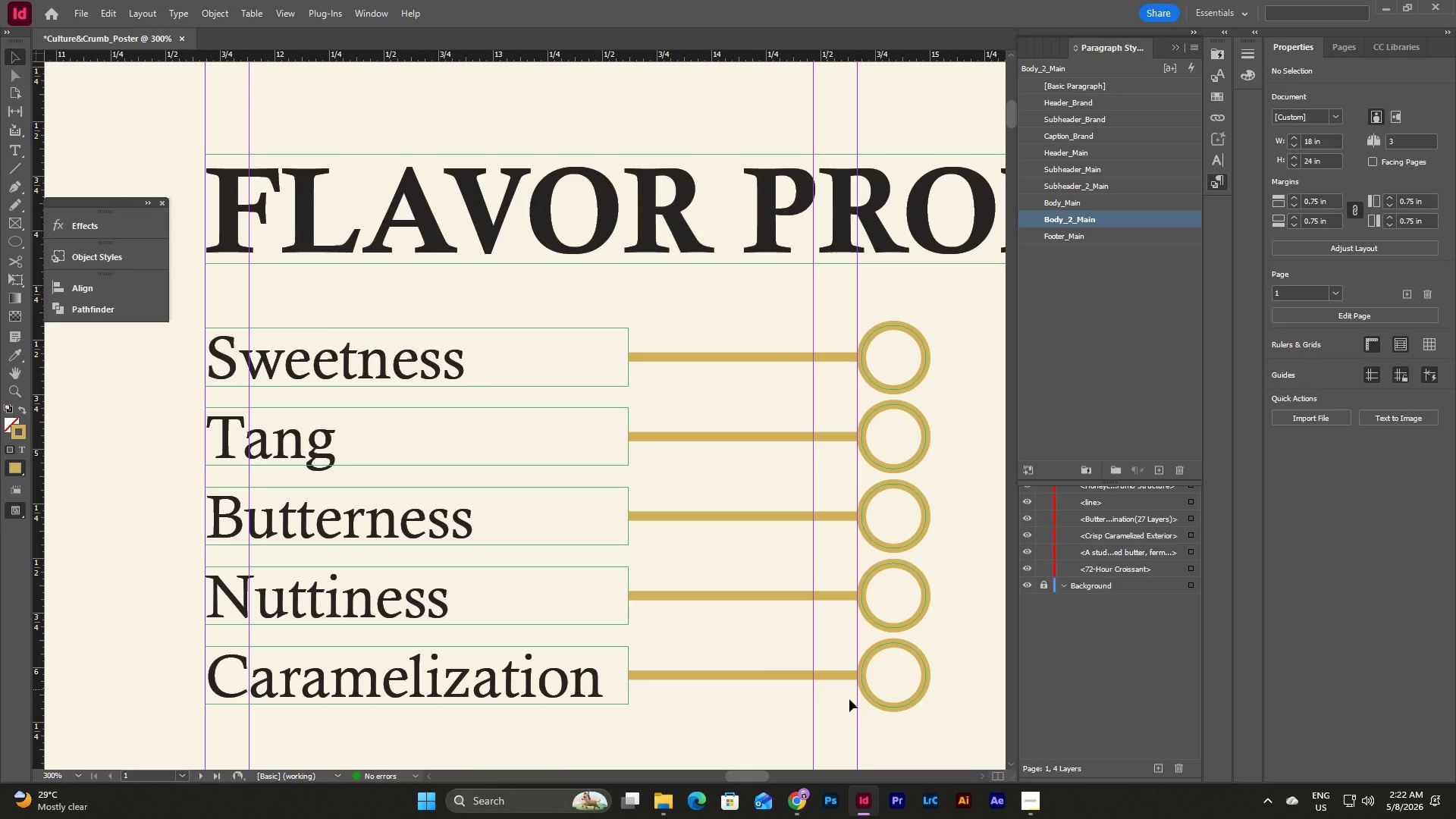 
left_click_drag(start_coordinate=[937, 730], to_coordinate=[192, 409])
 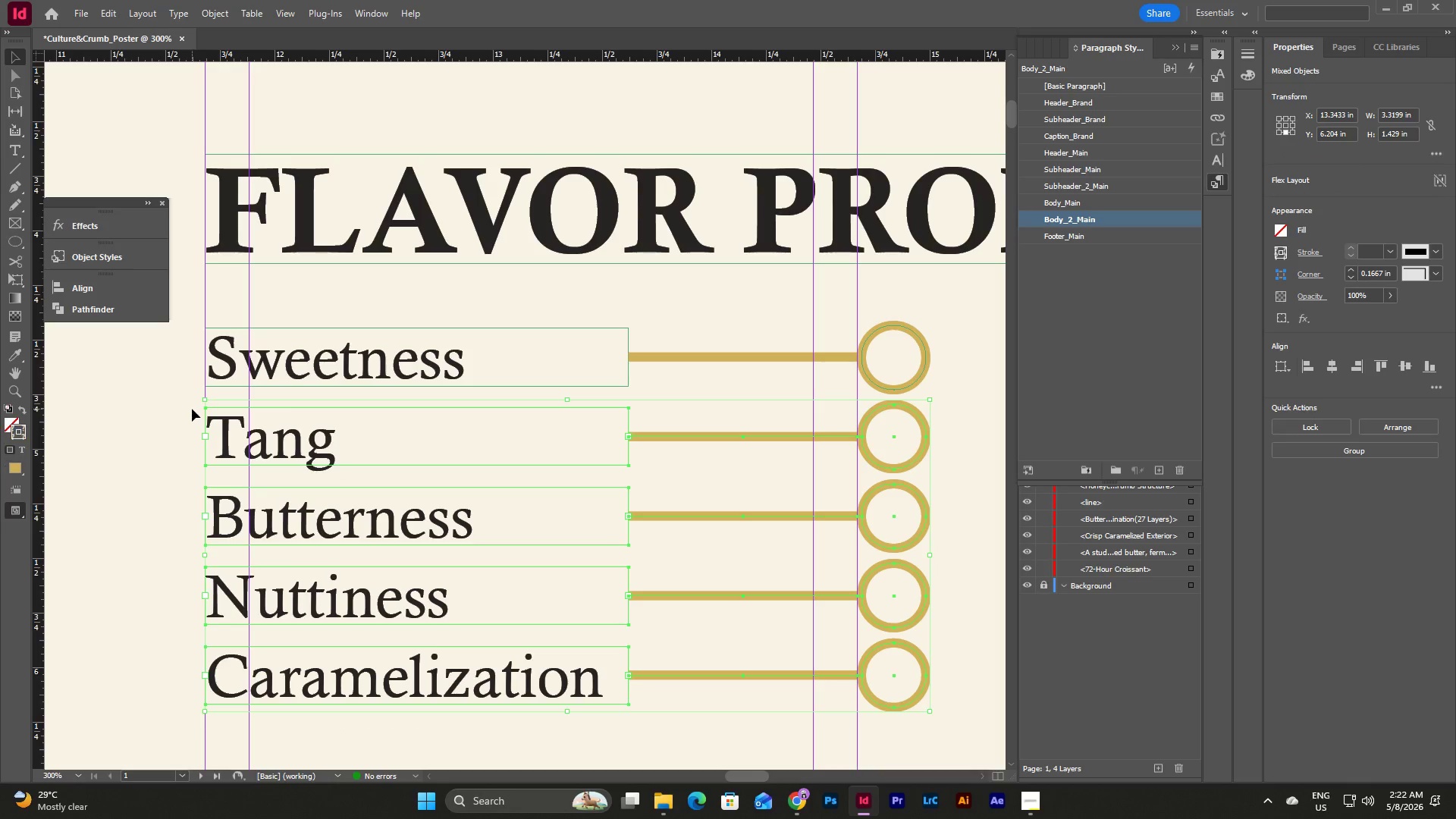 
key(Control+ArrowDown)
 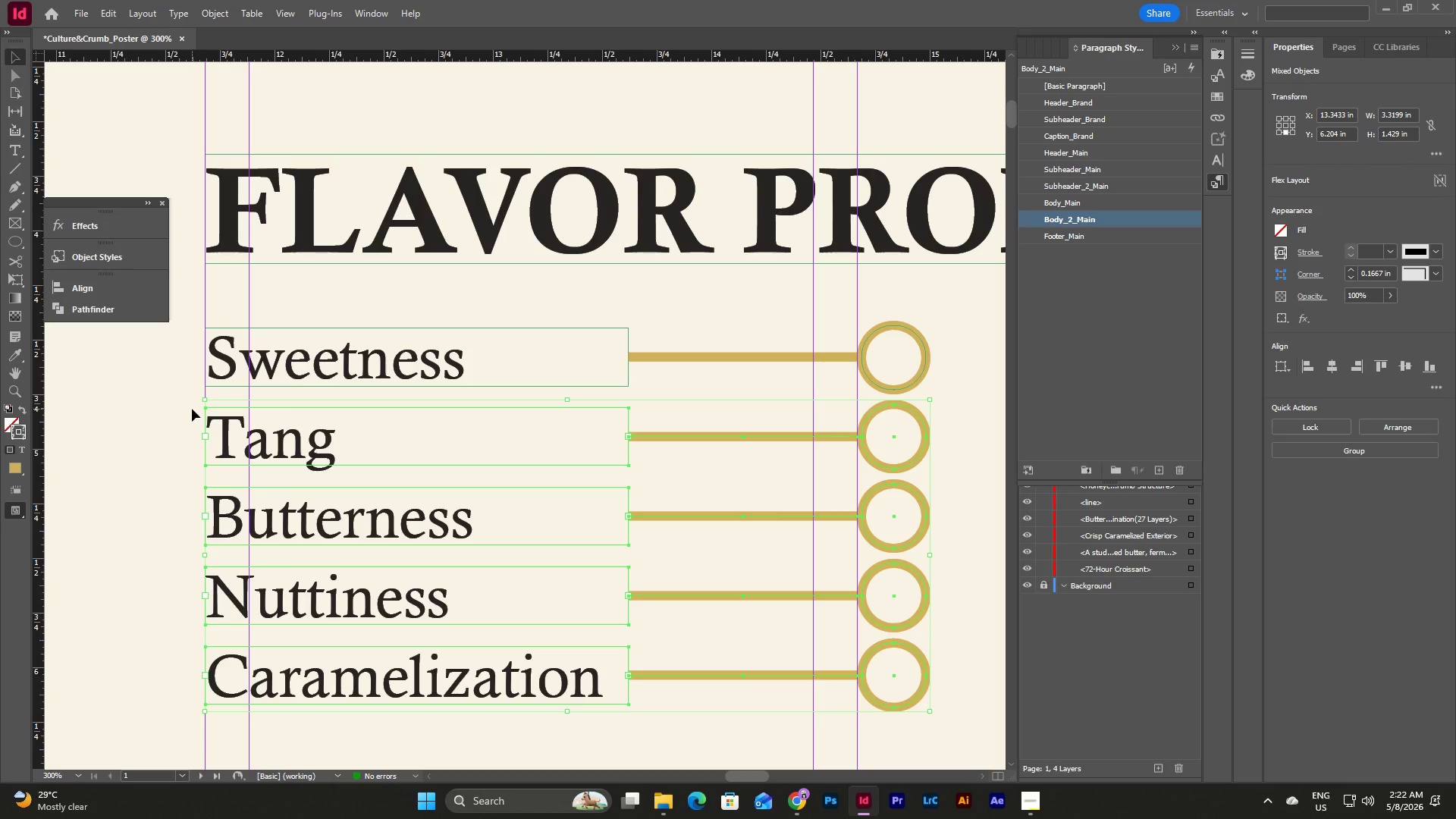 
key(Shift+ArrowDown)
 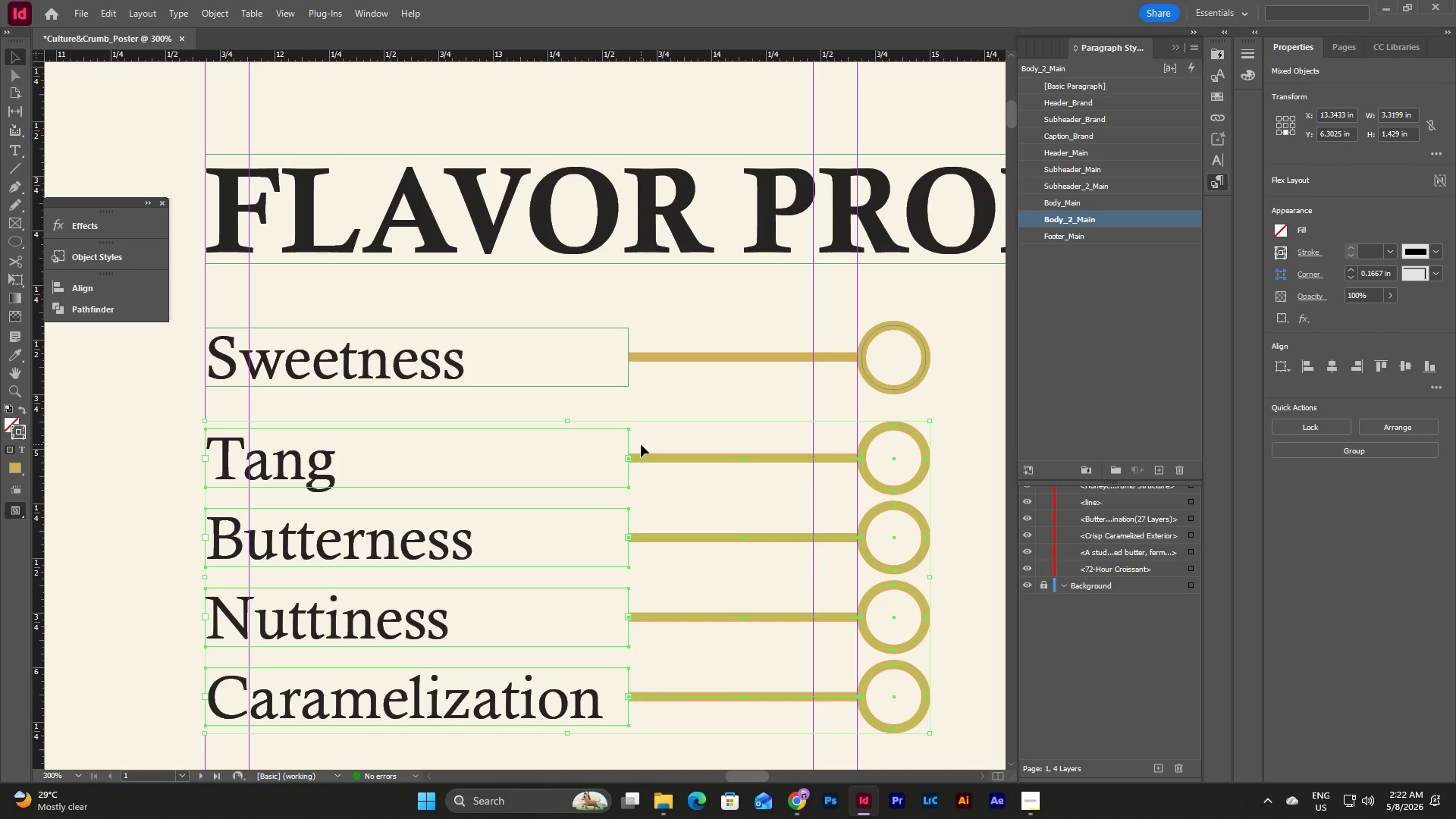 
scroll: coordinate [641, 444], scroll_direction: down, amount: 1.0
 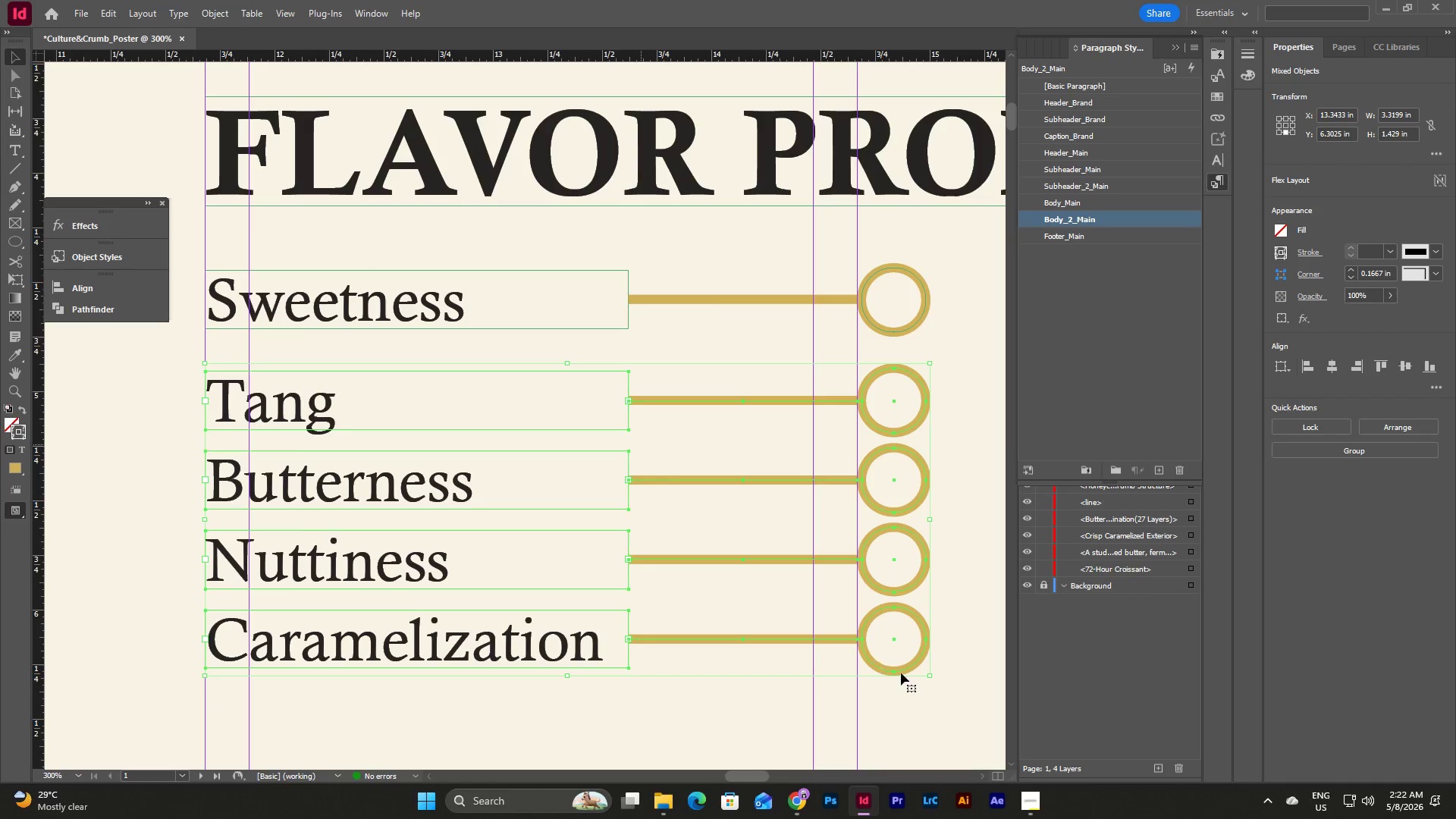 
left_click([929, 694])
 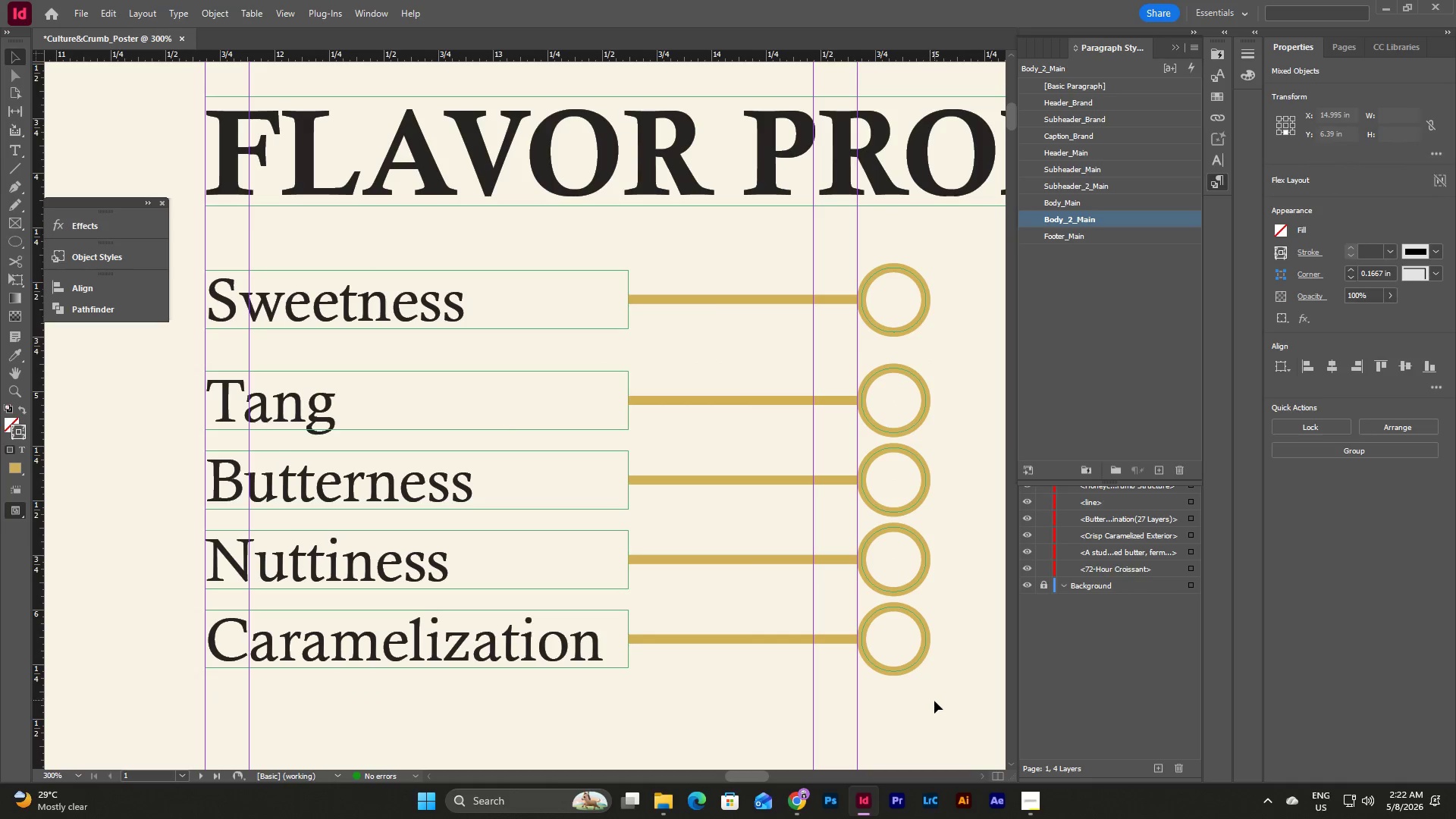 
left_click_drag(start_coordinate=[934, 701], to_coordinate=[443, 473])
 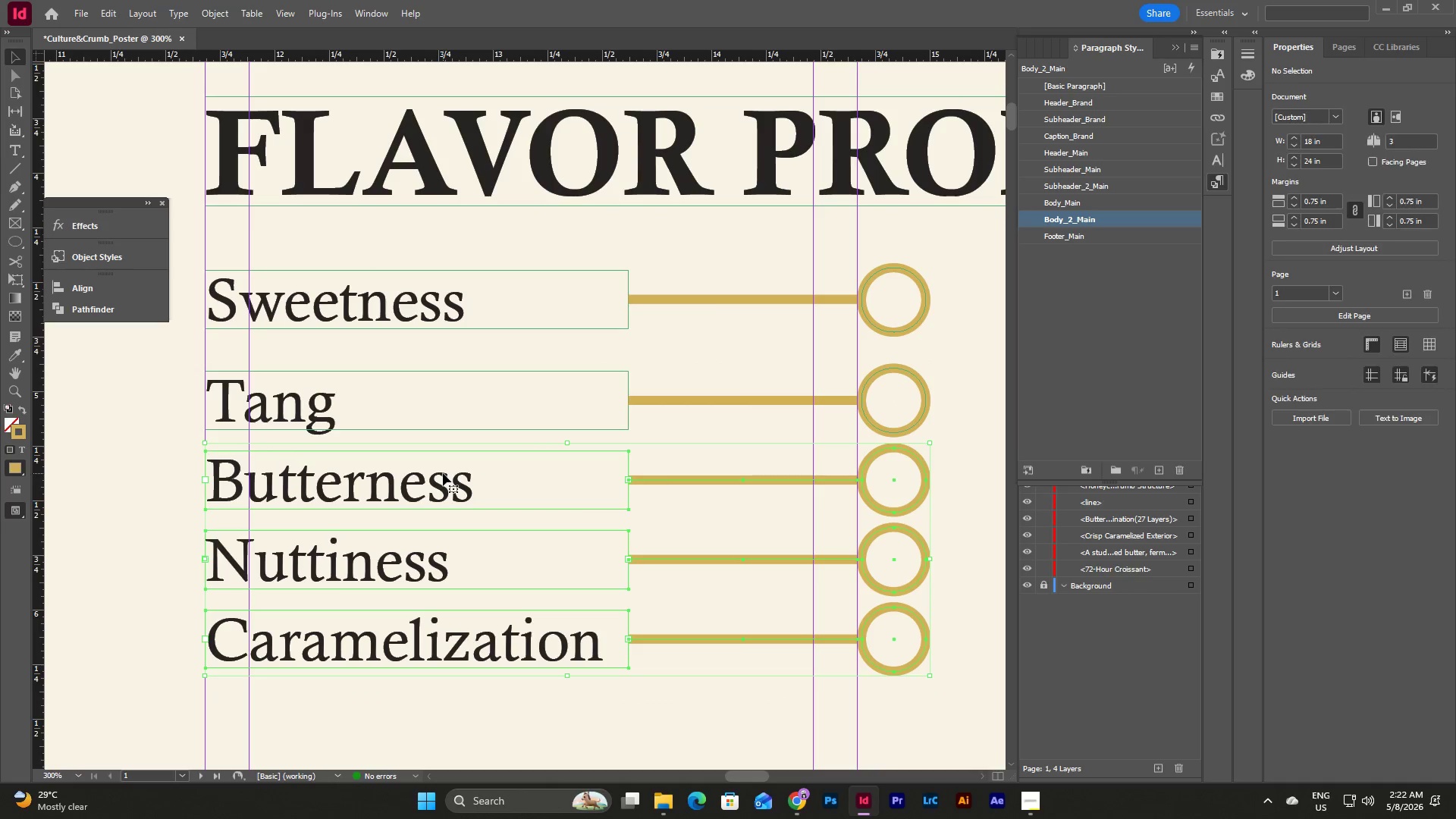 
key(Shift+ArrowDown)
 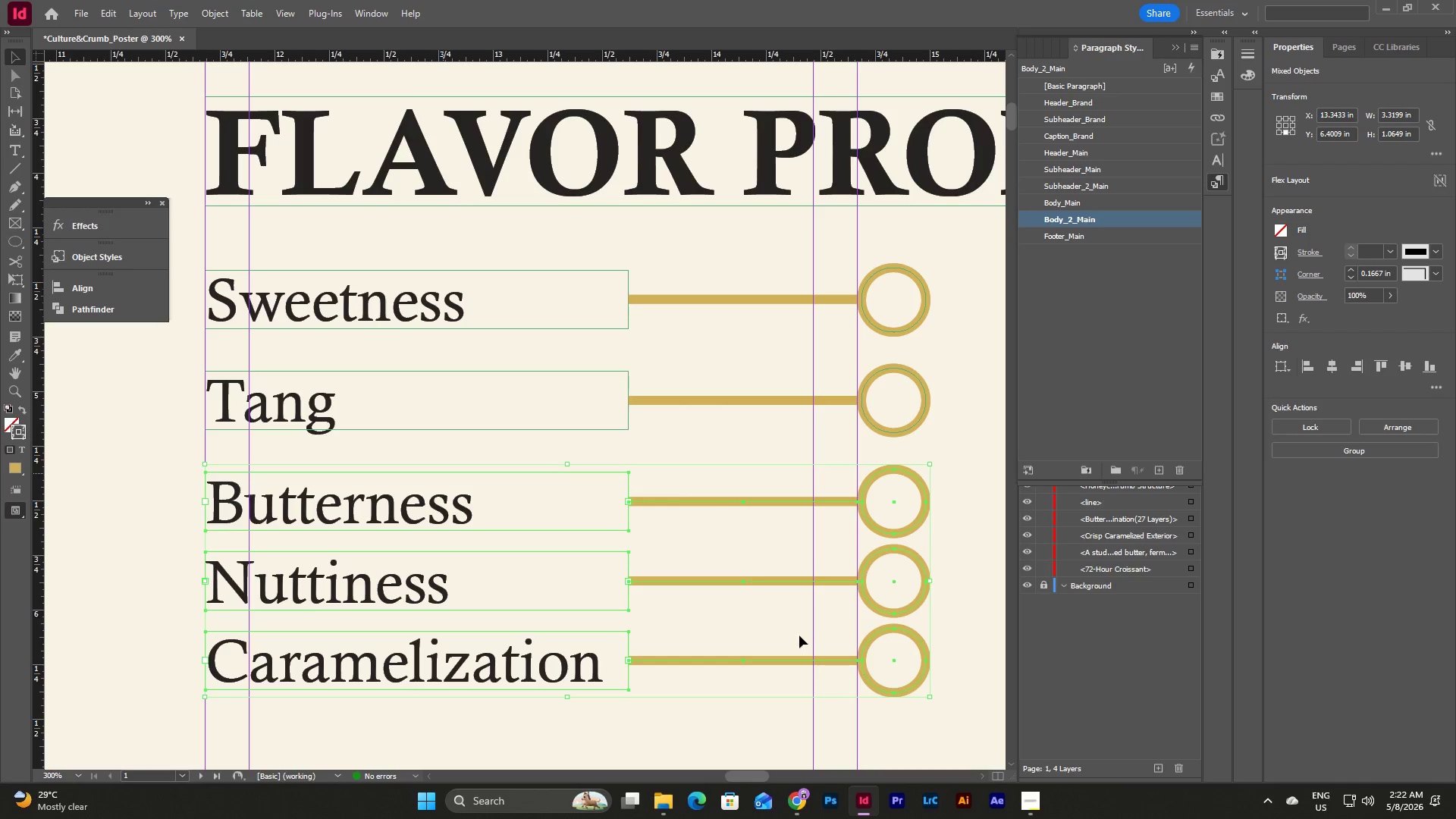 
left_click([919, 726])
 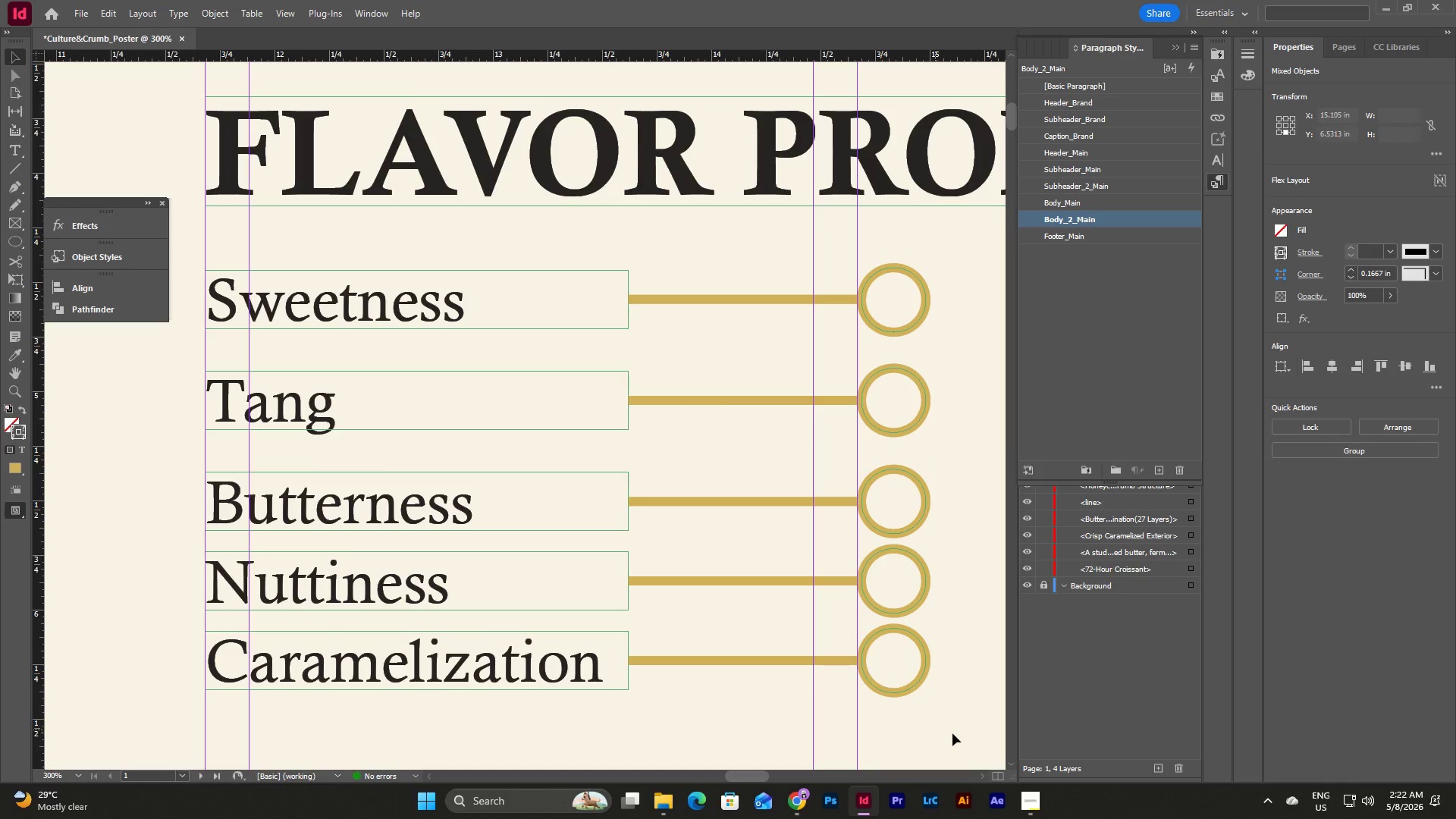 
left_click_drag(start_coordinate=[952, 733], to_coordinate=[565, 566])
 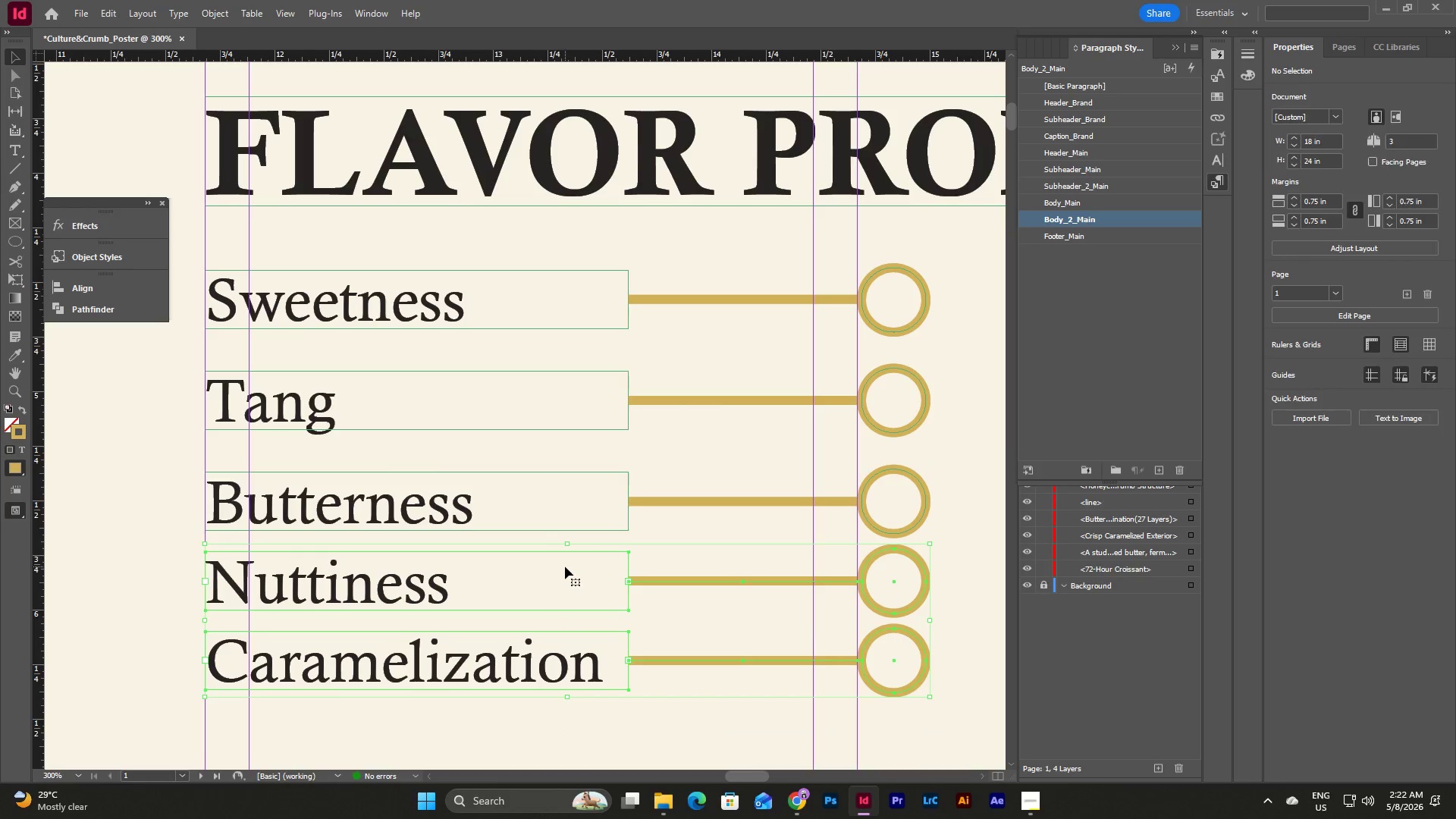 
key(Shift+ArrowDown)
 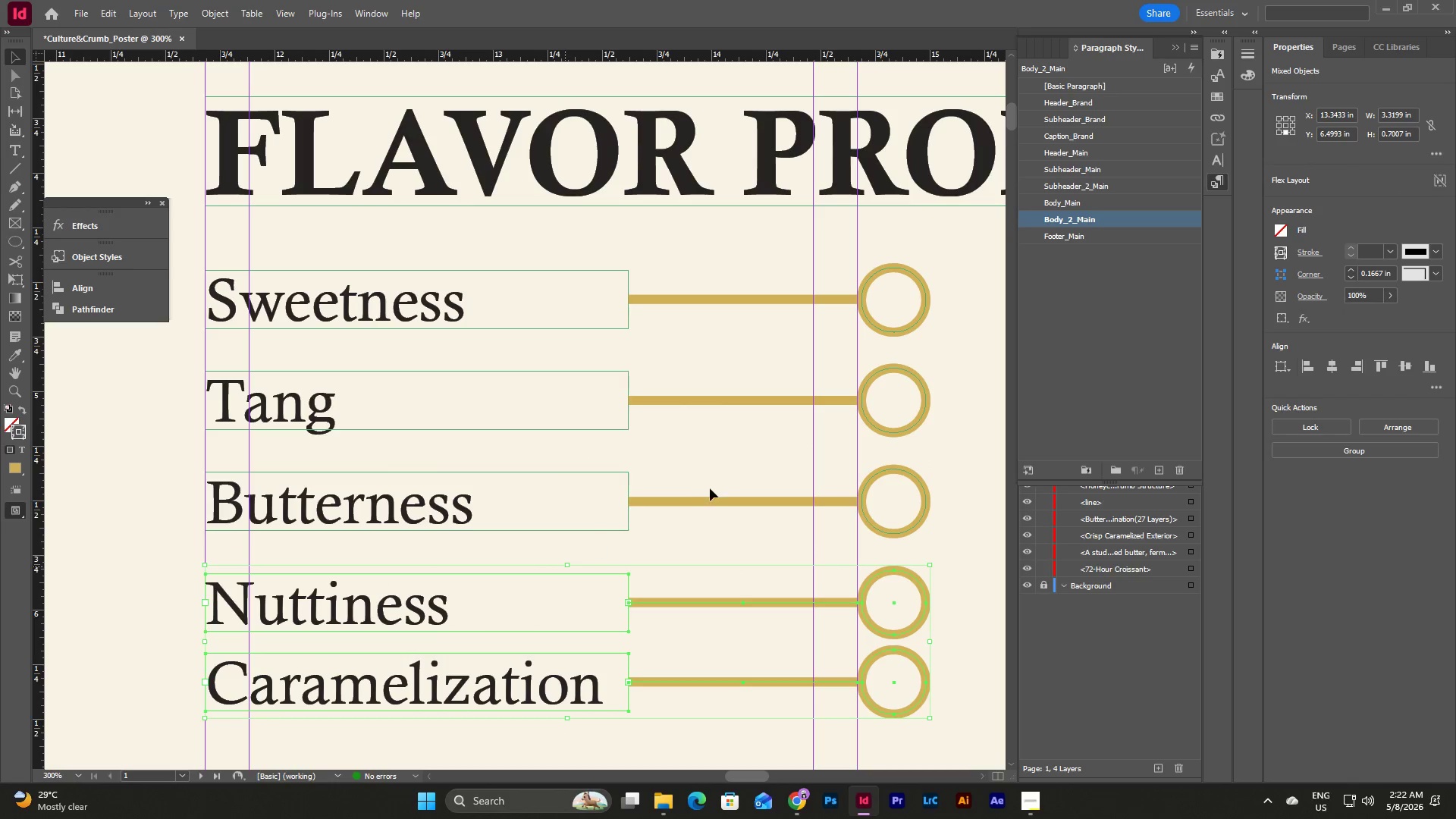 
scroll: coordinate [713, 485], scroll_direction: down, amount: 2.0
 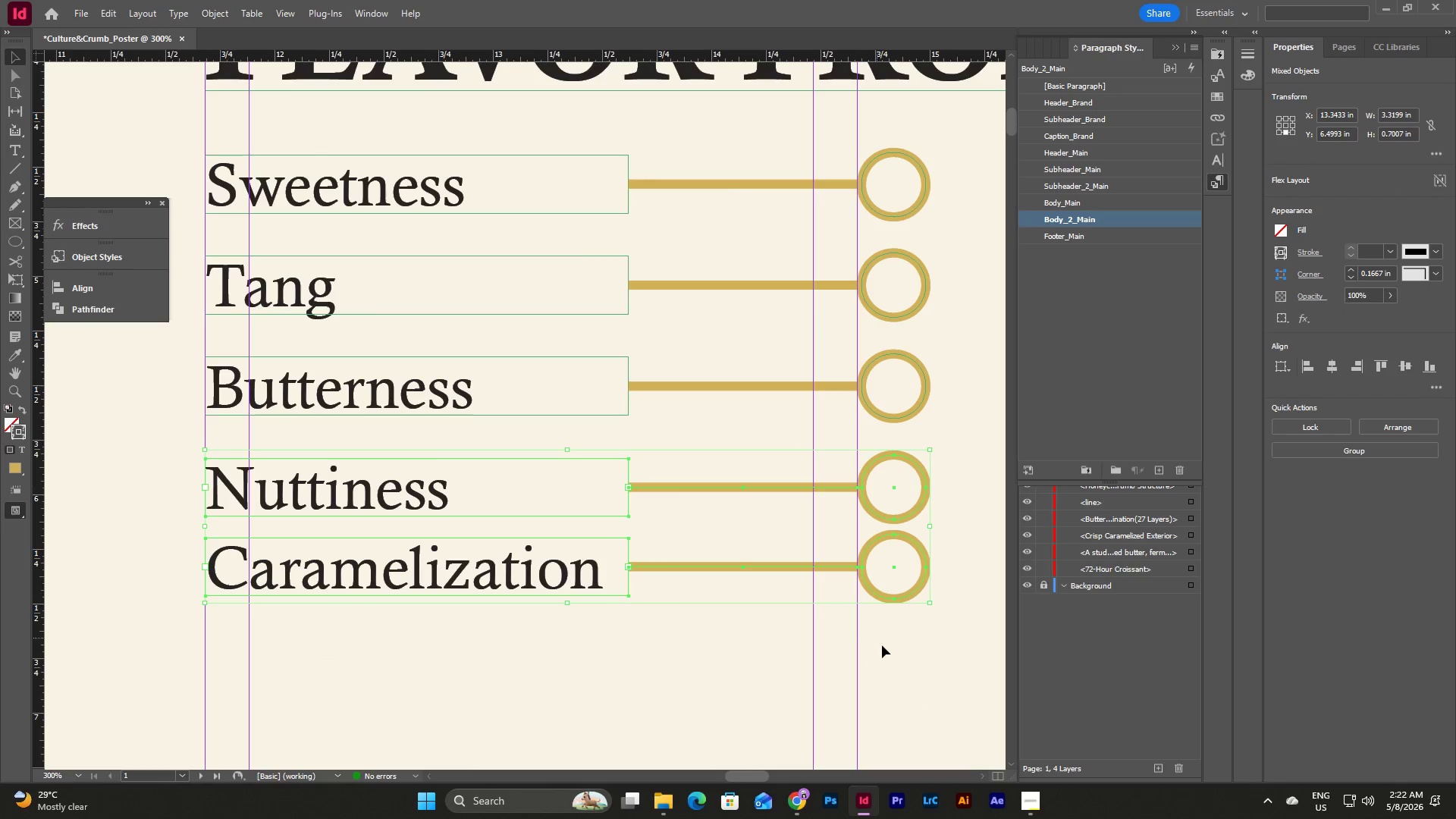 
left_click([889, 651])
 